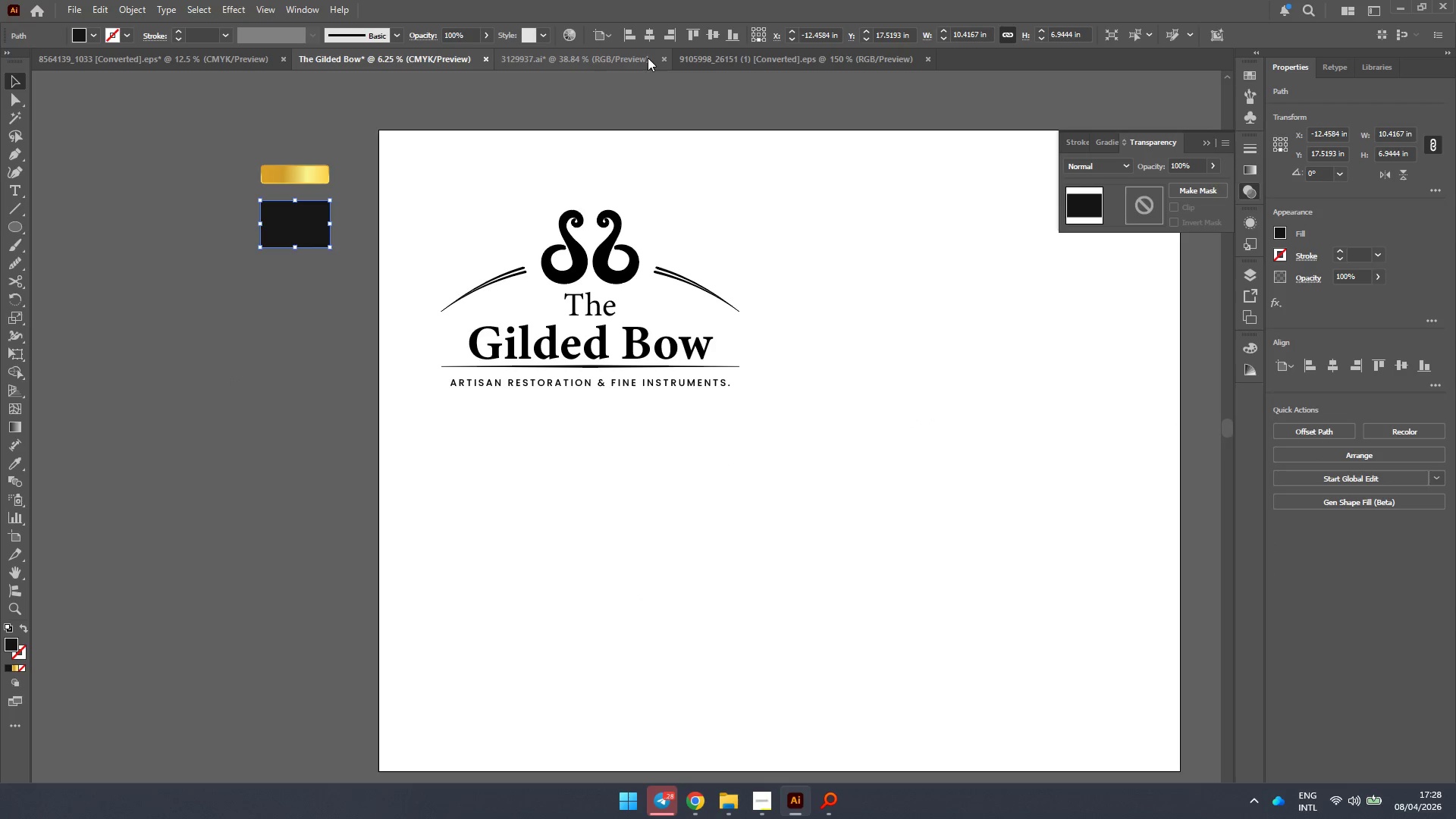 
left_click([589, 54])
 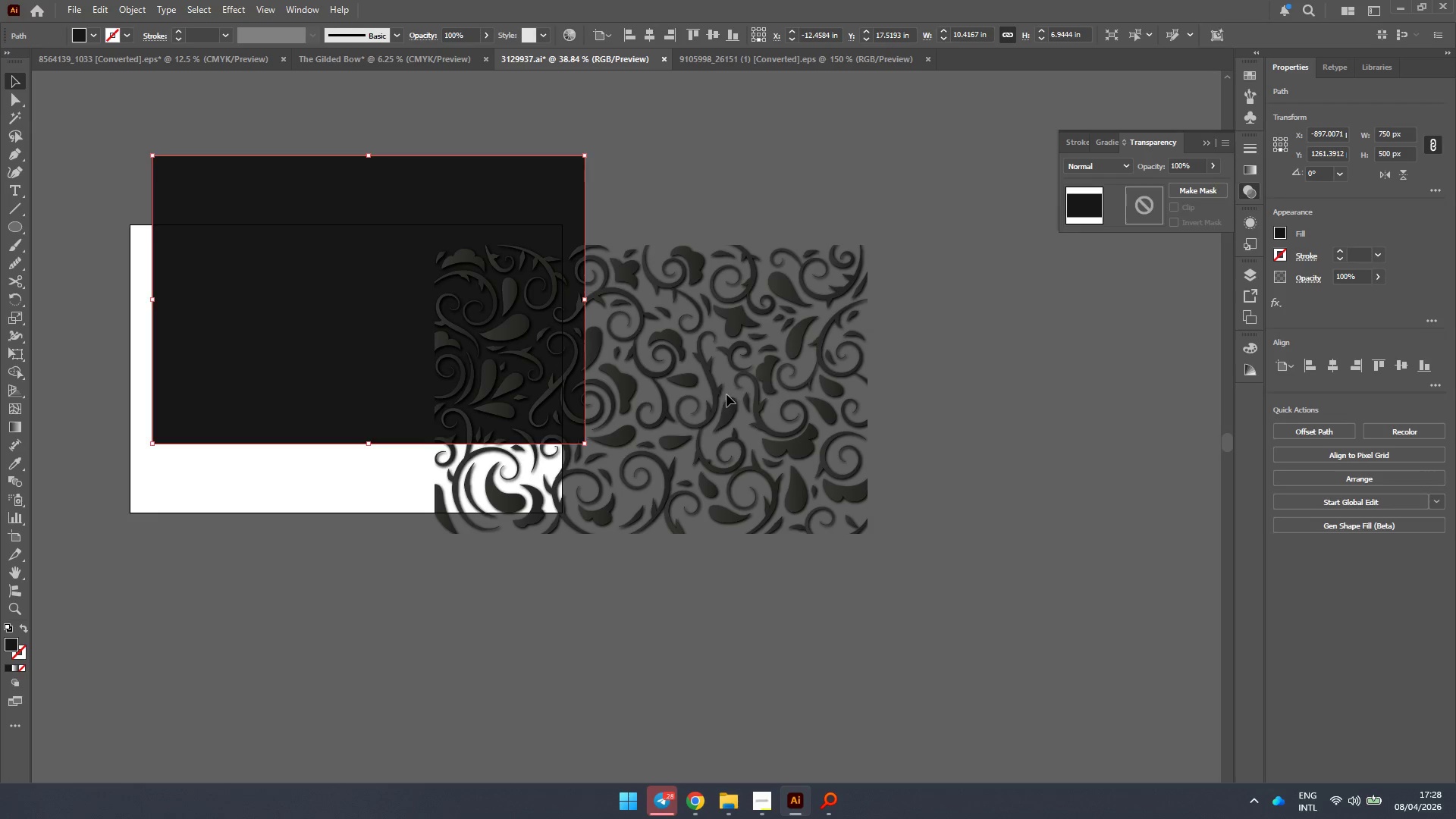 
left_click([711, 412])
 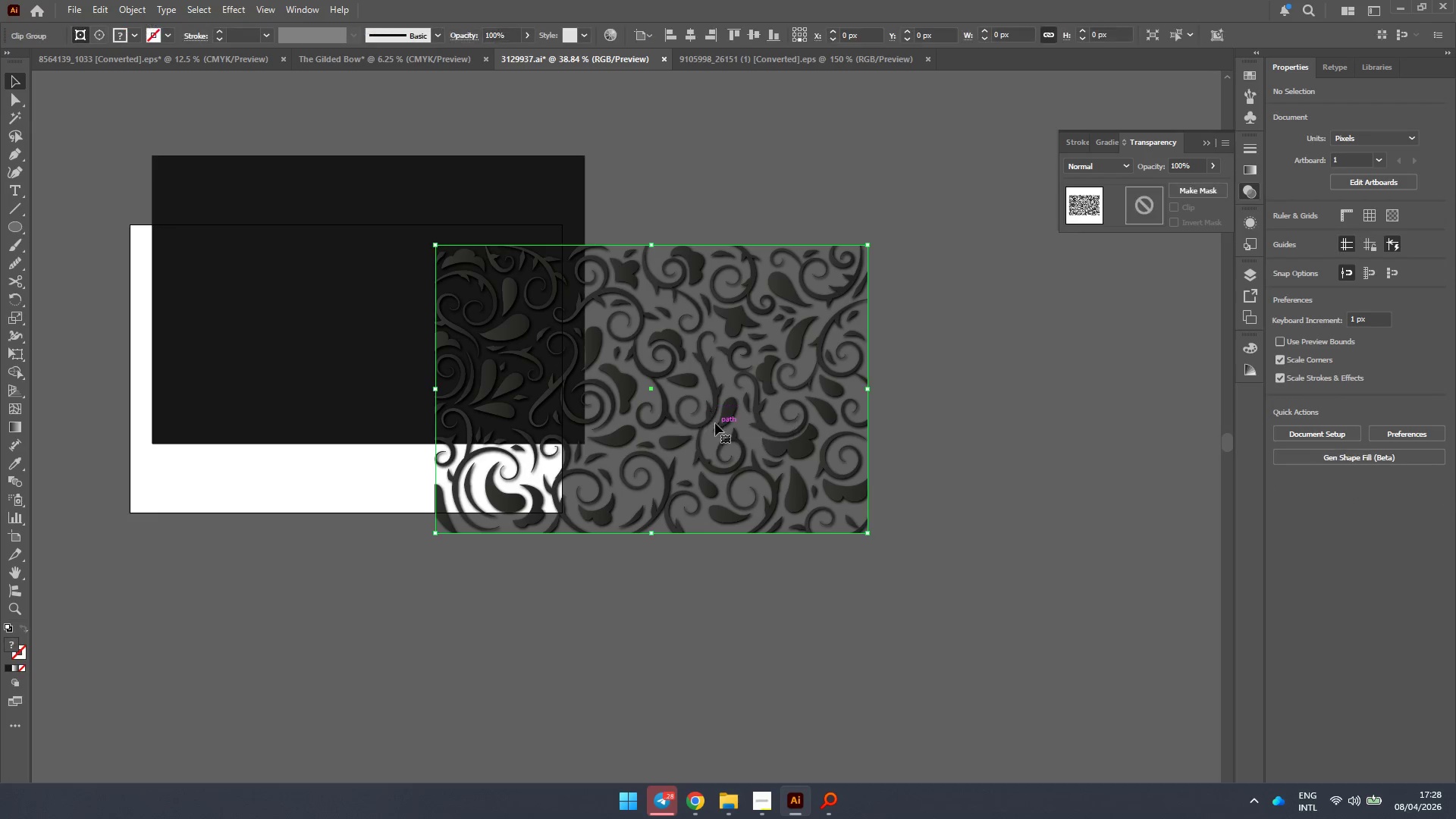 
left_click_drag(start_coordinate=[713, 413], to_coordinate=[237, 322])
 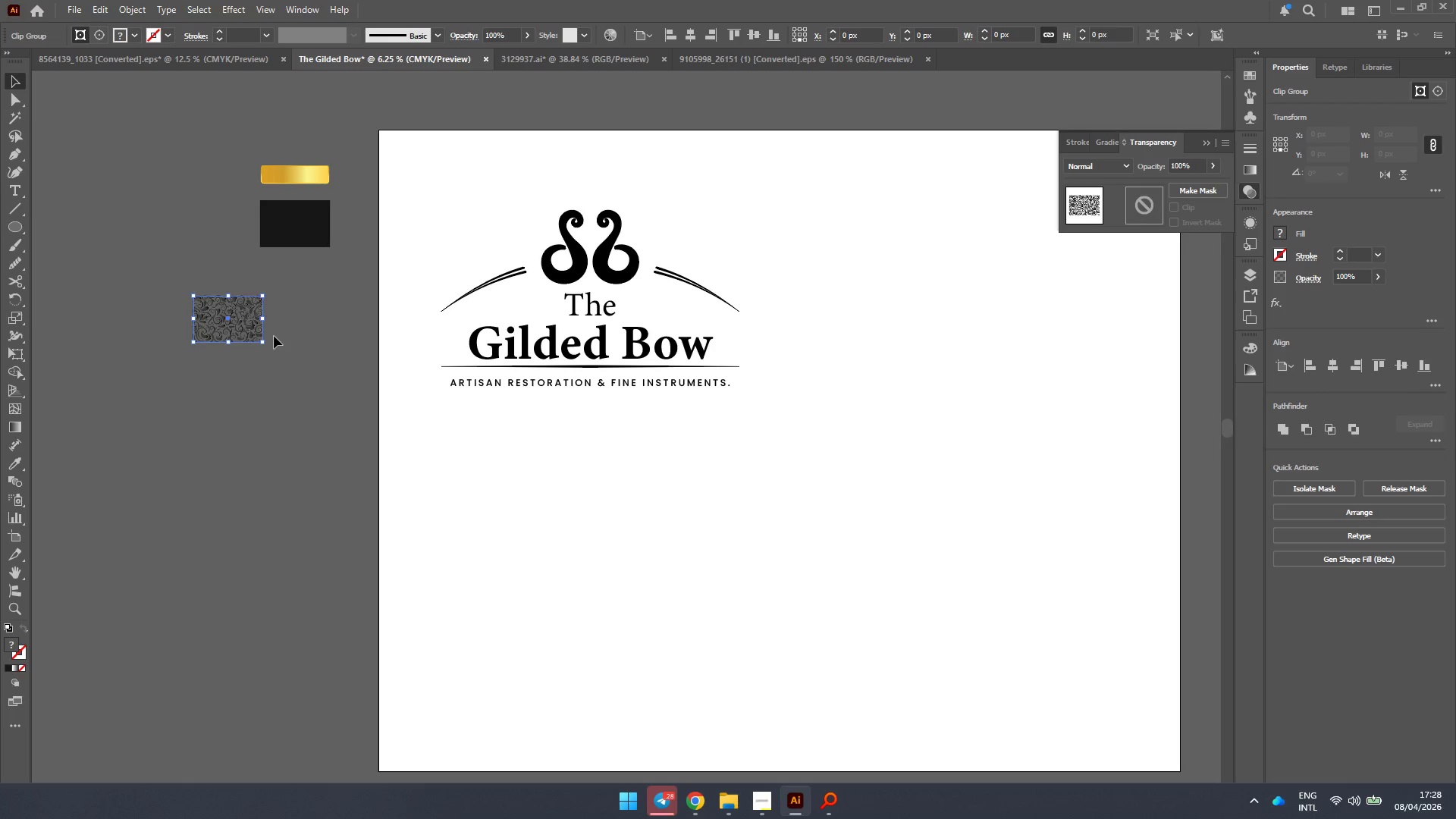 
left_click_drag(start_coordinate=[228, 325], to_coordinate=[296, 291])
 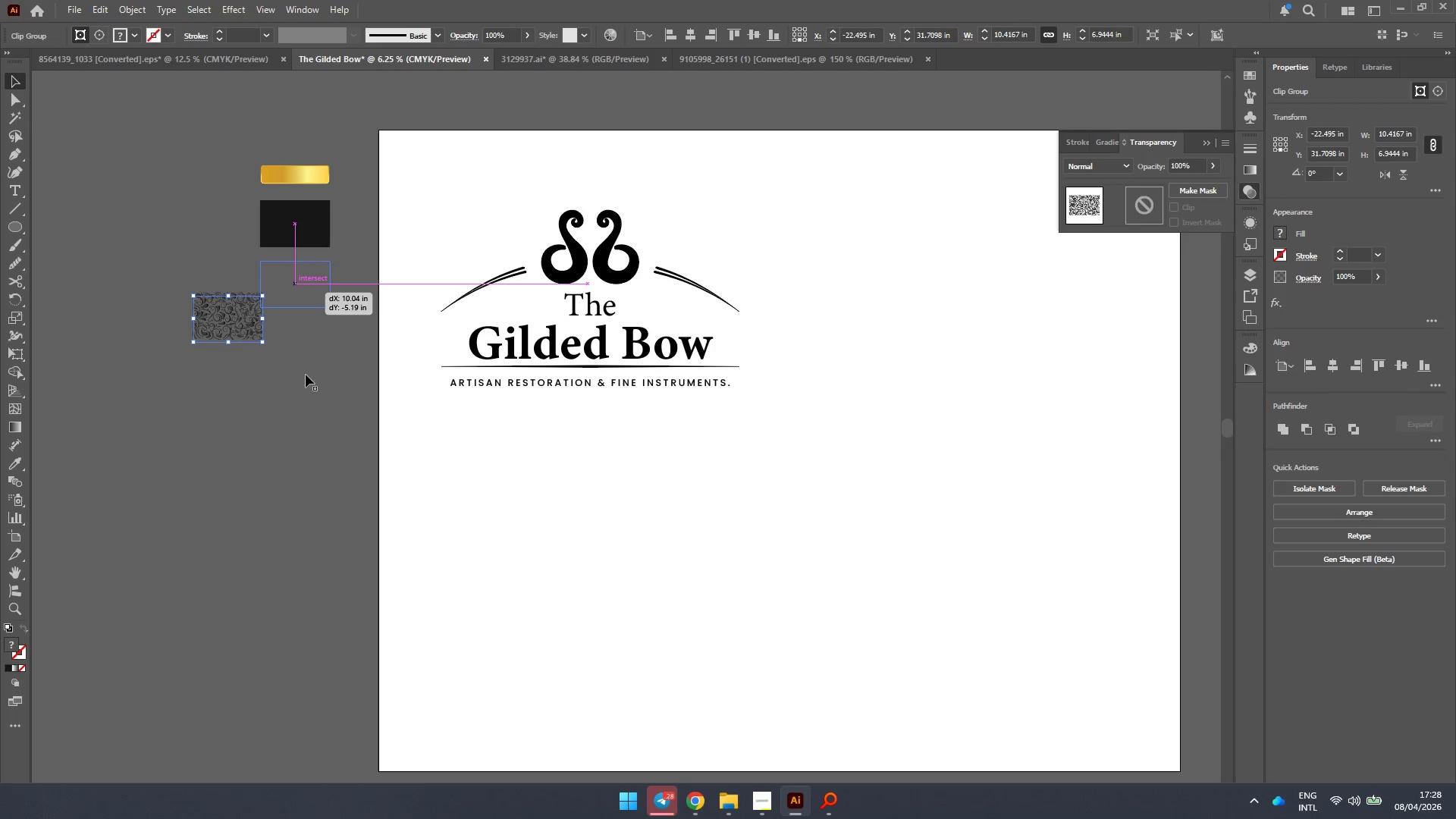 
left_click([306, 394])
 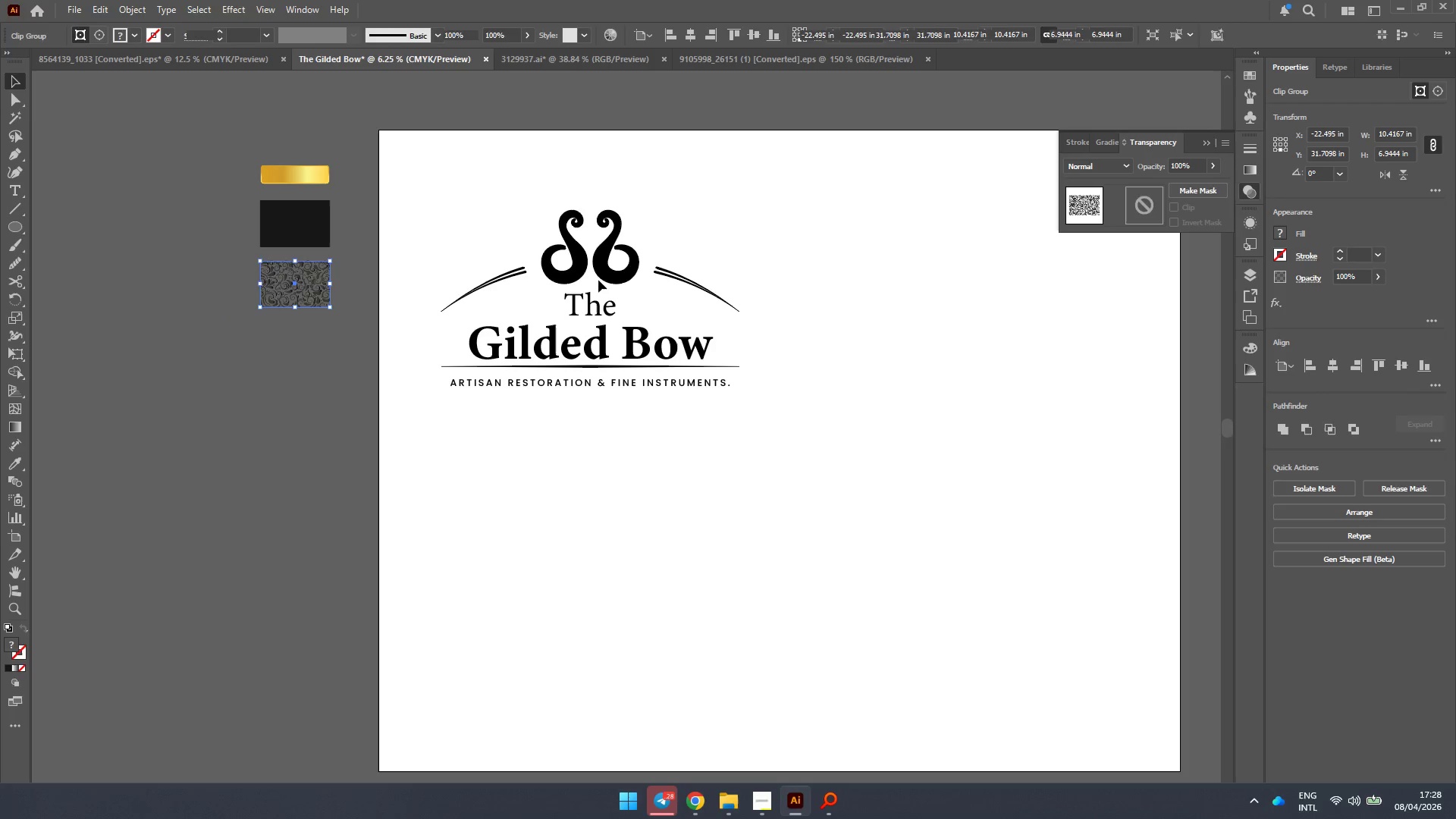 
hold_key(key=AltLeft, duration=0.58)
scroll: coordinate [538, 271], scroll_direction: up, amount: 1.0
 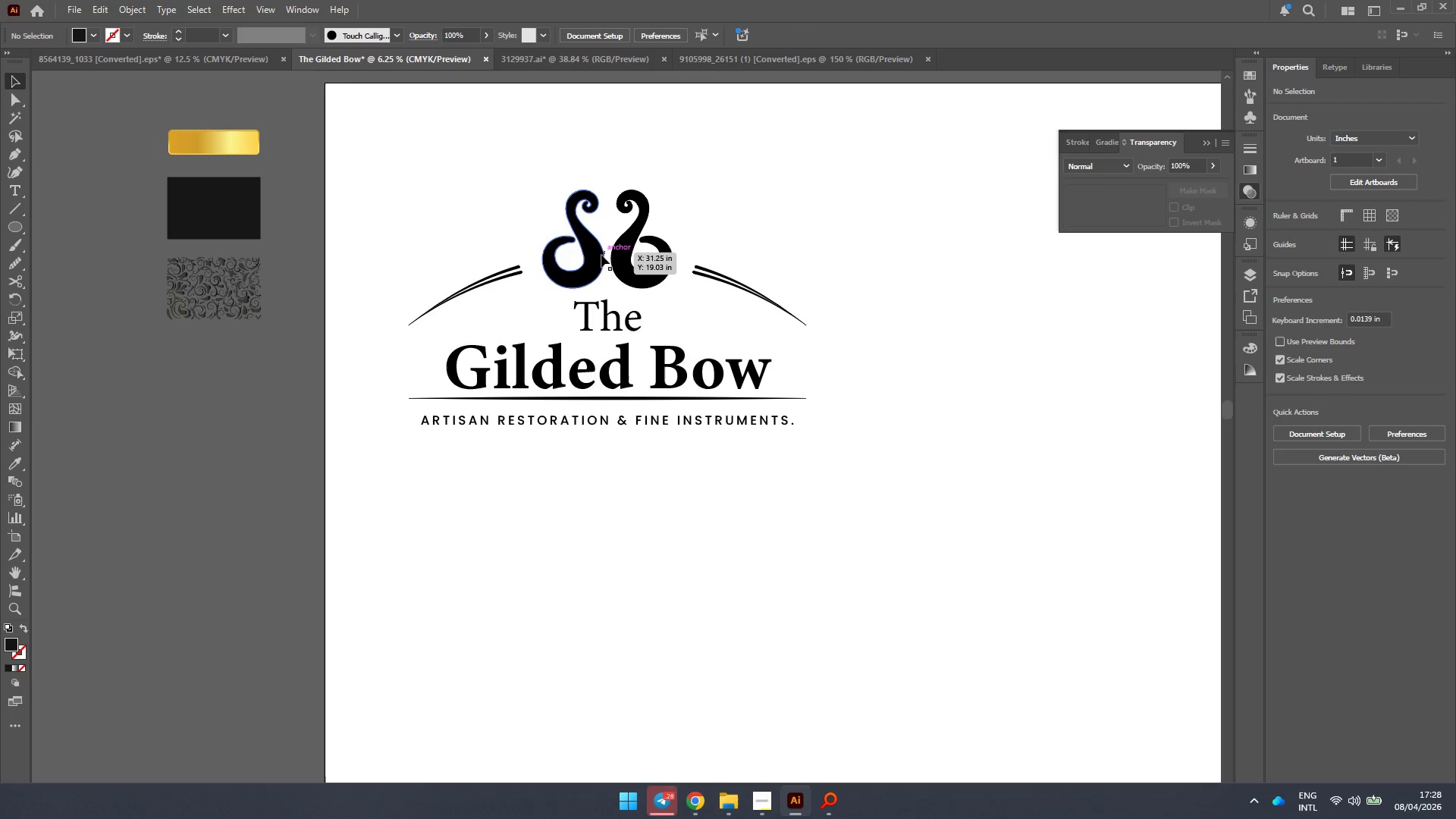 
left_click([601, 255])
 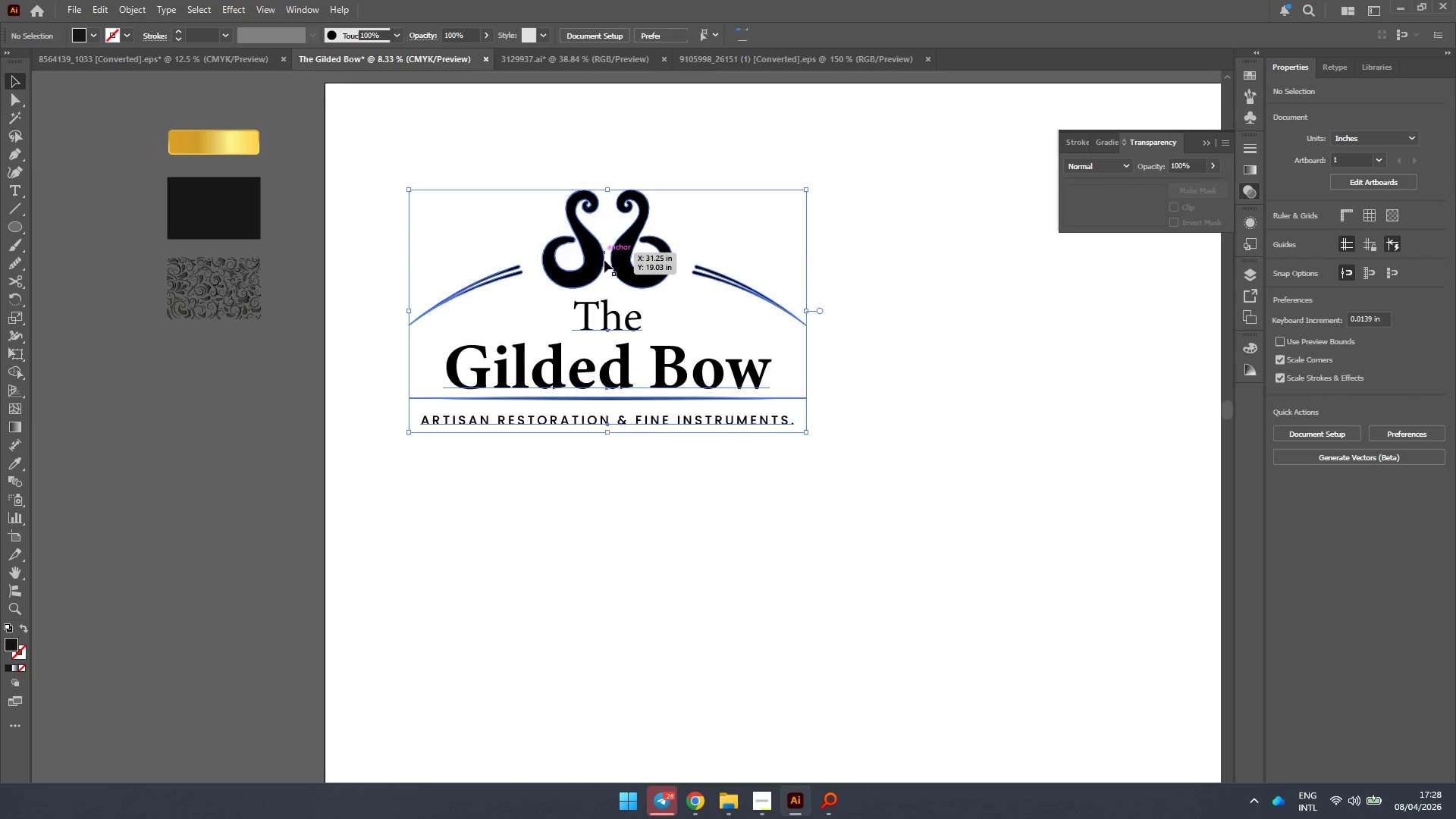 
hold_key(key=AltLeft, duration=0.62)
scroll: coordinate [599, 281], scroll_direction: up, amount: 1.0
 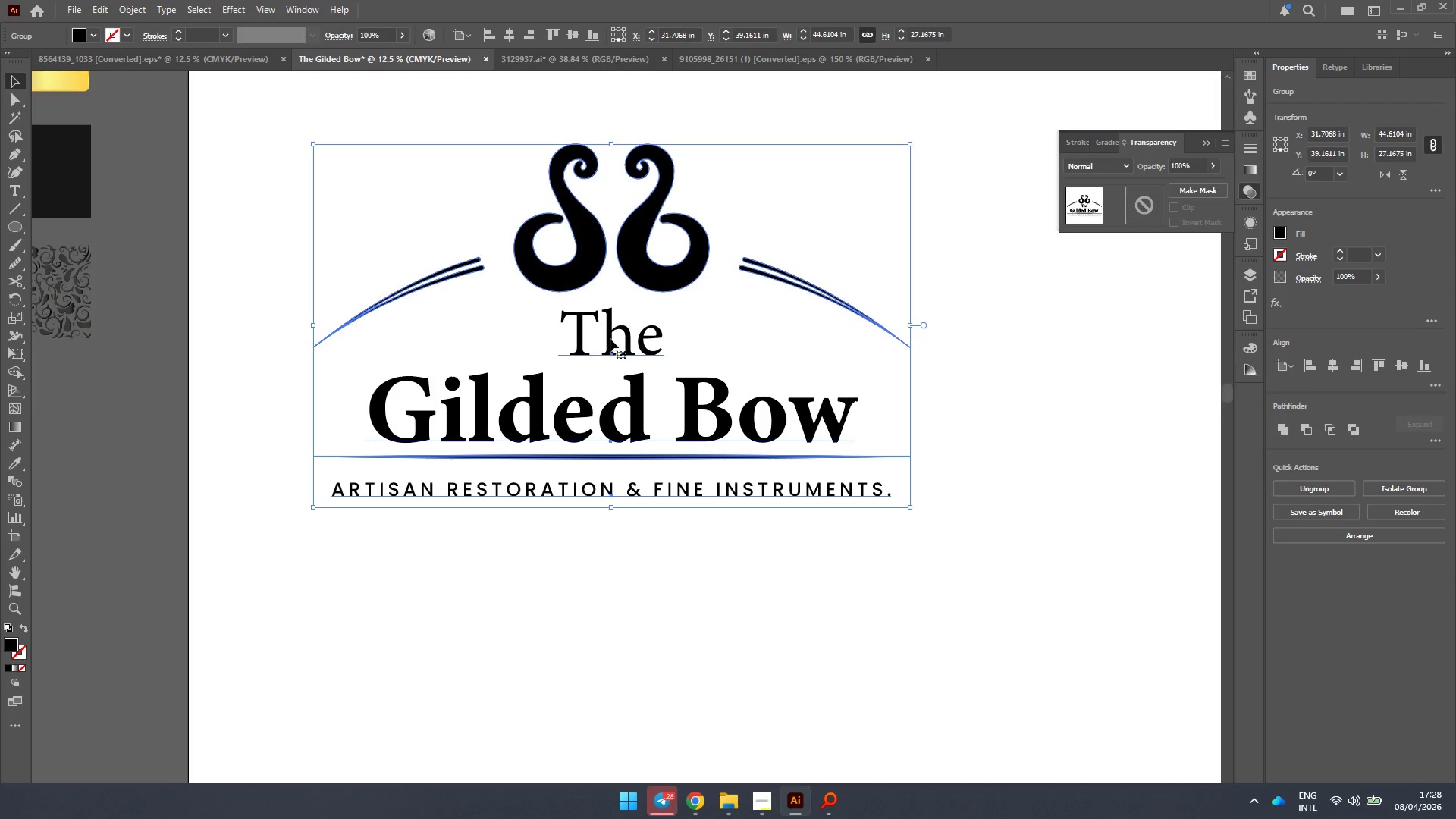 
double_click([610, 339])
 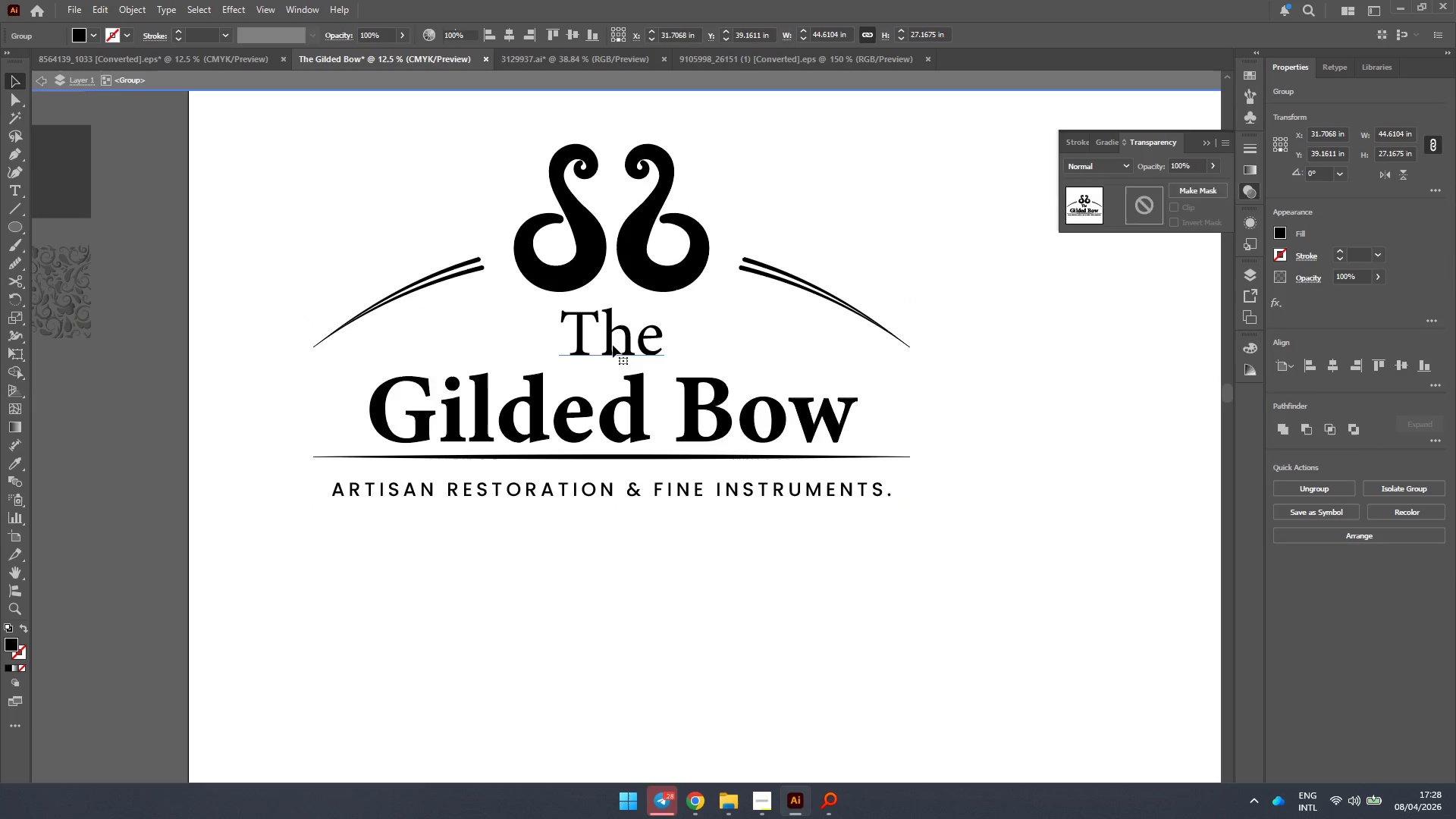 
triple_click([613, 345])
 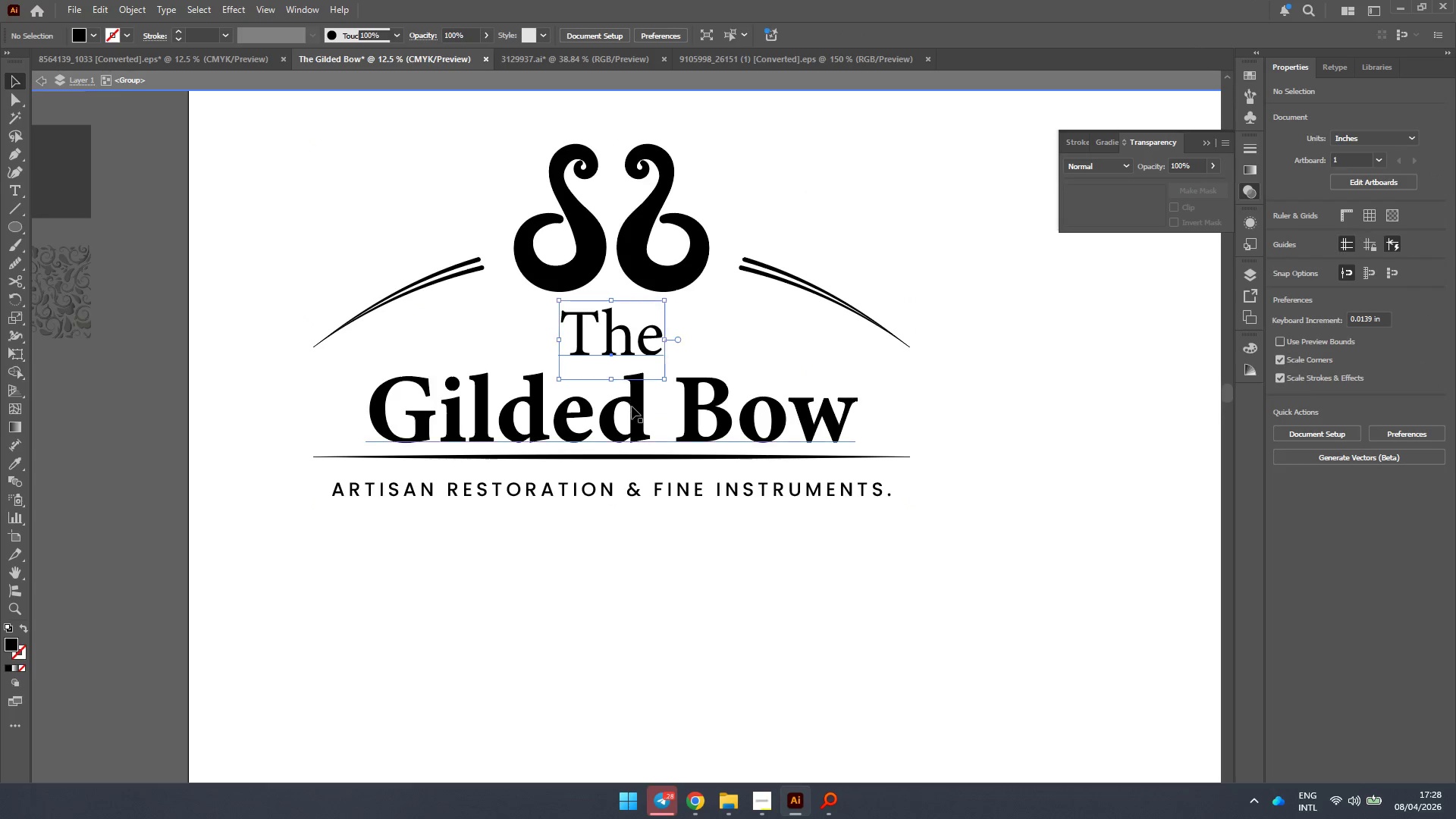 
hold_key(key=ShiftLeft, duration=0.41)
left_click([632, 408])
 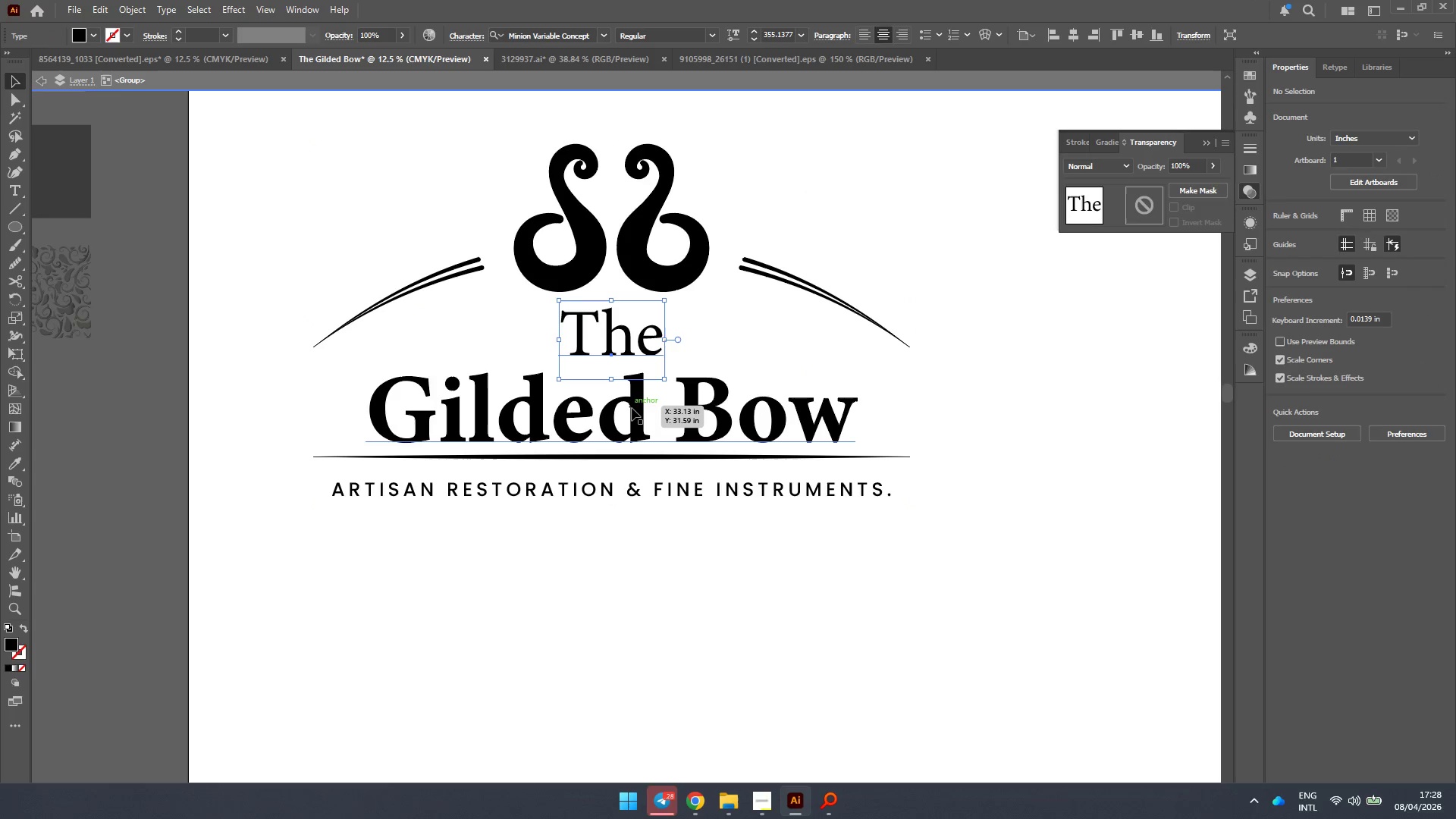 
right_click([629, 408])
 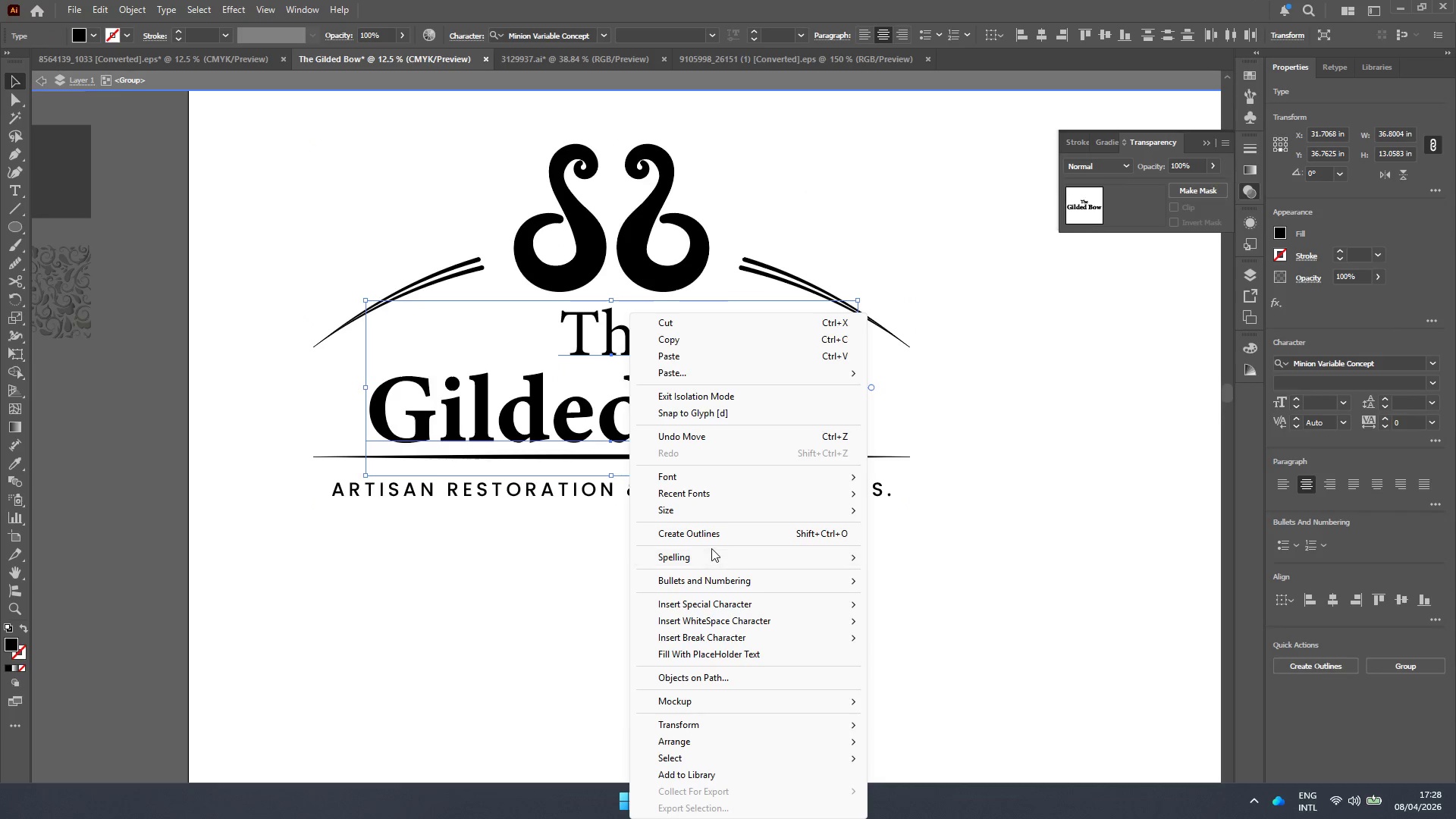 
left_click([712, 536])
 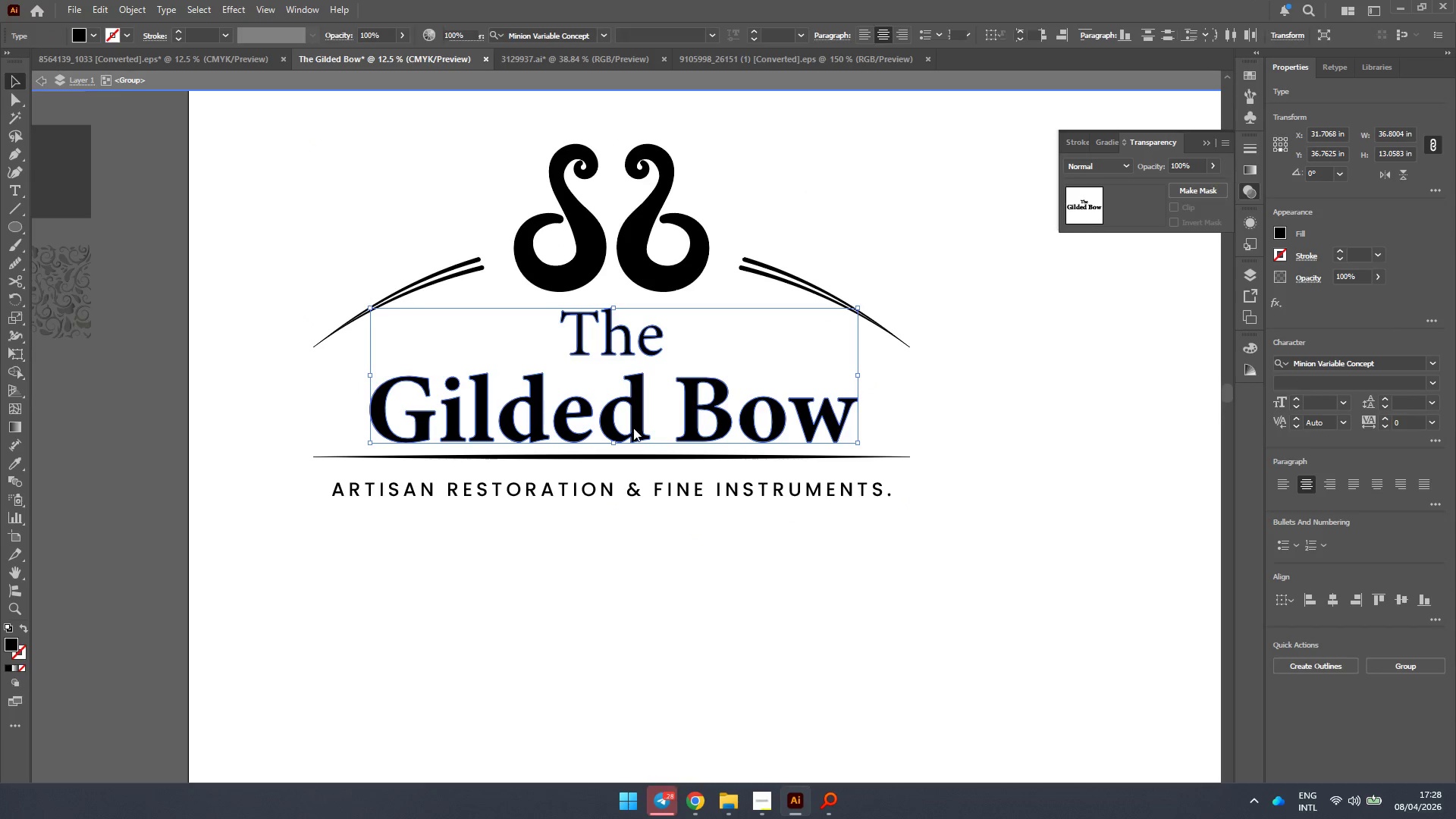 
right_click([633, 415])
 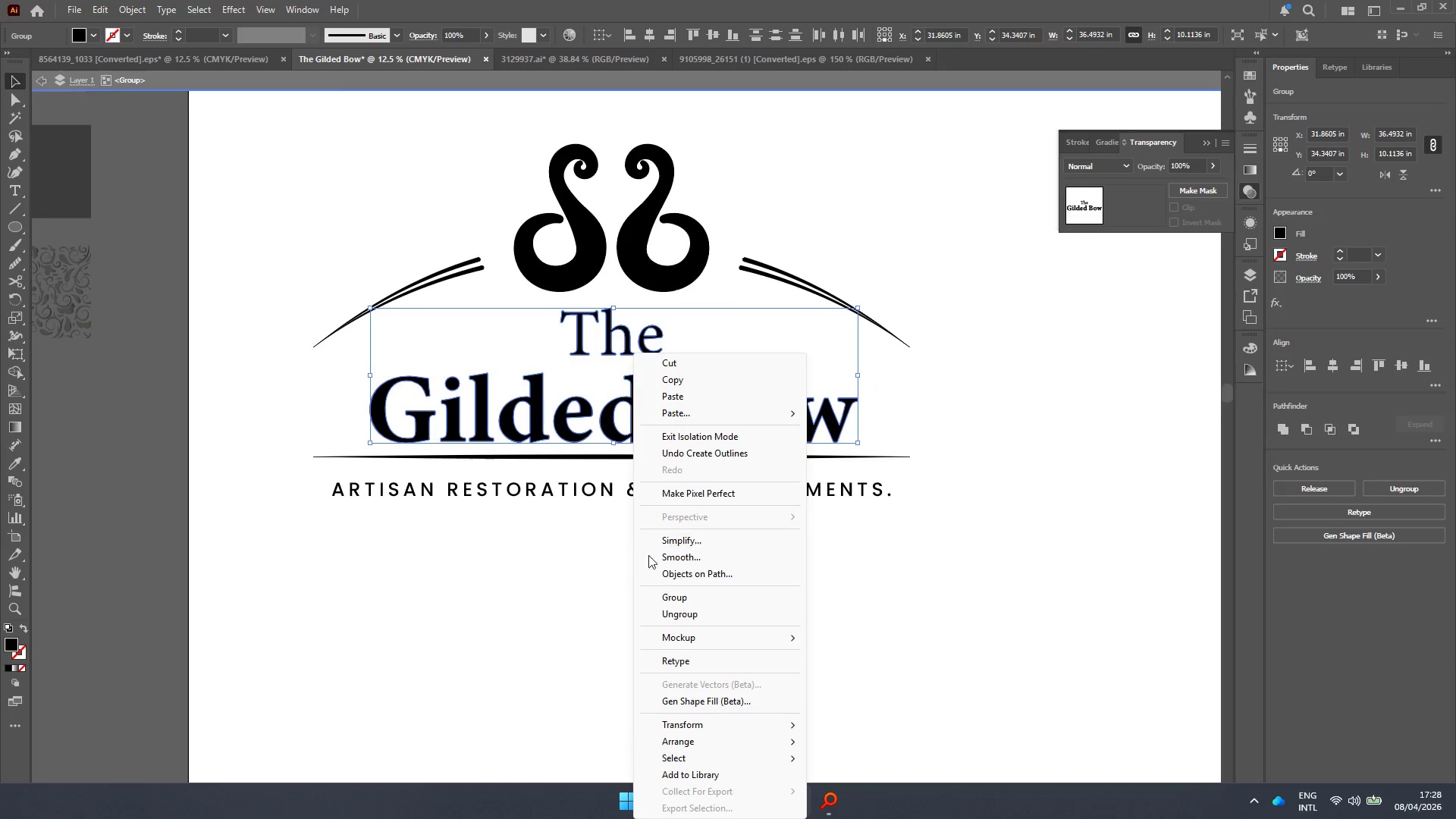 
double_click([504, 496])
 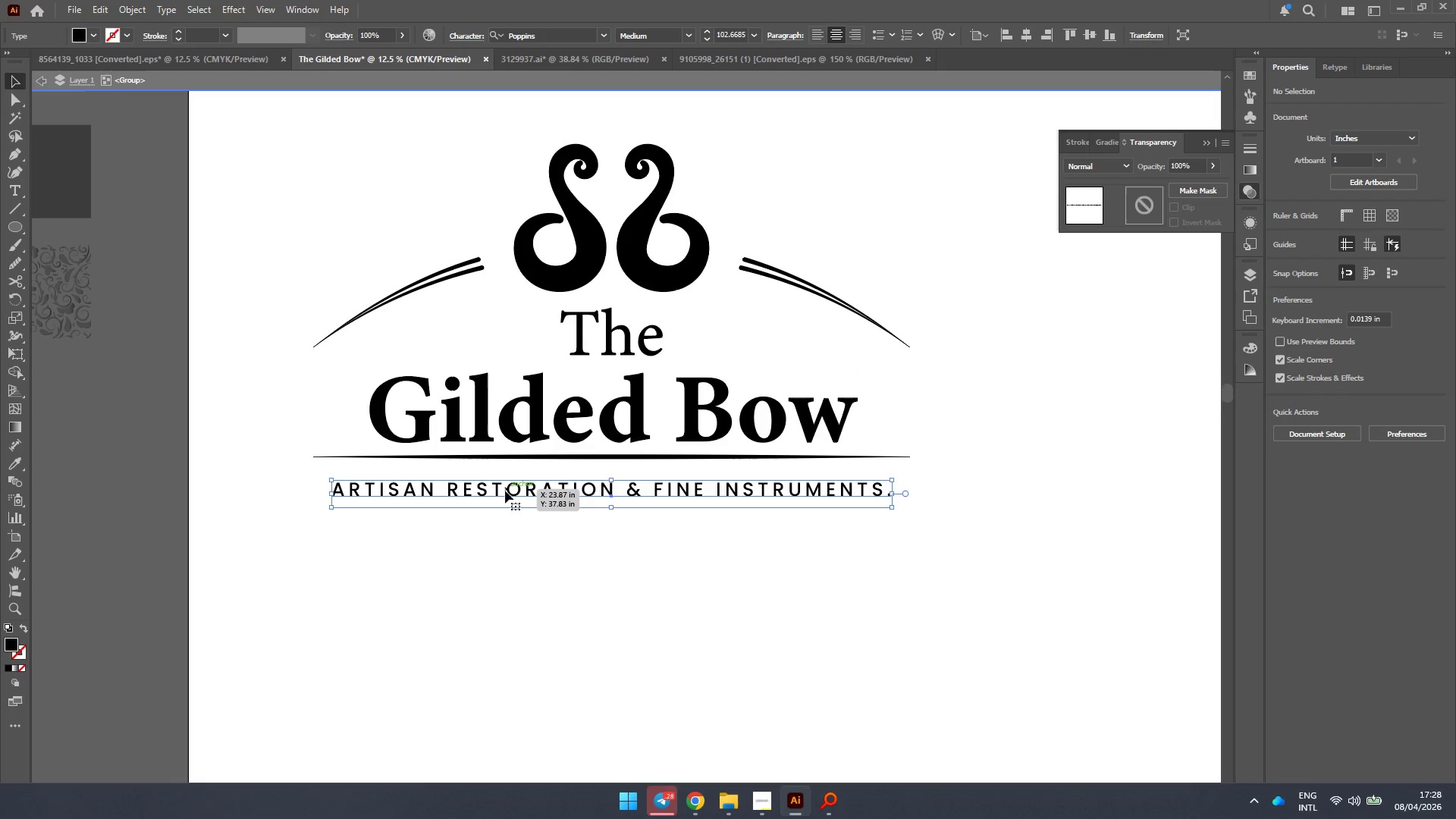 
right_click([505, 491])
 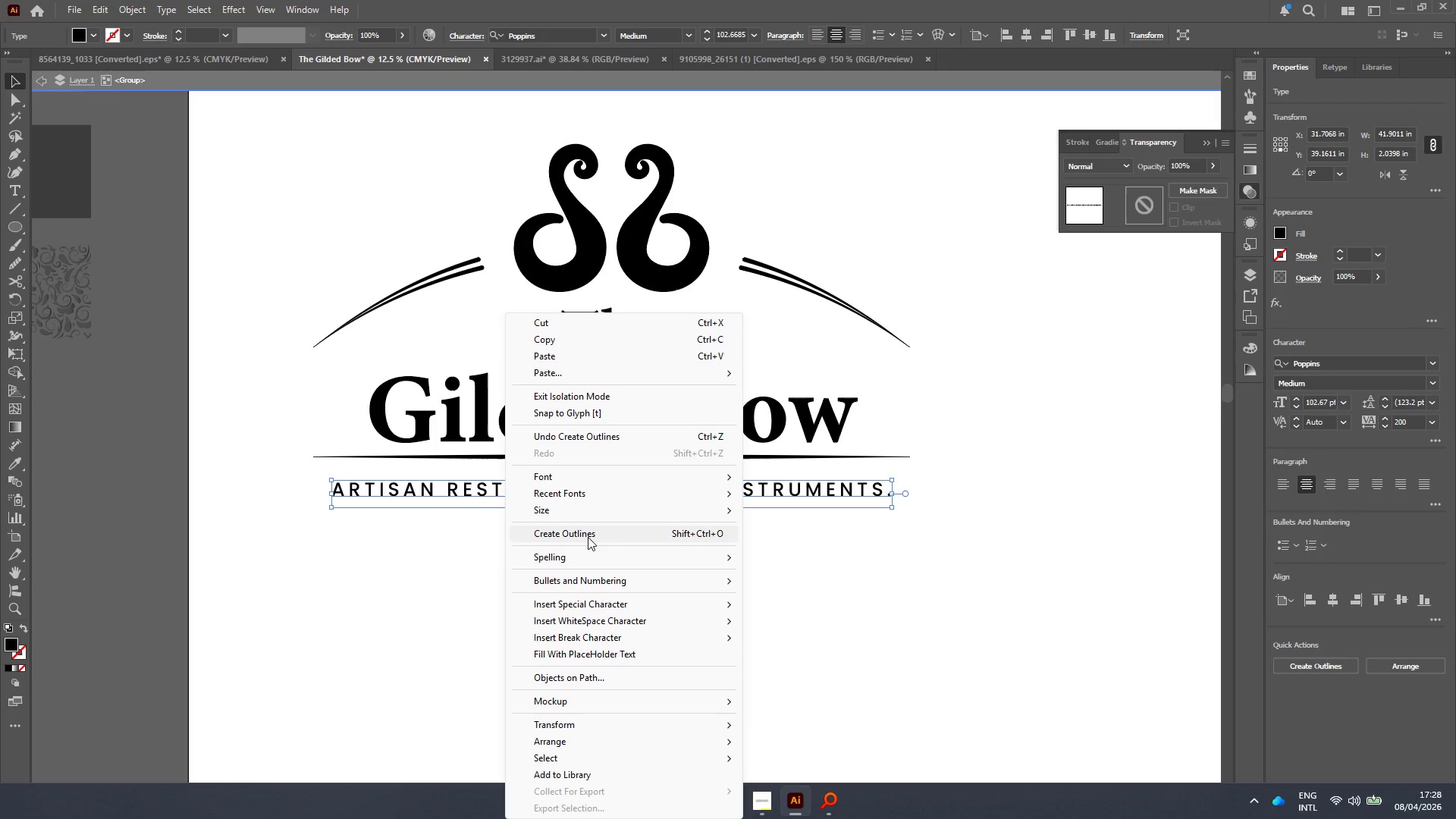 
double_click([509, 546])
 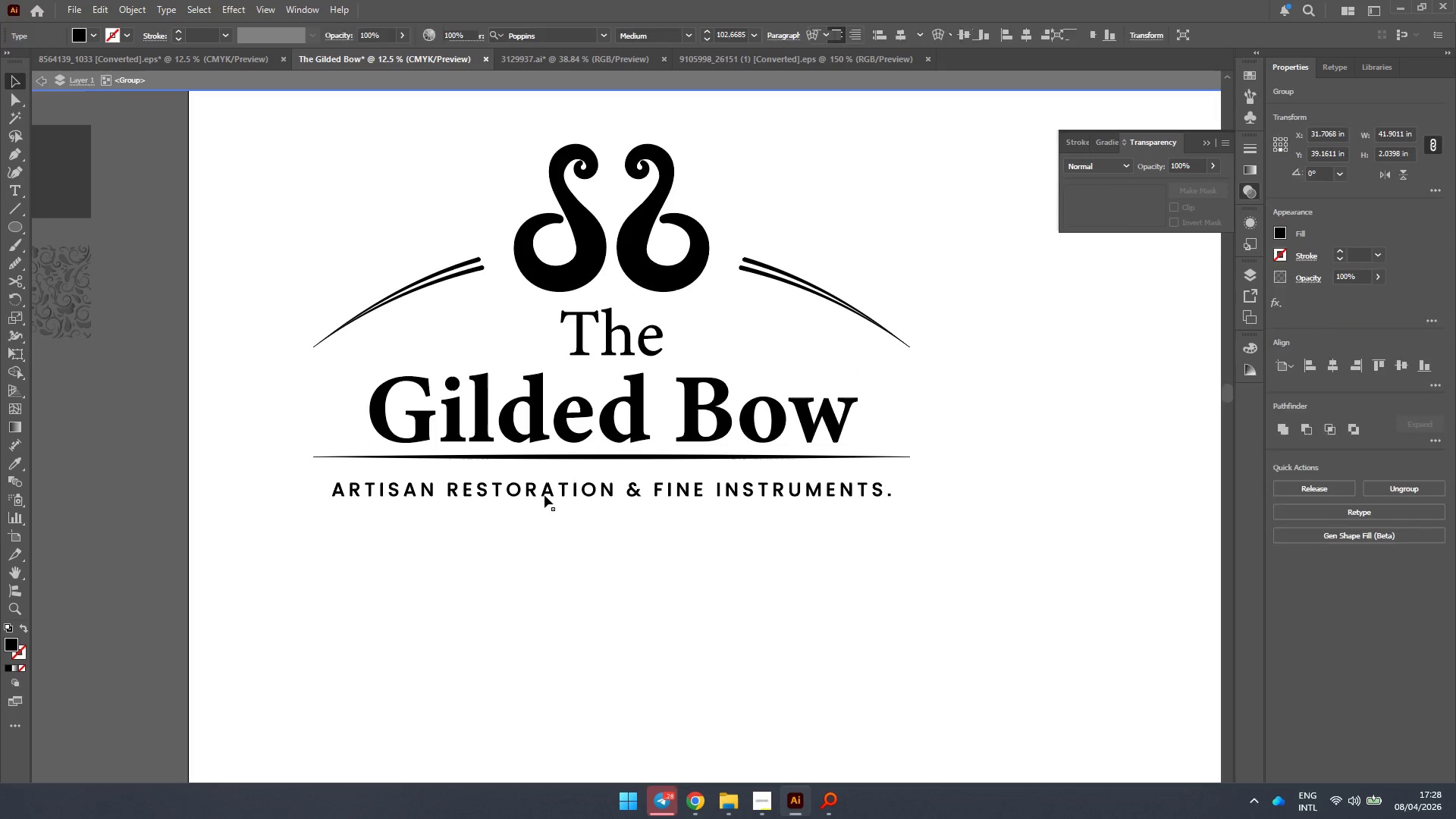 
left_click([544, 494])
 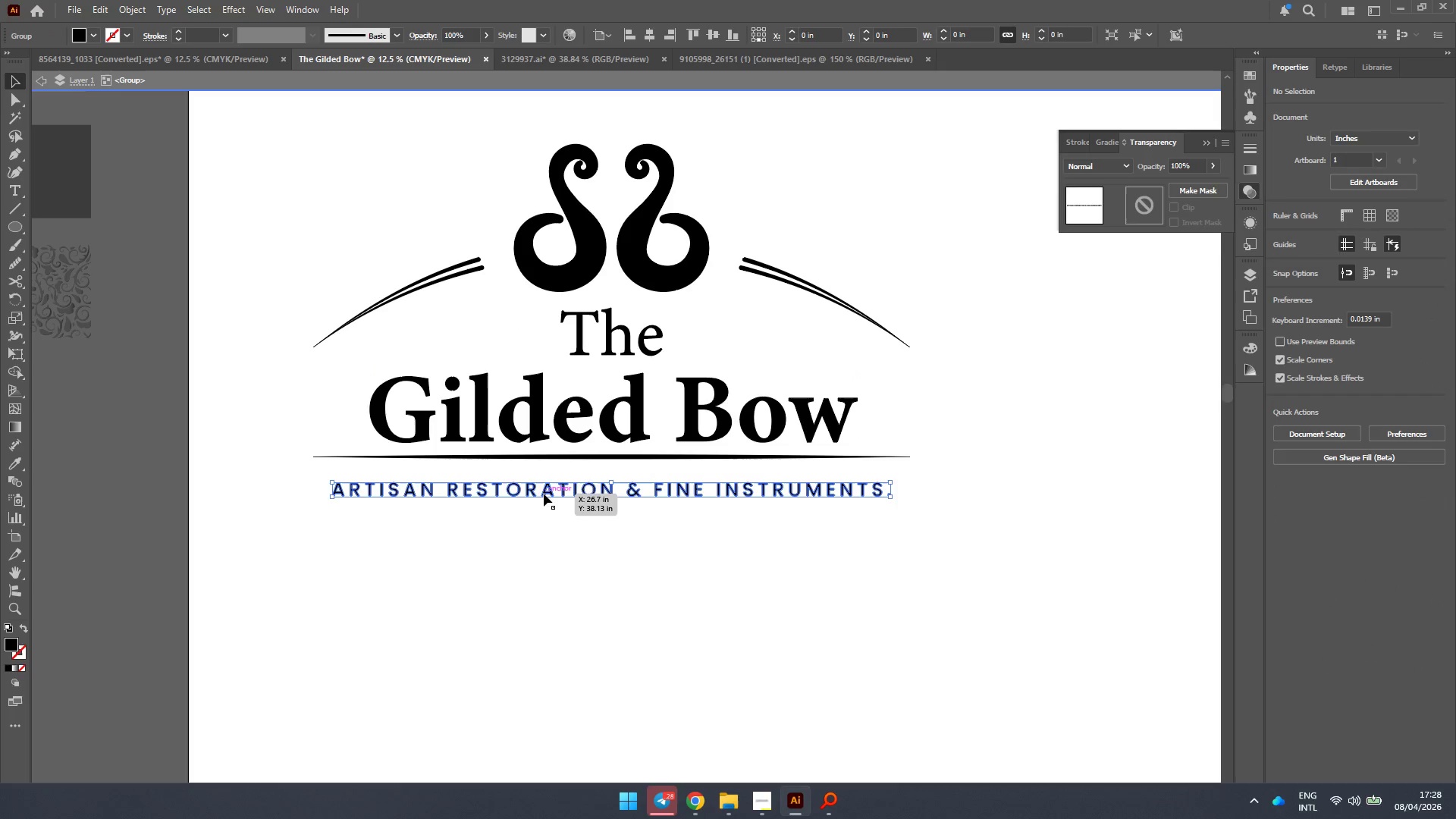 
hold_key(key=AltLeft, duration=0.53)
scroll: coordinate [546, 491], scroll_direction: up, amount: 1.0
 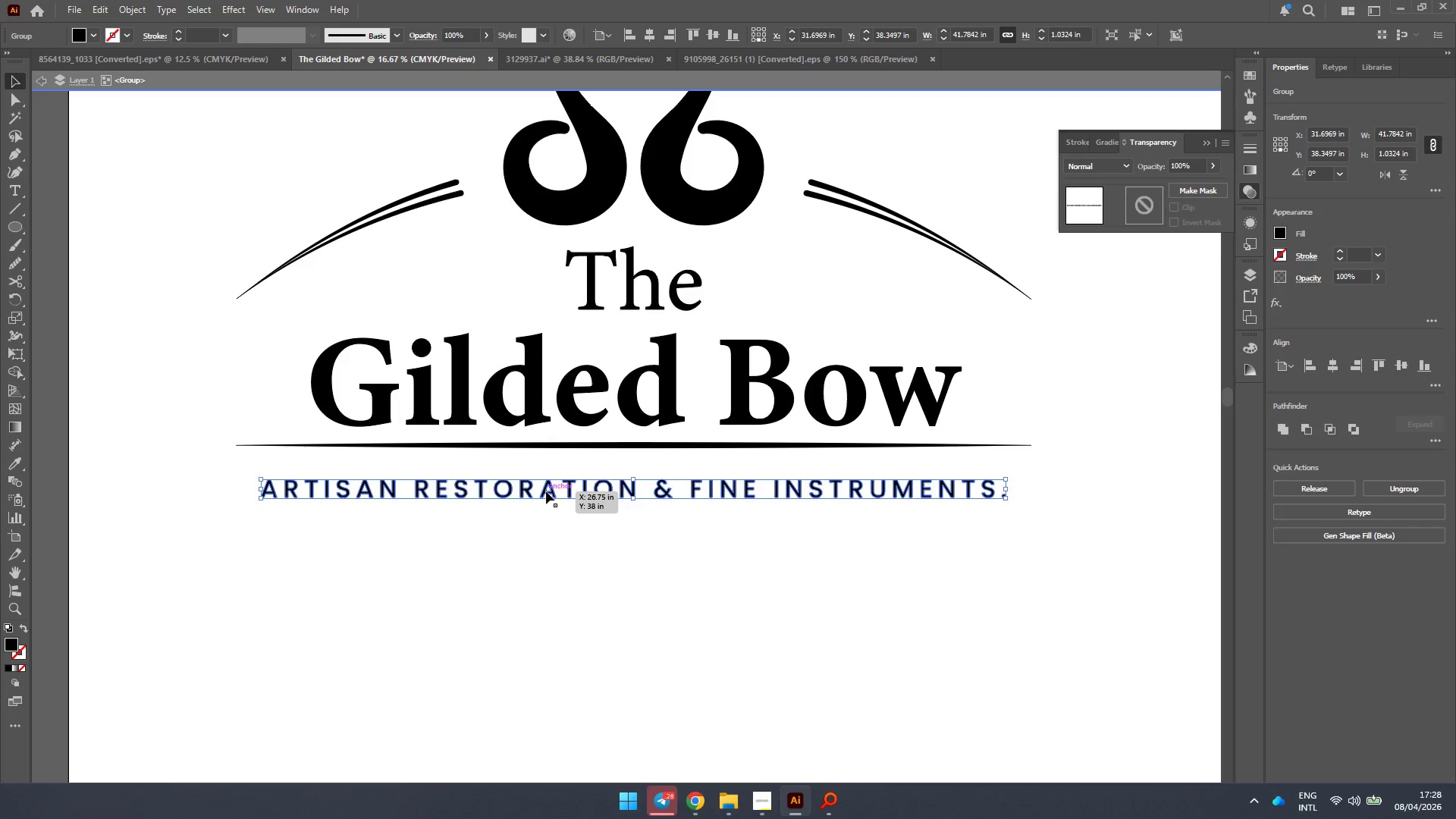 
hold_key(key=AltLeft, duration=1.48)
 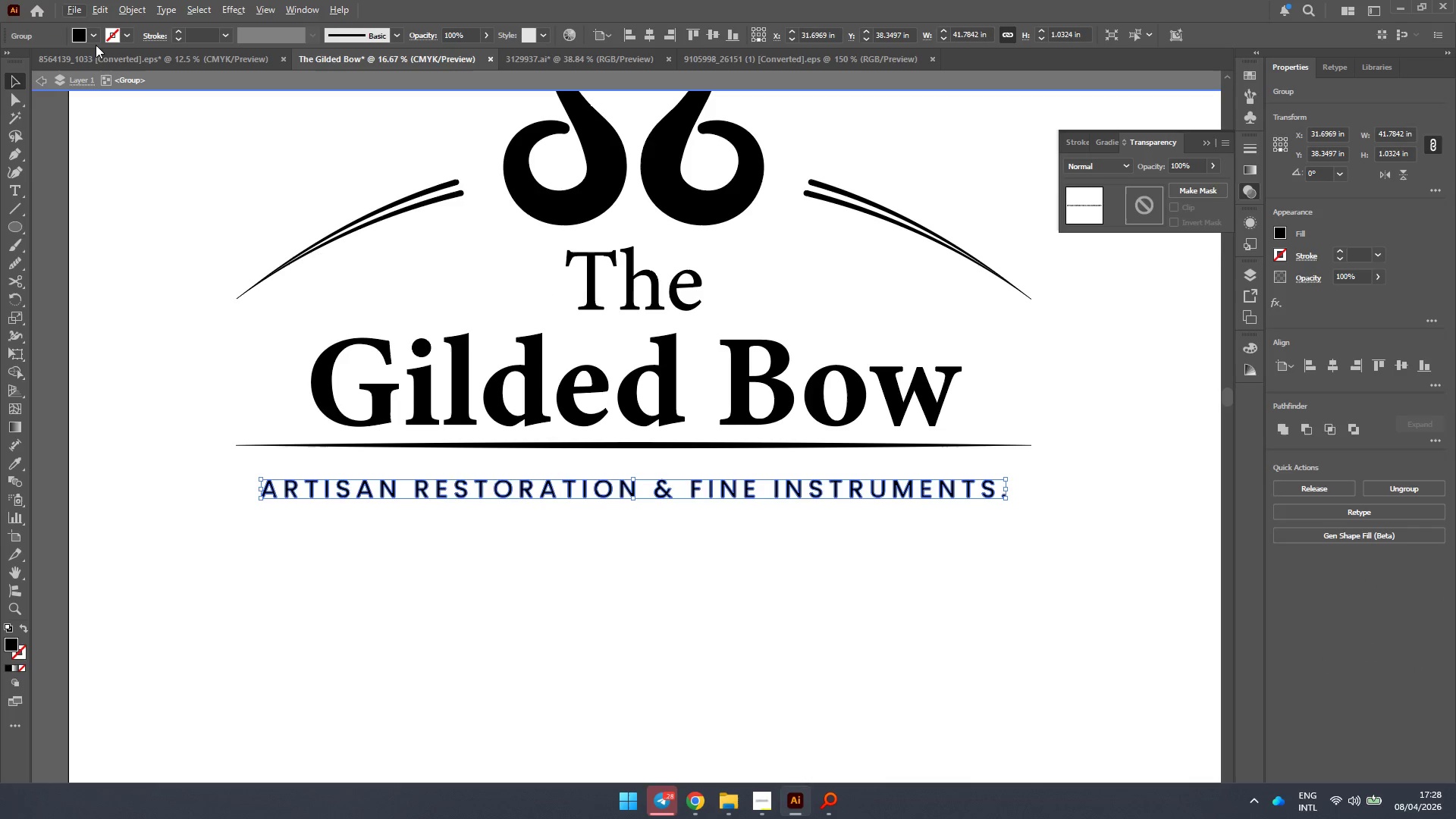 
left_click([173, 374])
 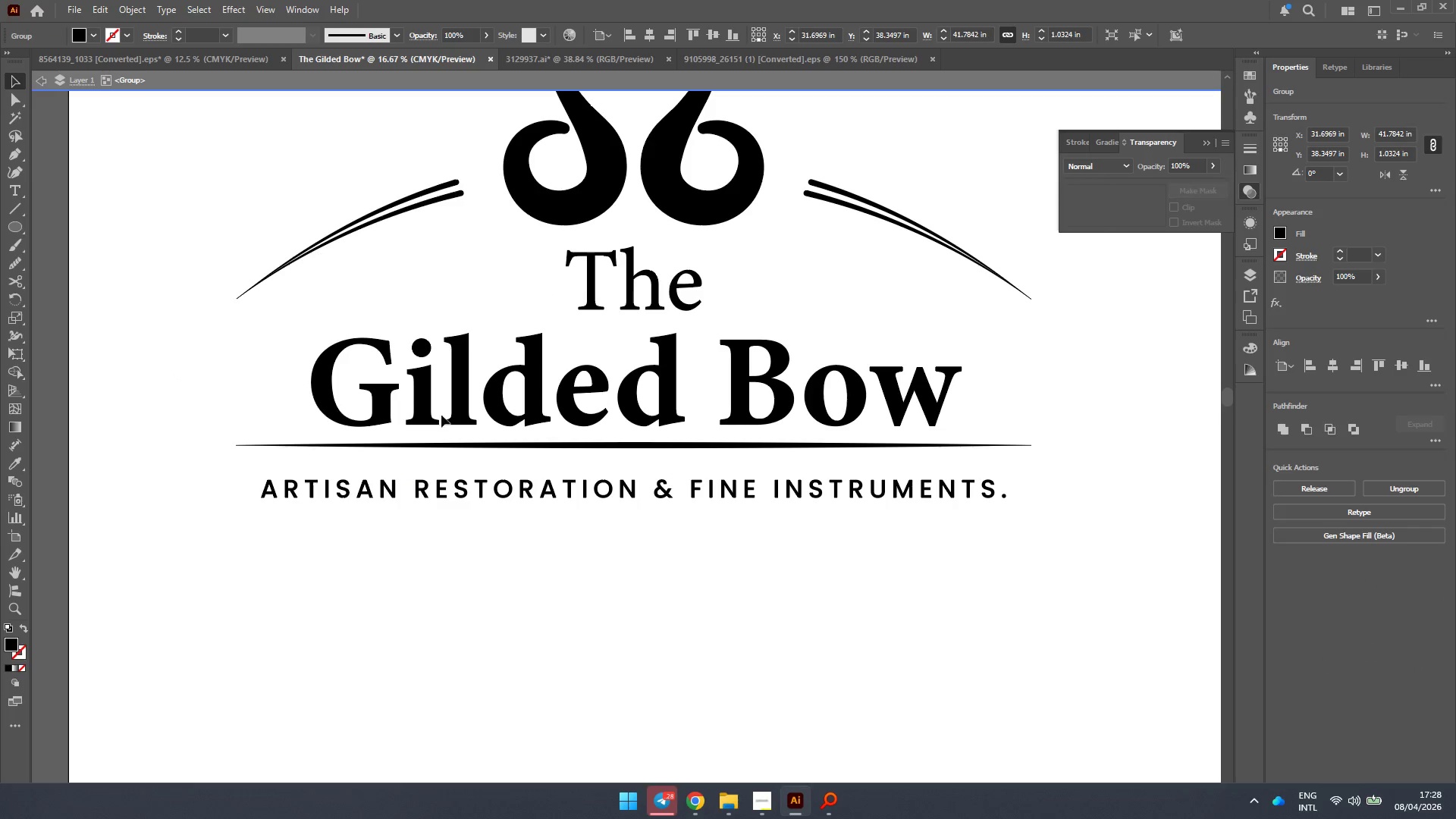 
hold_key(key=AltLeft, duration=0.45)
scroll: coordinate [526, 411], scroll_direction: down, amount: 2.0
 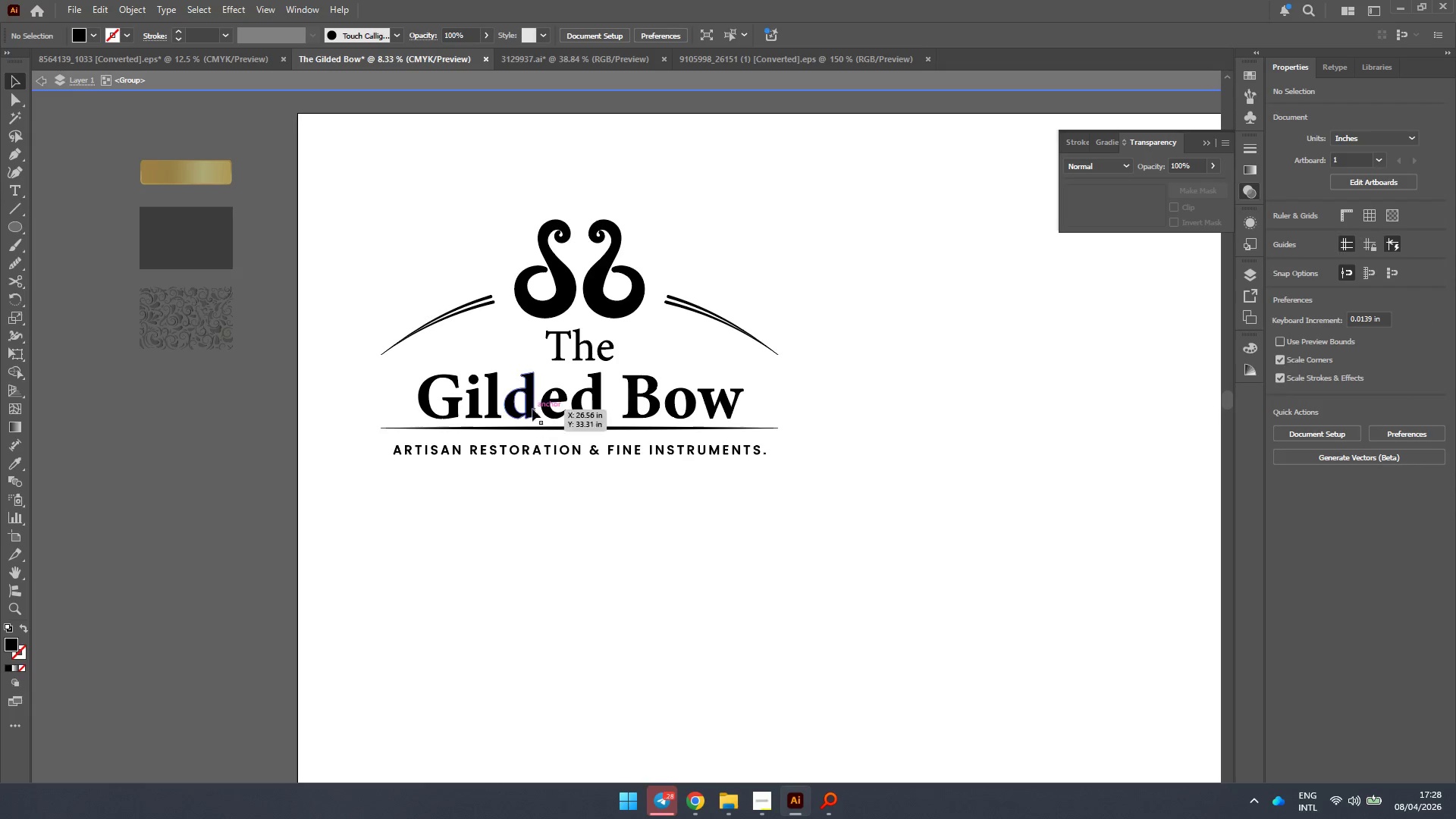 
left_click([527, 403])
 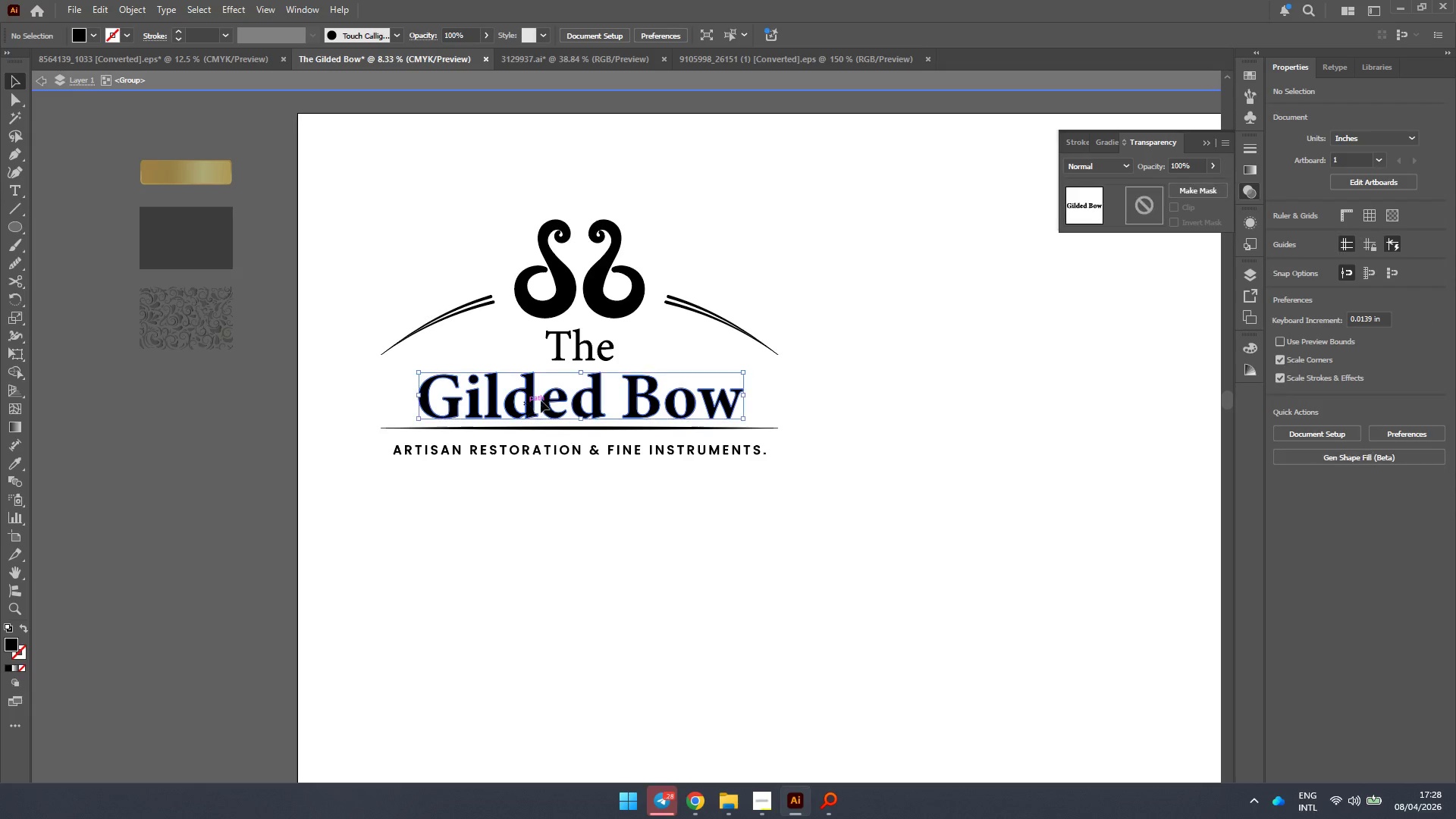 
hold_key(key=AltLeft, duration=0.44)
scroll: coordinate [539, 386], scroll_direction: up, amount: 1.0
 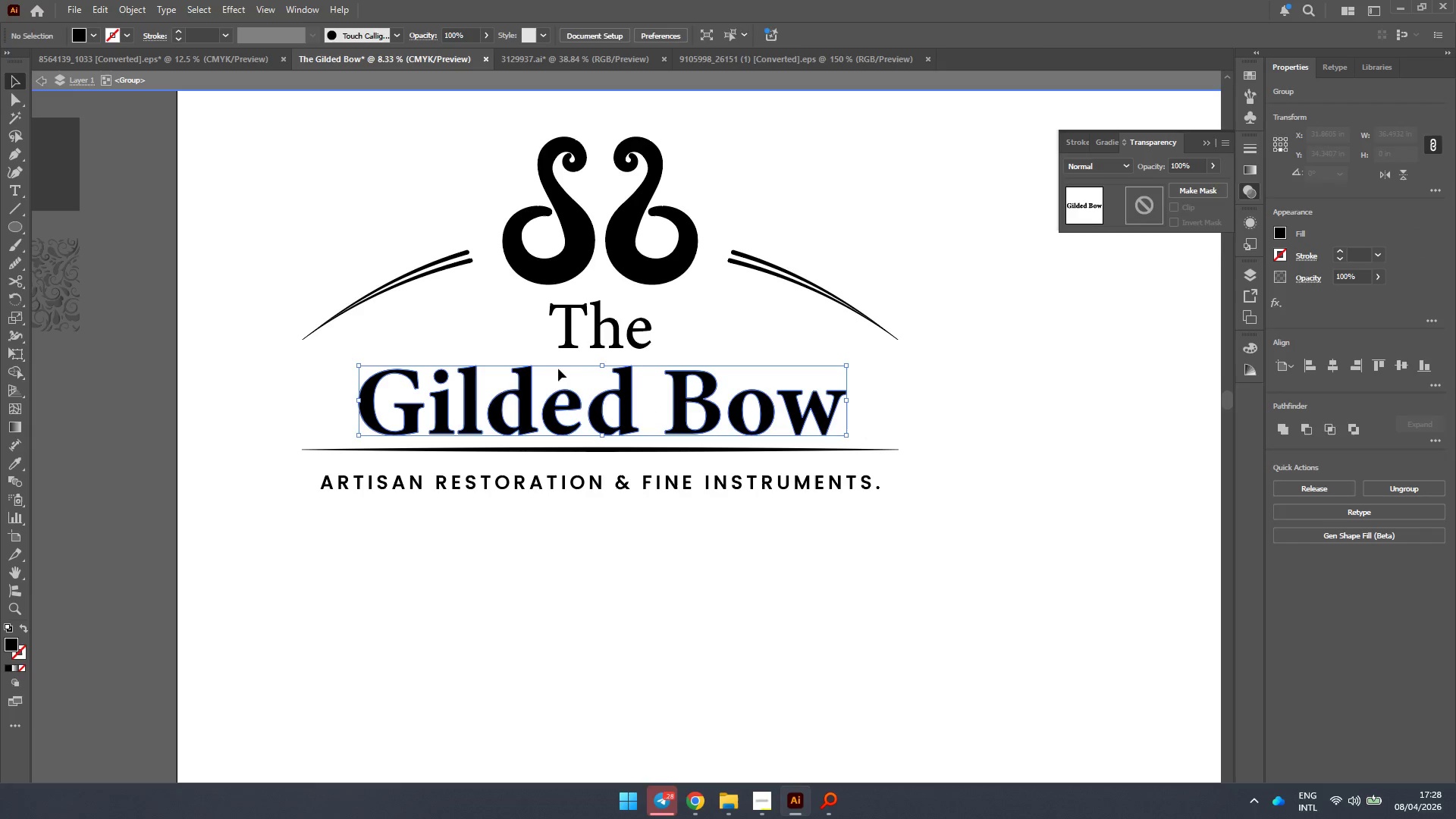 
hold_key(key=ShiftLeft, duration=0.55)
left_click([598, 332])
 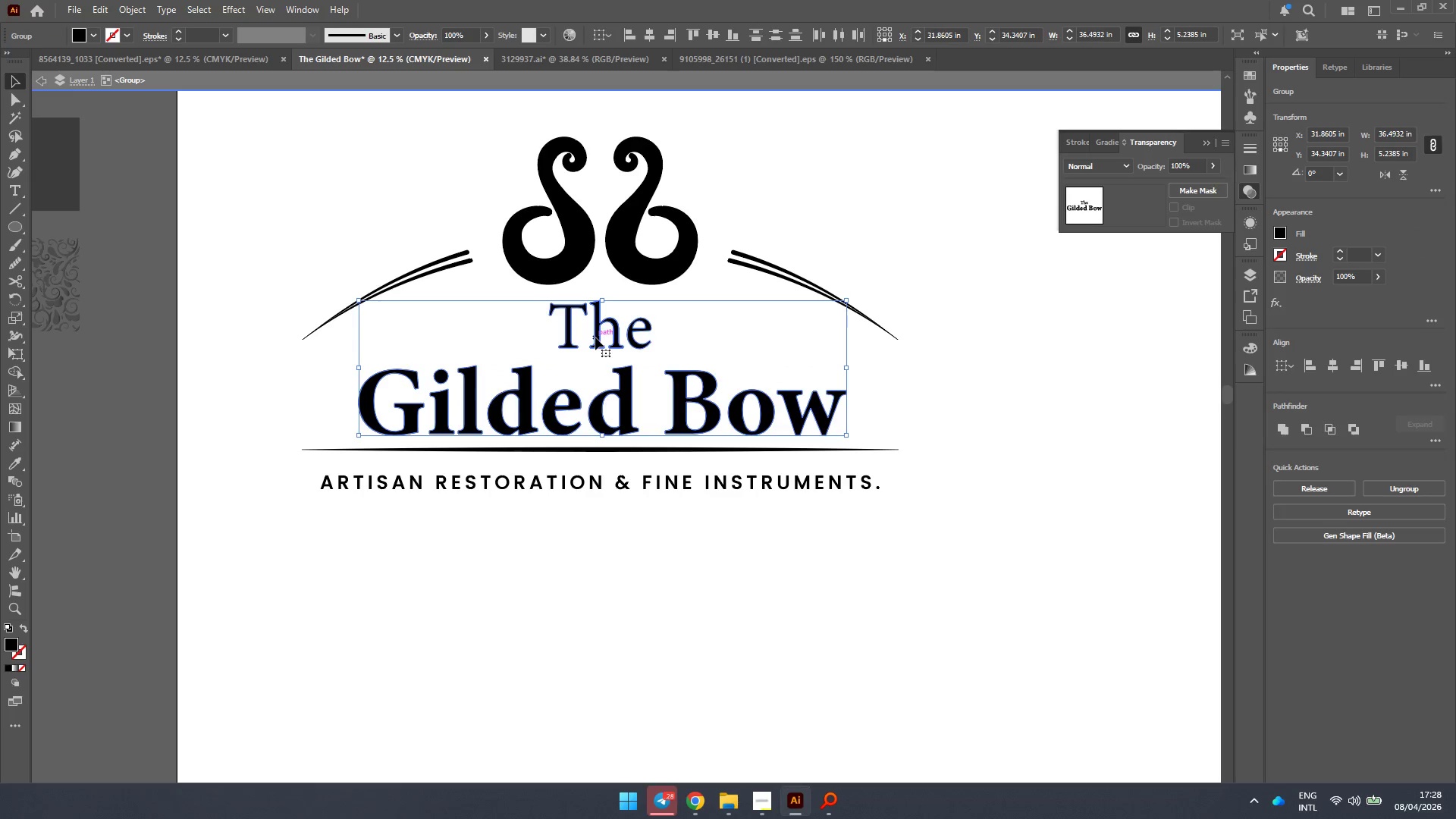 
right_click([598, 333])
 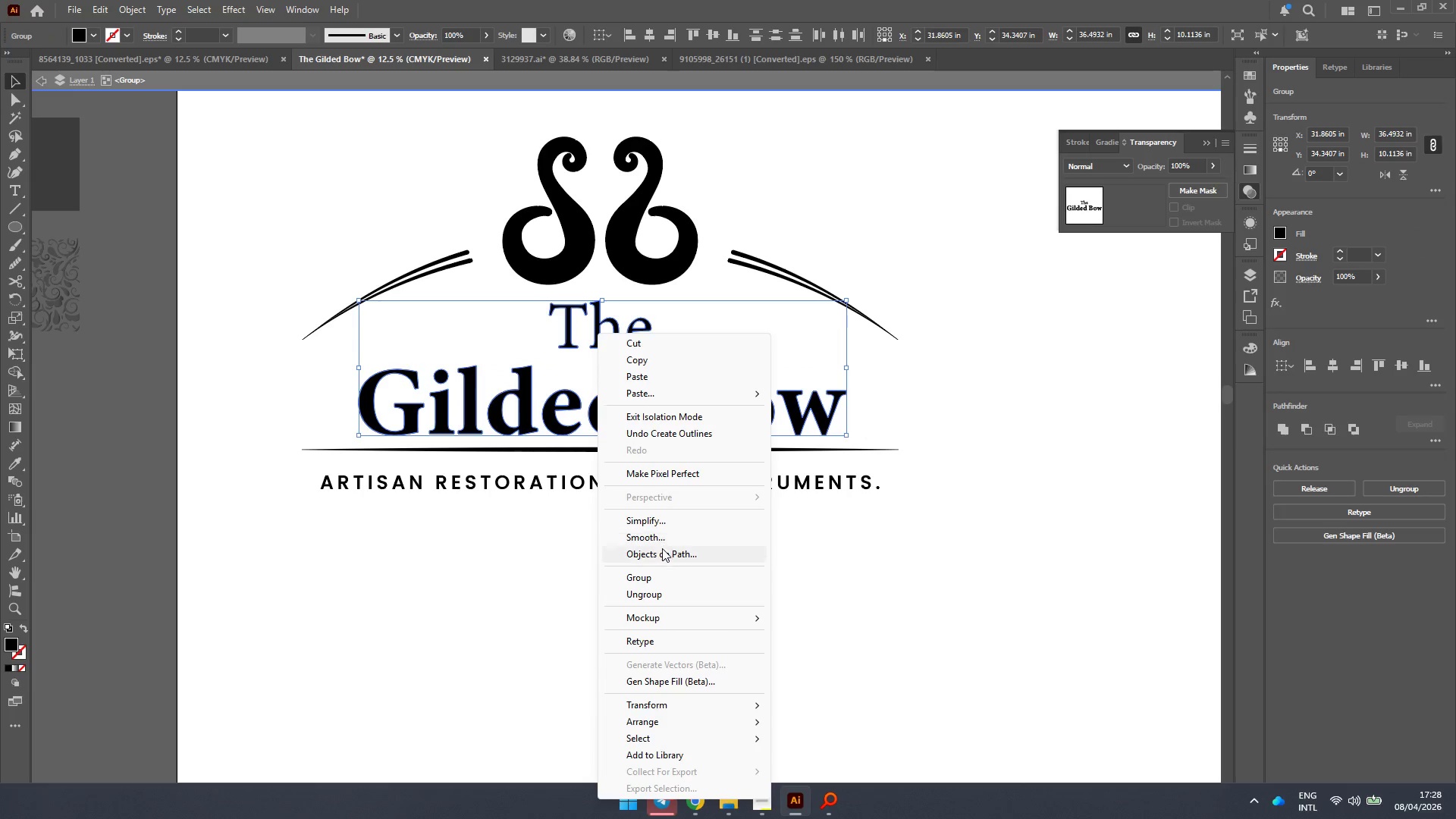 
left_click([441, 540])
 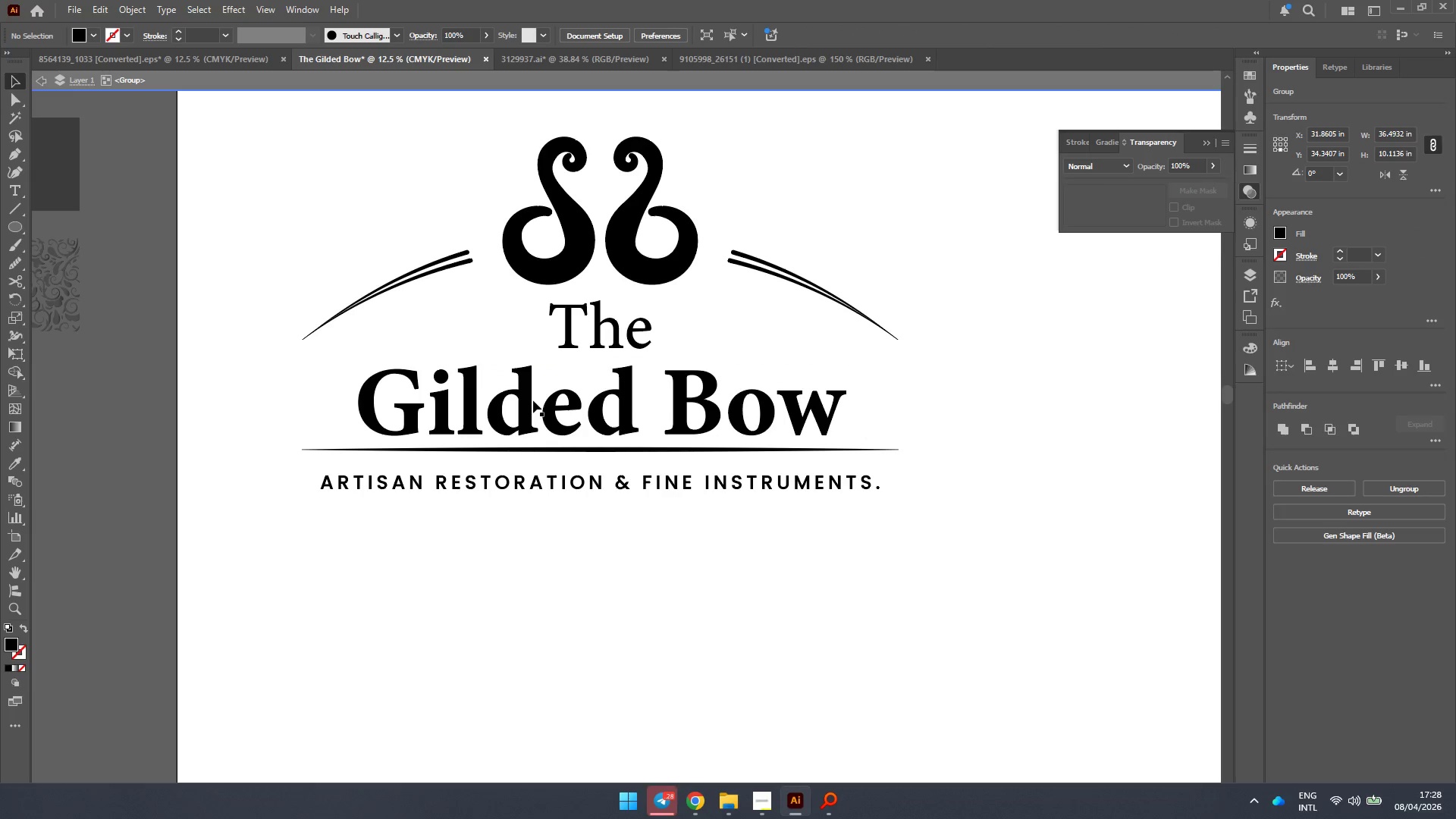 
left_click([524, 404])
 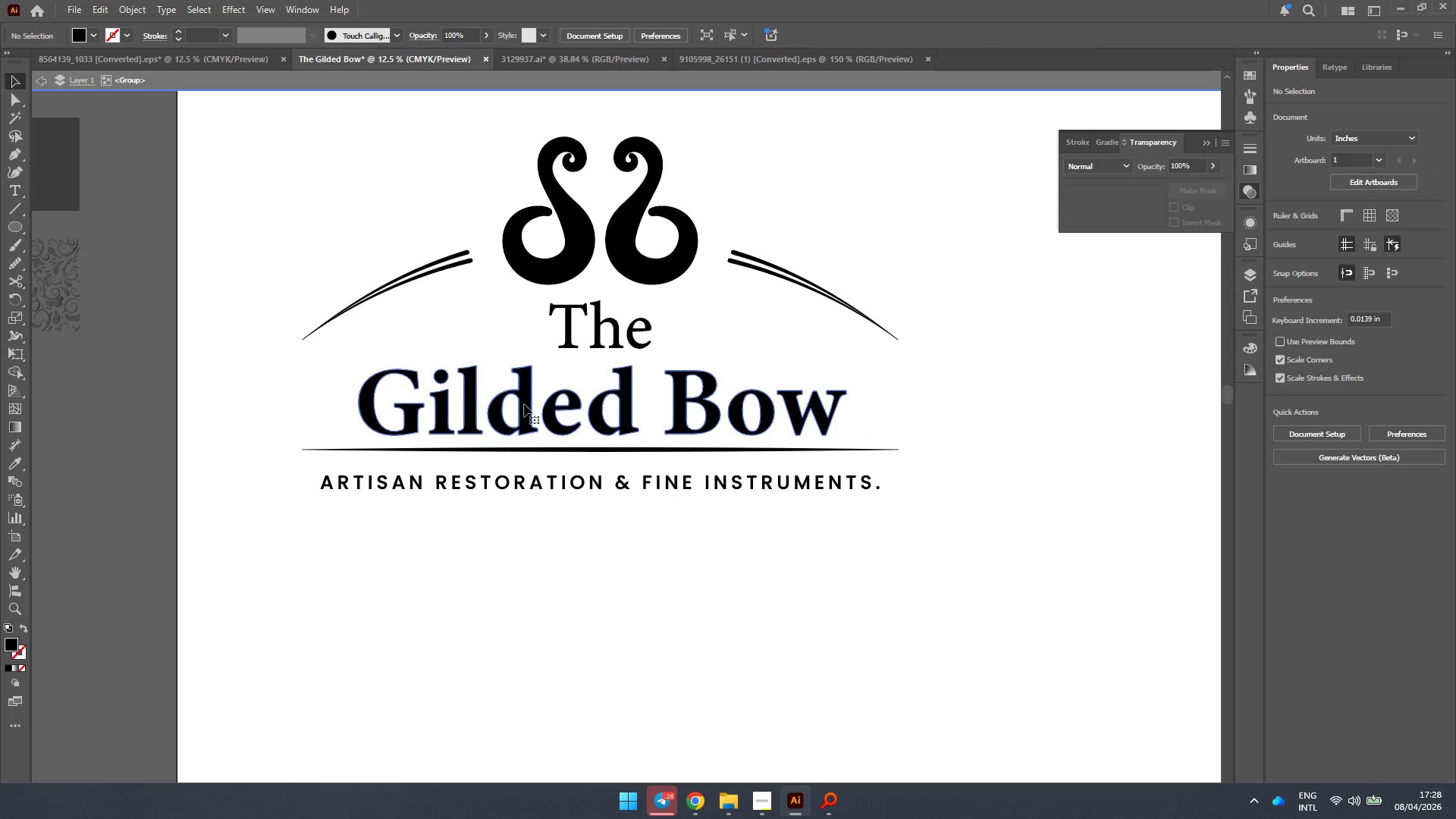 
right_click([524, 404])
 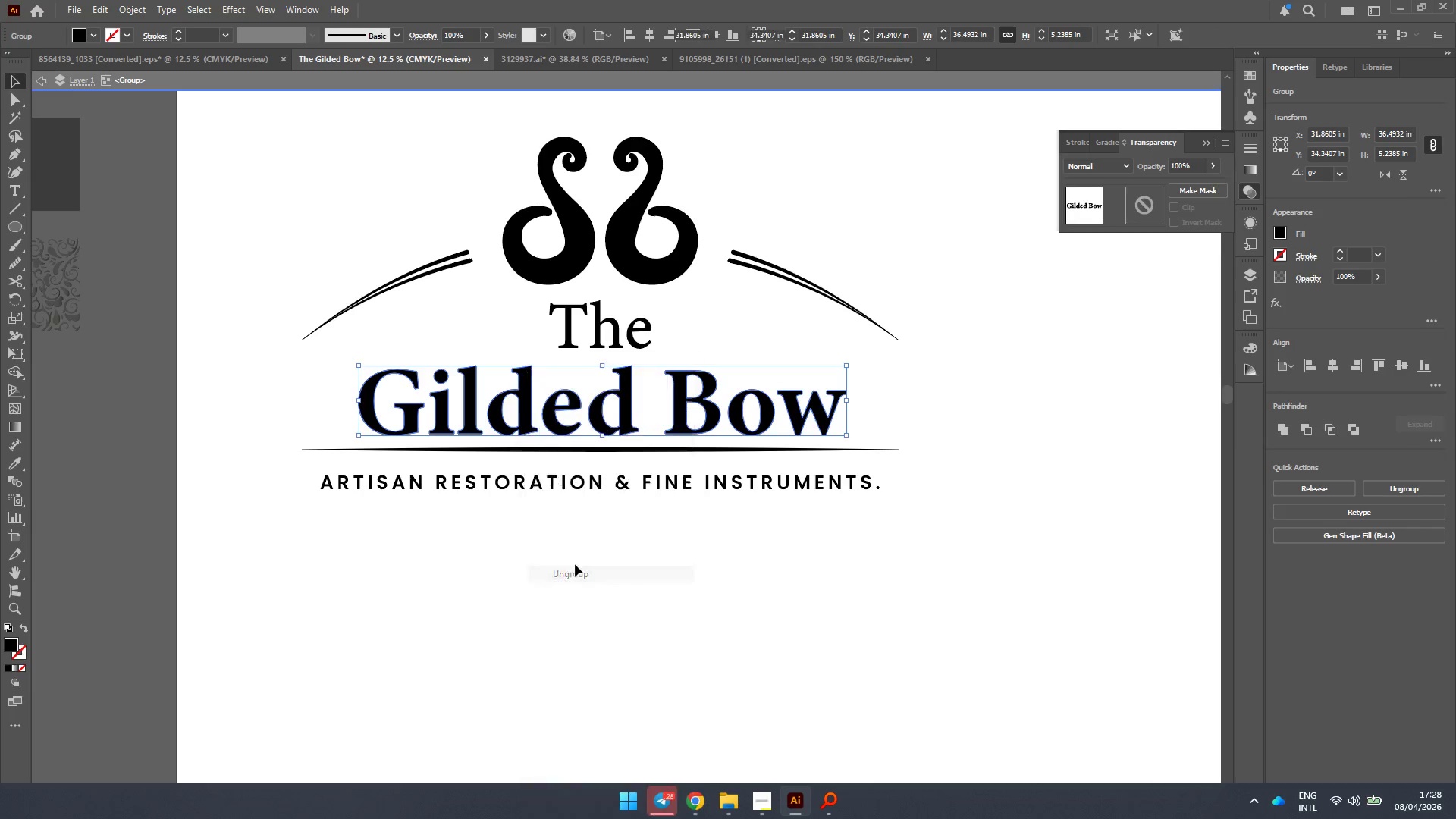 
right_click([532, 392])
 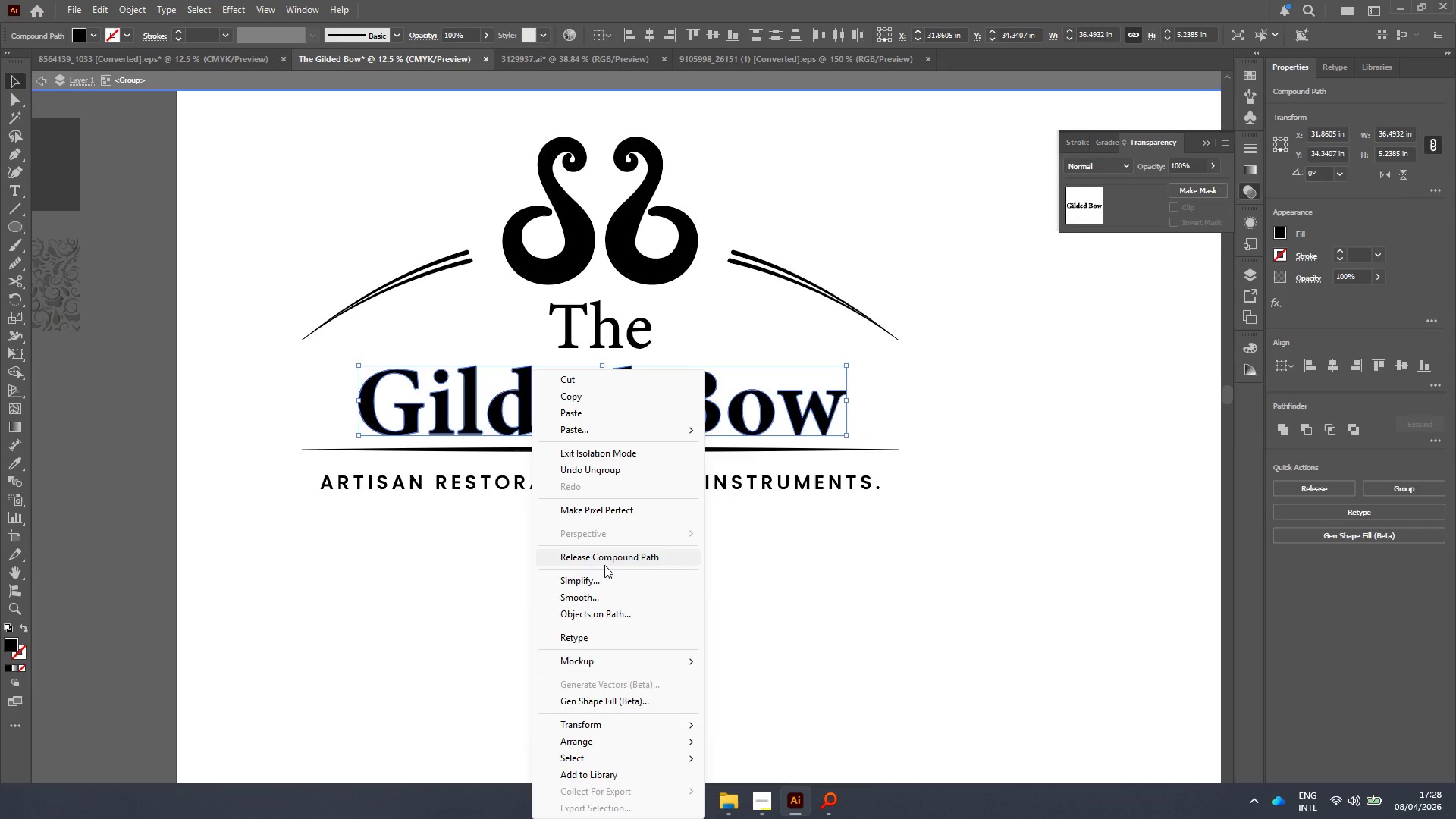 
left_click([604, 560])
 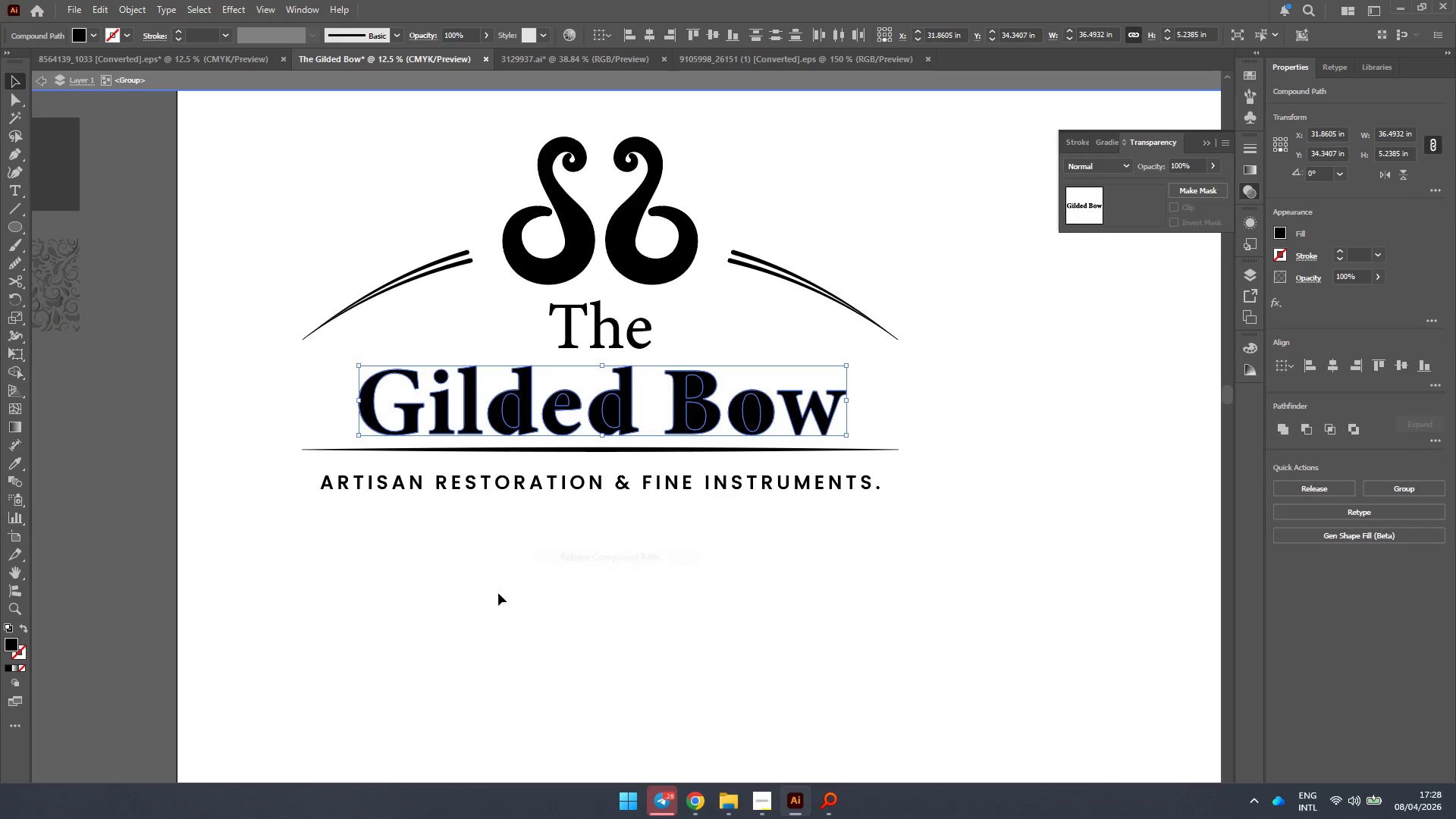 
left_click([497, 594])
 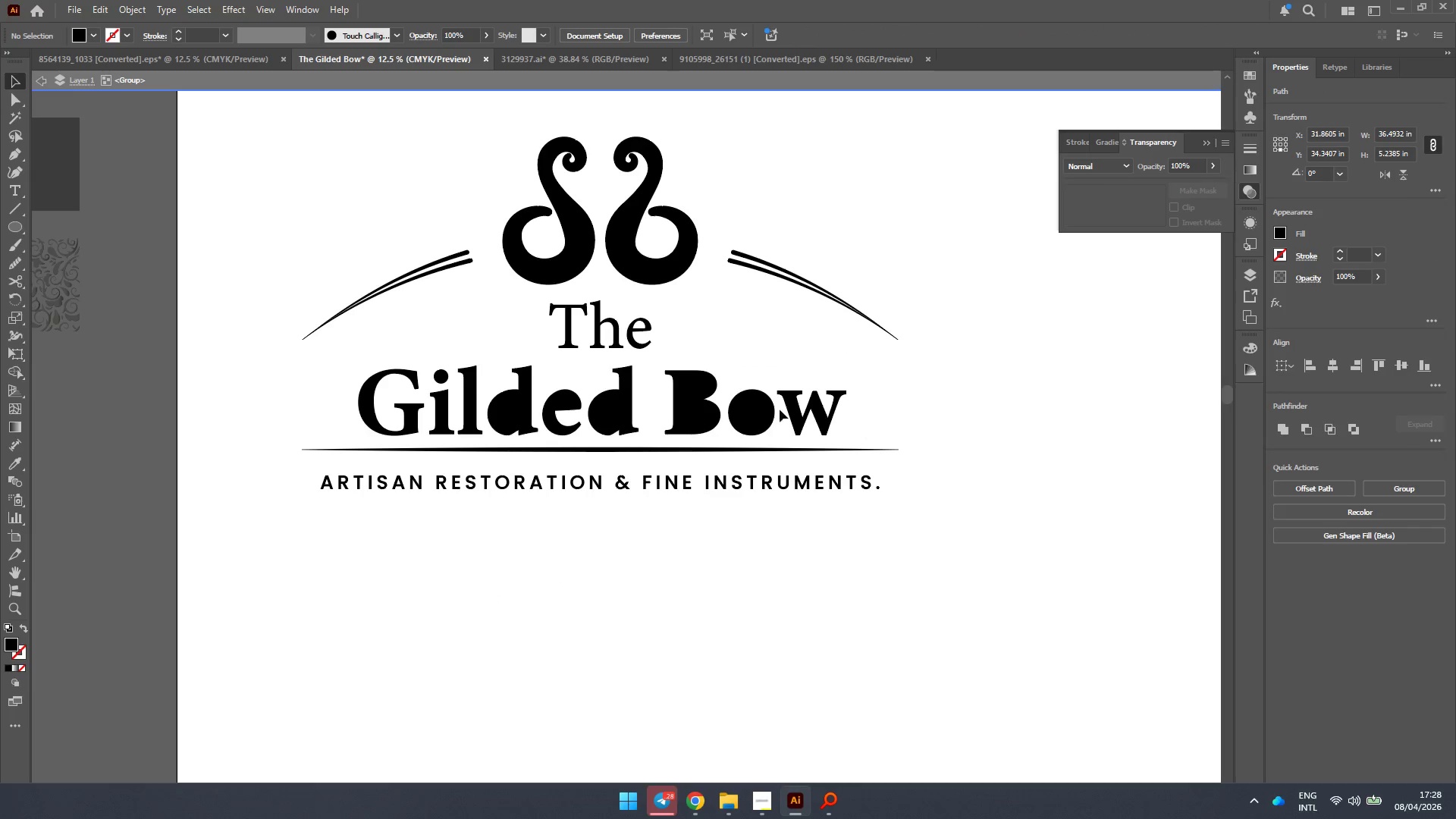 
left_click_drag(start_coordinate=[858, 407], to_coordinate=[372, 415])
 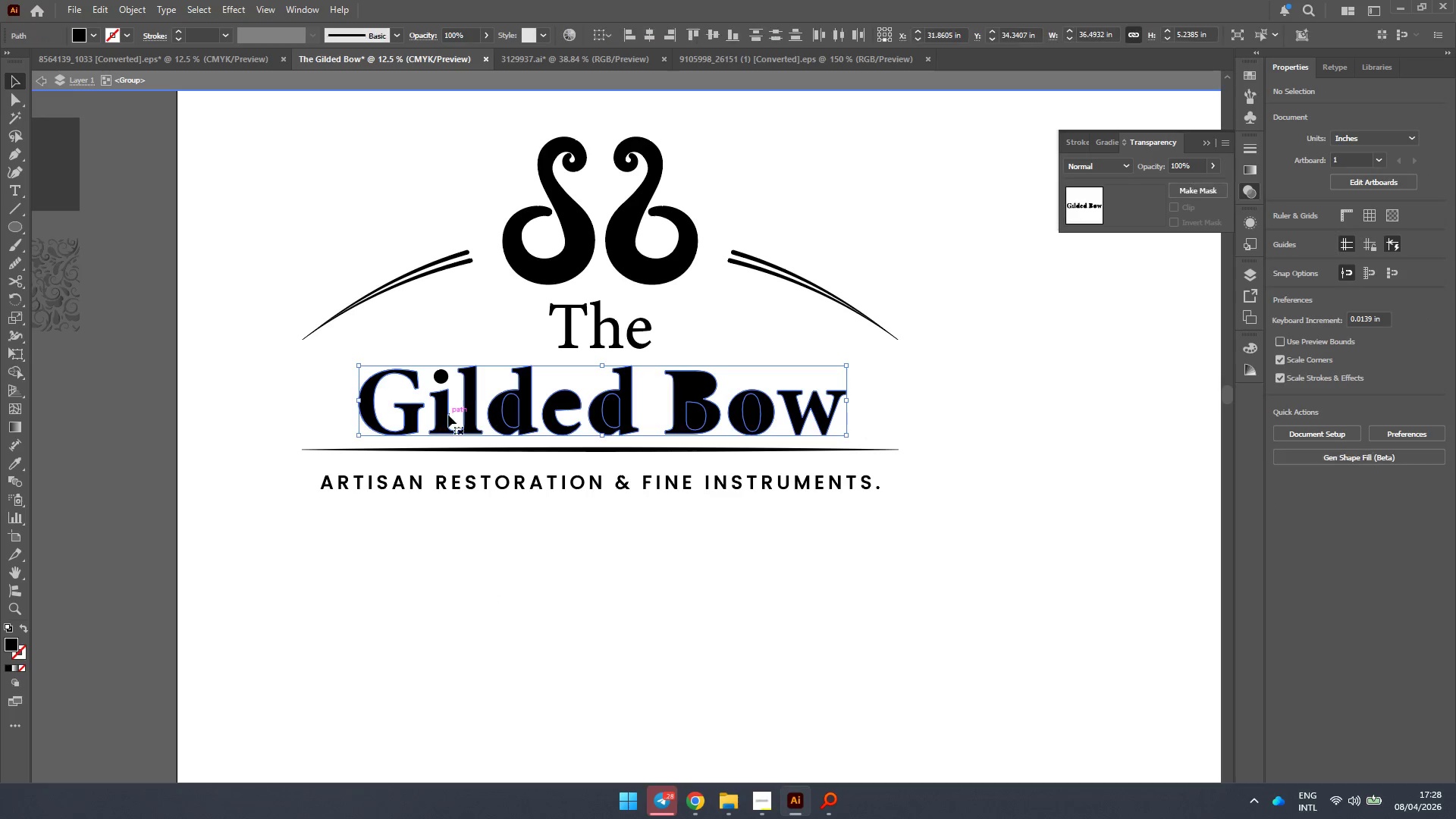 
right_click([448, 415])
 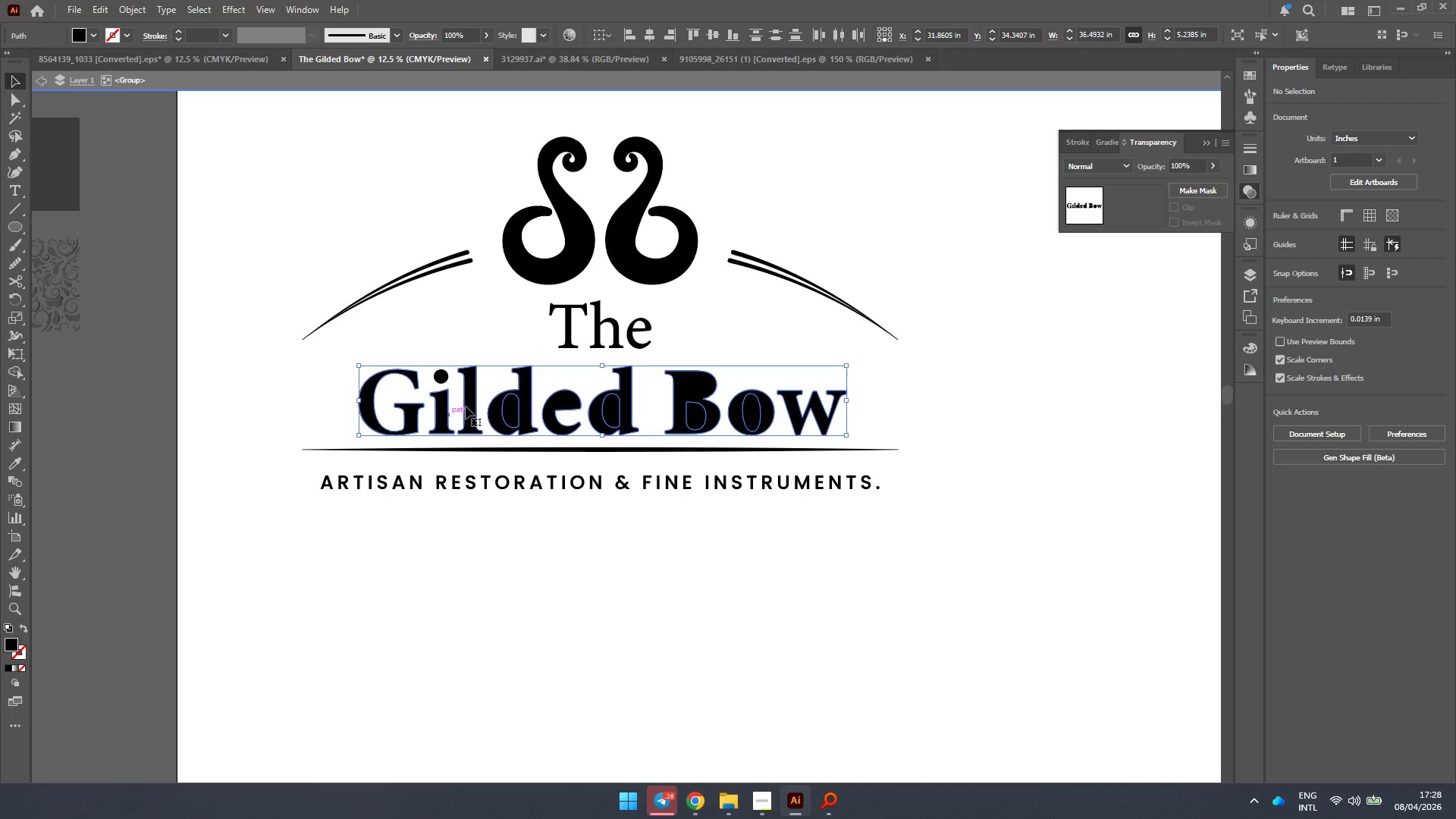 
hold_key(key=ShiftLeft, duration=0.38)
left_click([441, 378])
 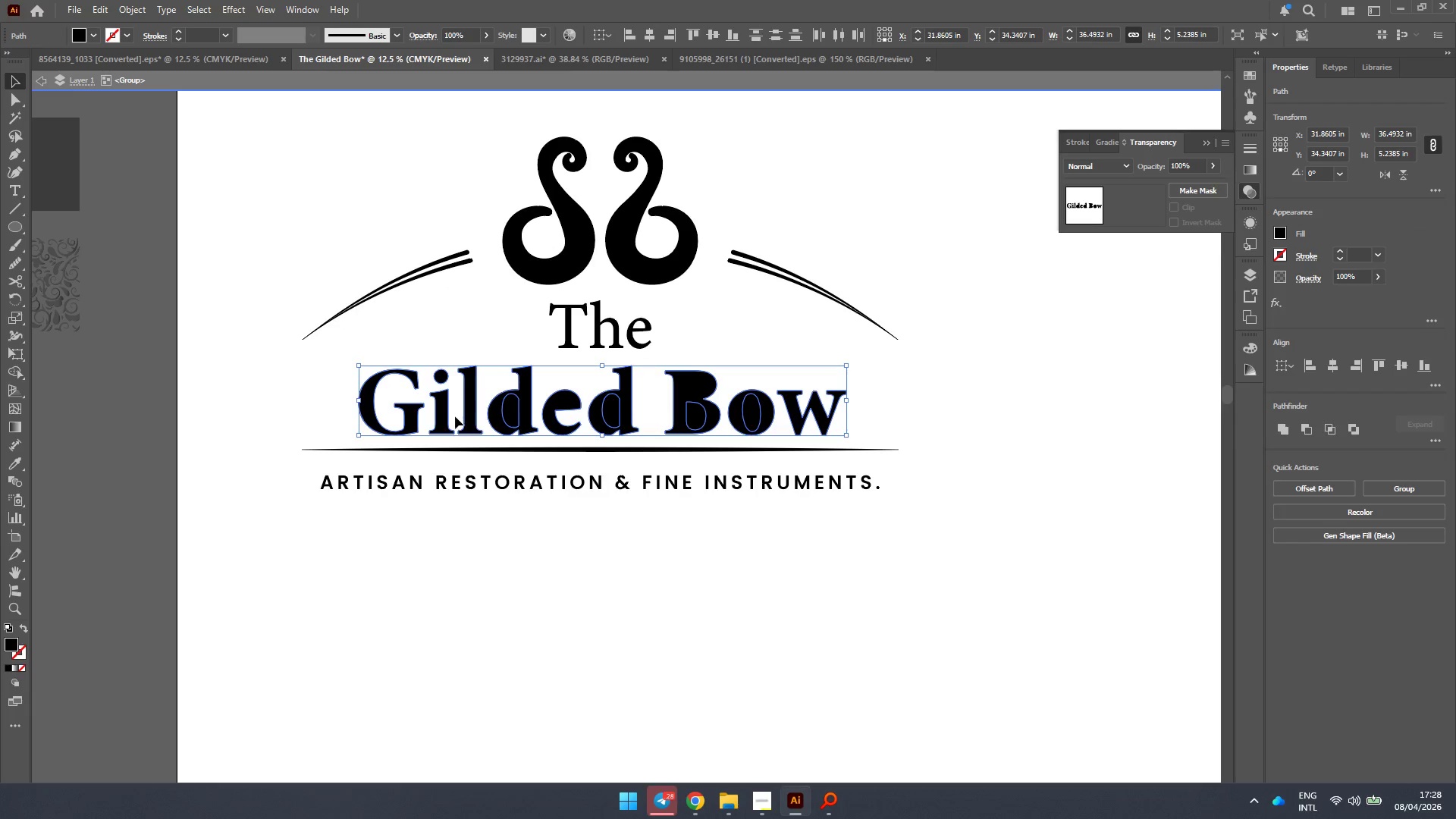 
right_click([441, 416])
 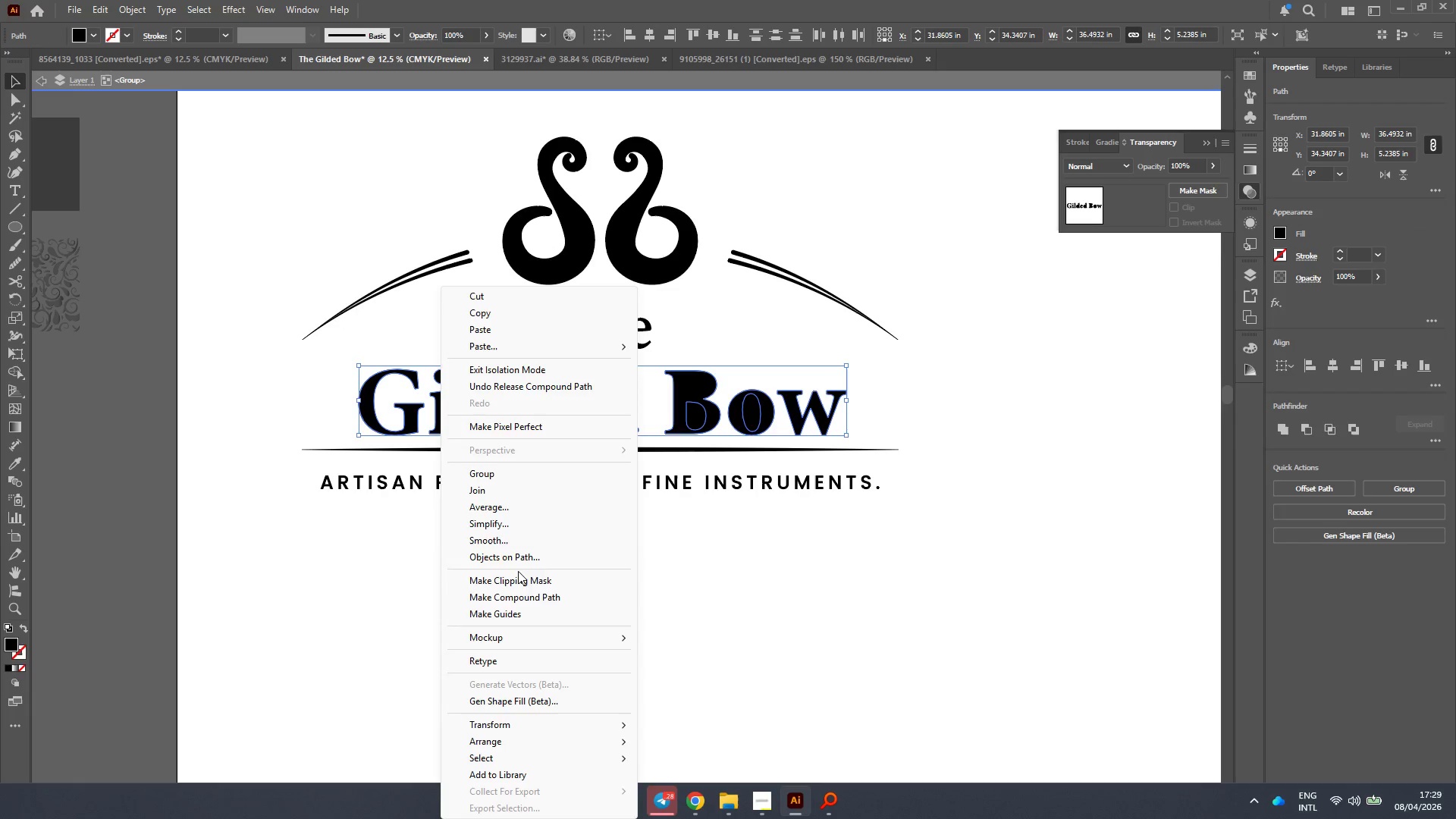 
left_click([518, 594])
 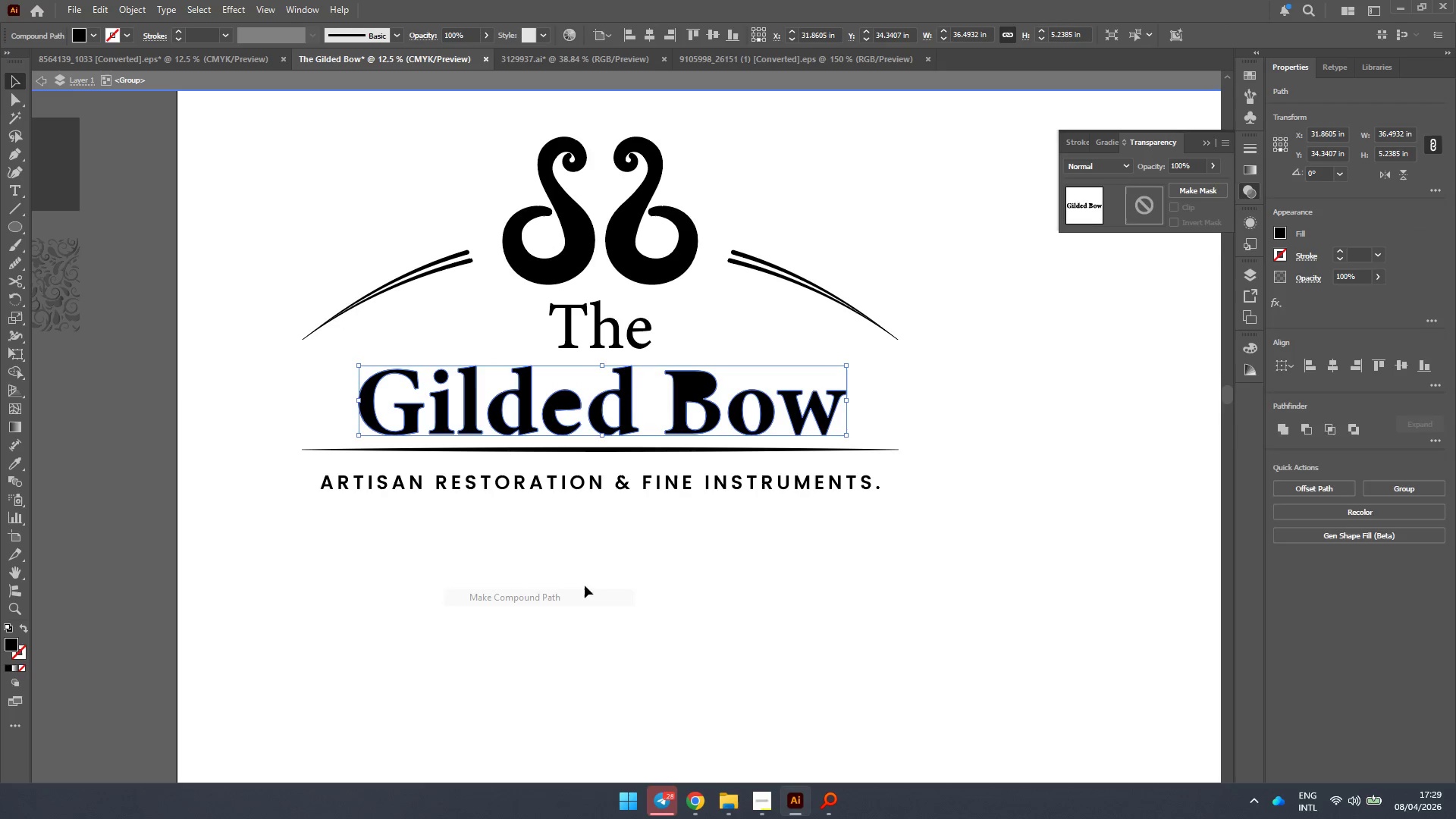 
hold_key(key=AltLeft, duration=0.41)
scroll: coordinate [600, 560], scroll_direction: down, amount: 1.0
 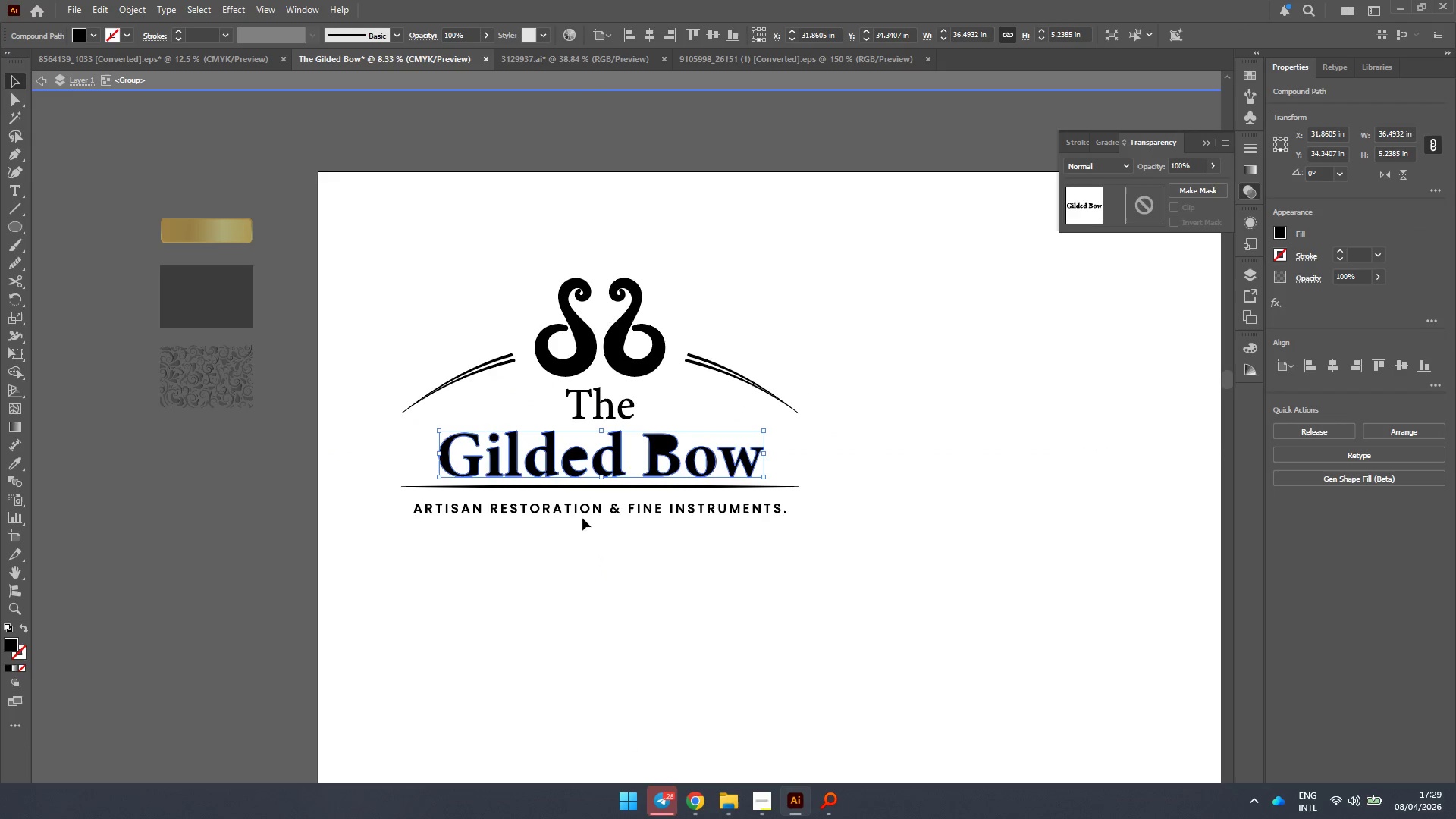 
hold_key(key=AltLeft, duration=0.31)
scroll: coordinate [560, 477], scroll_direction: up, amount: 1.0
 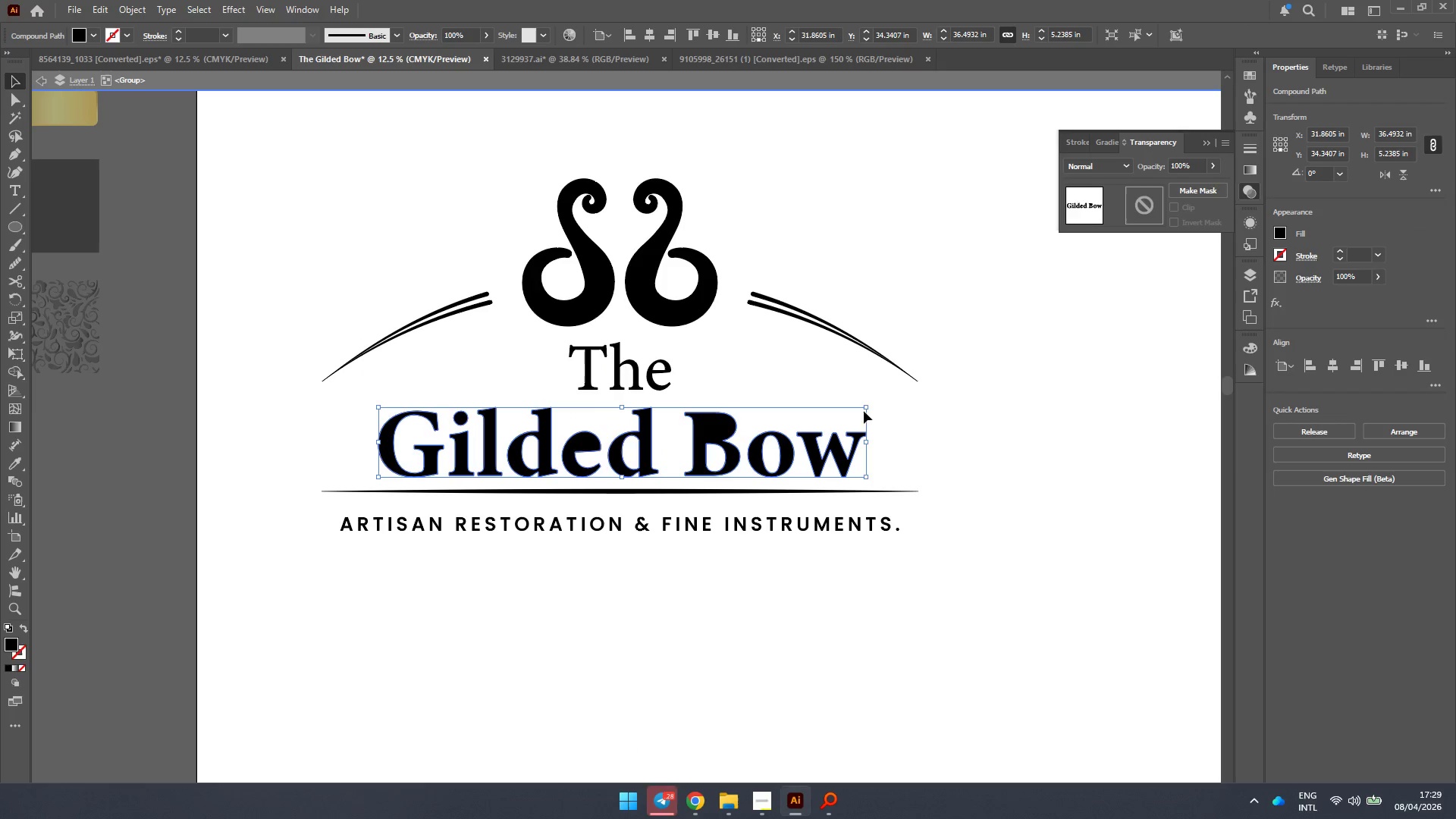 
left_click_drag(start_coordinate=[927, 416], to_coordinate=[361, 451])
 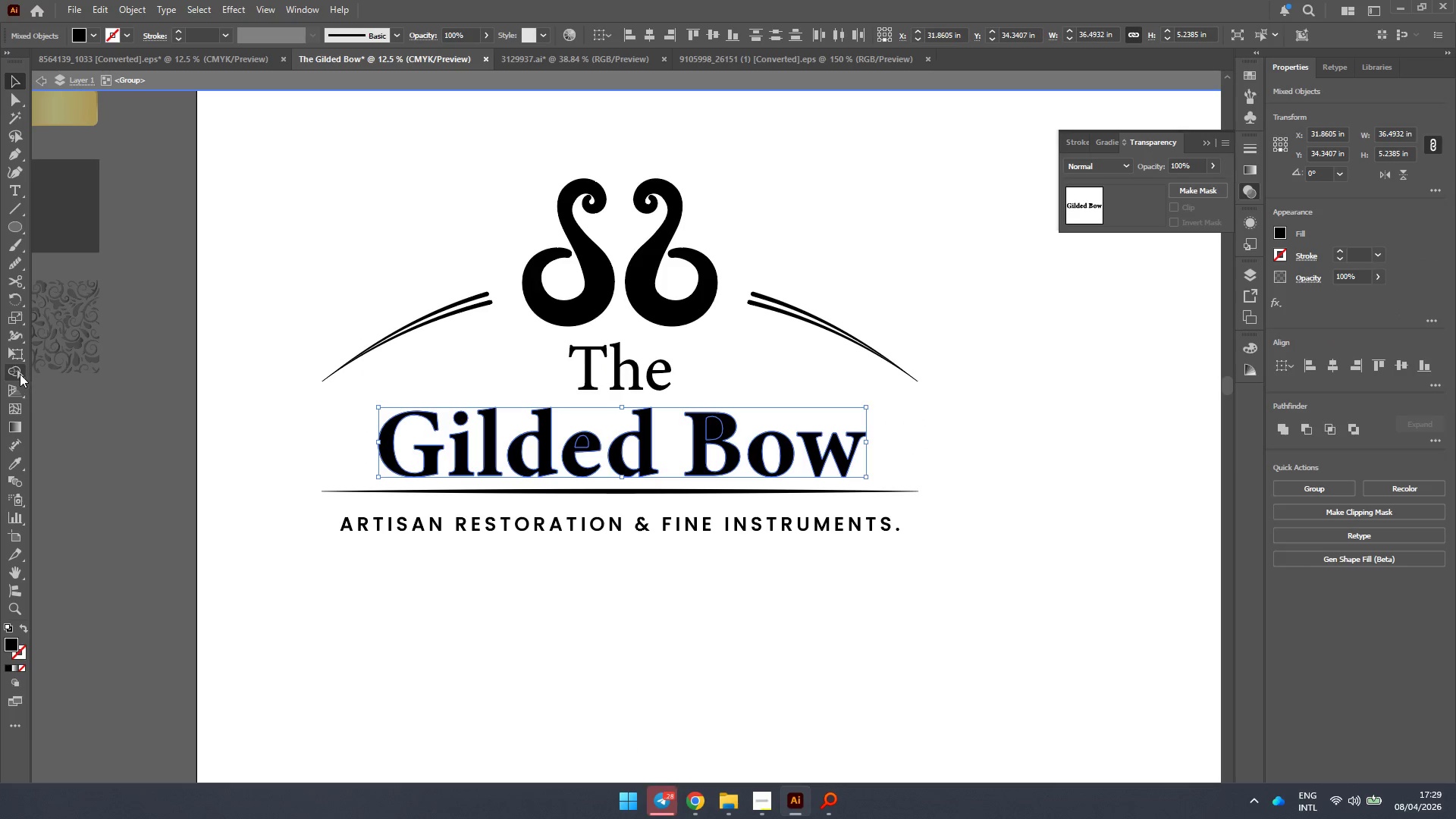 
hold_key(key=AltLeft, duration=2.05)
scroll: coordinate [615, 442], scroll_direction: up, amount: 2.0
 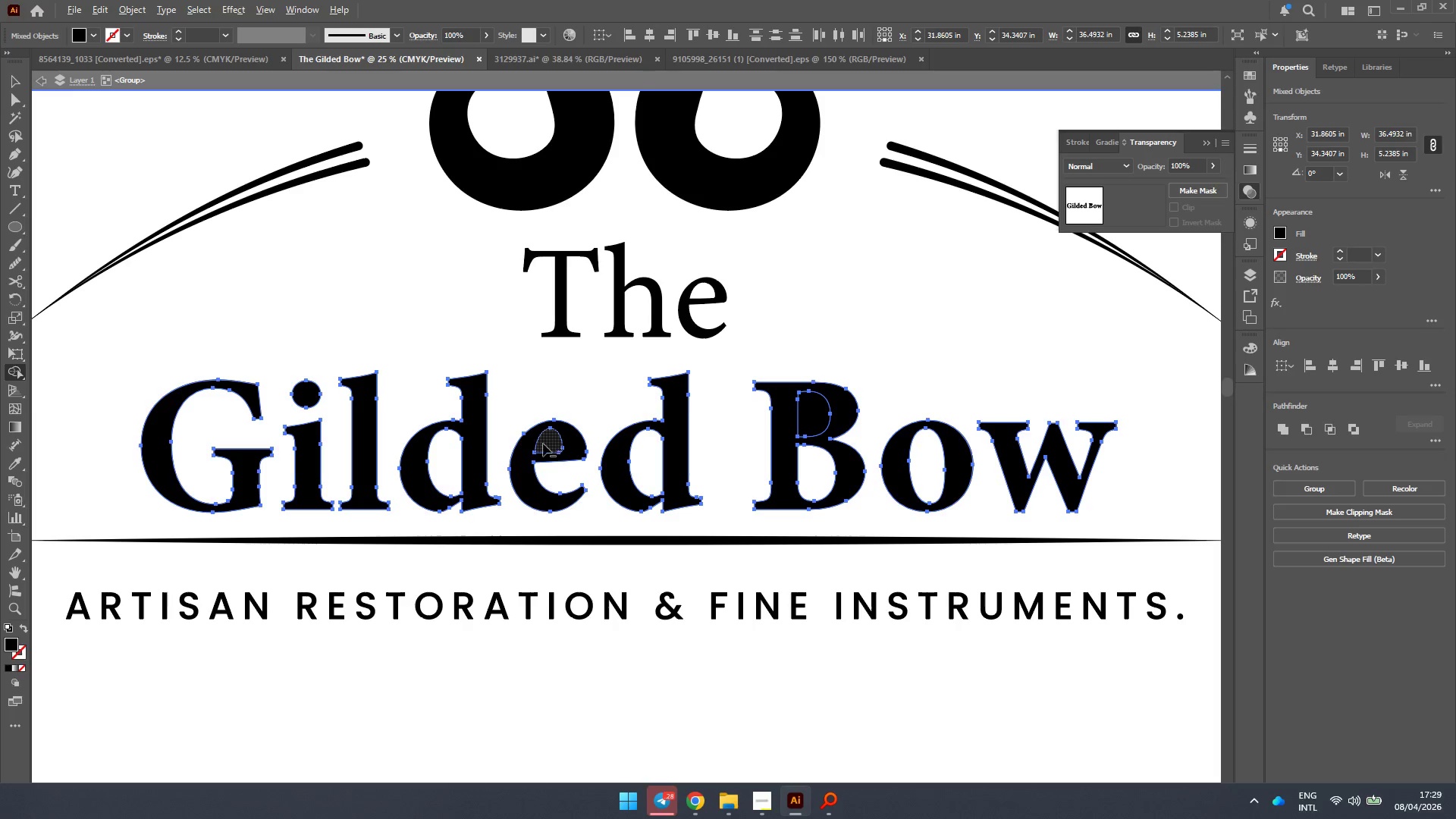 
left_click([551, 446])
 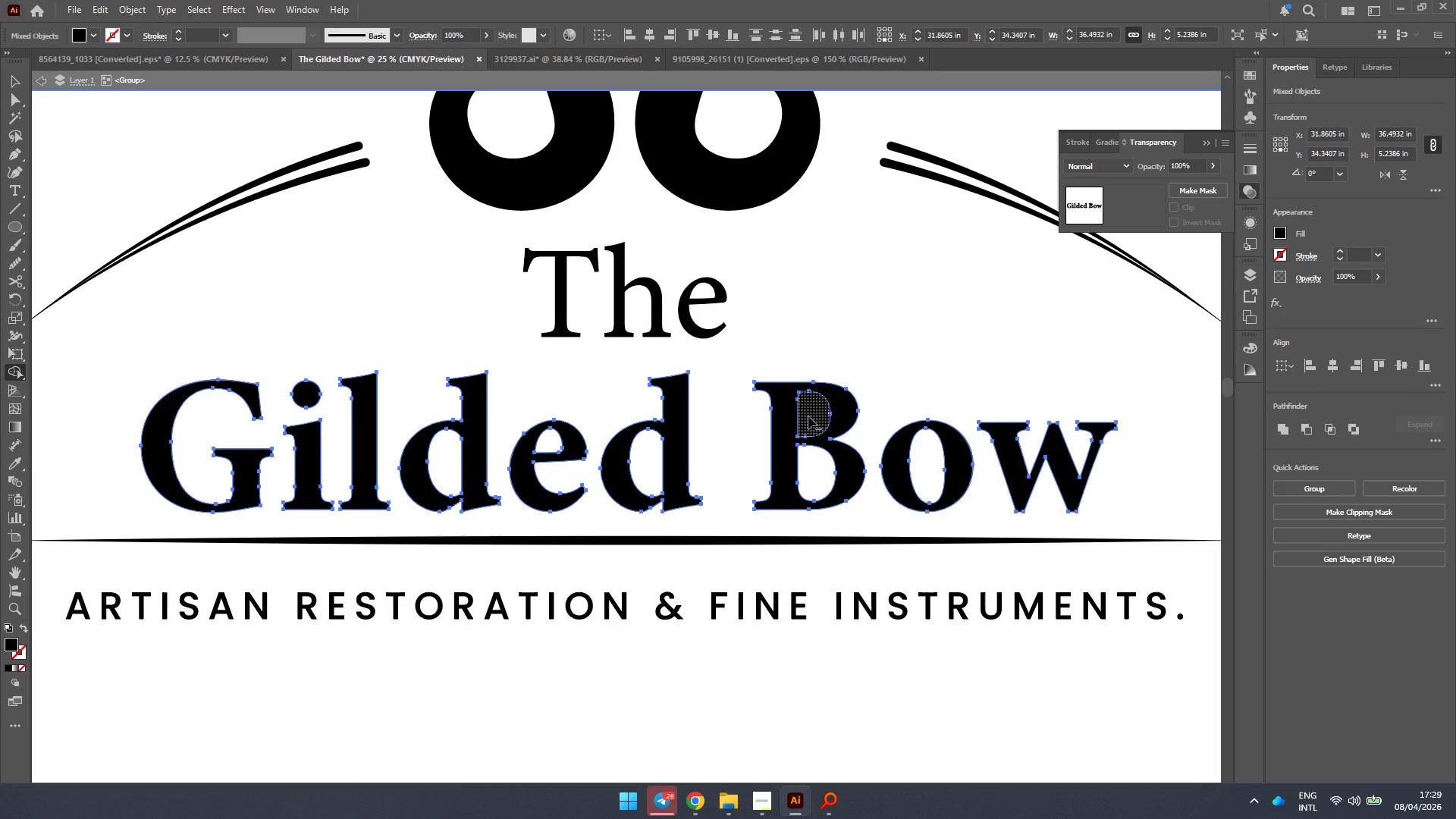 
left_click([817, 412])
 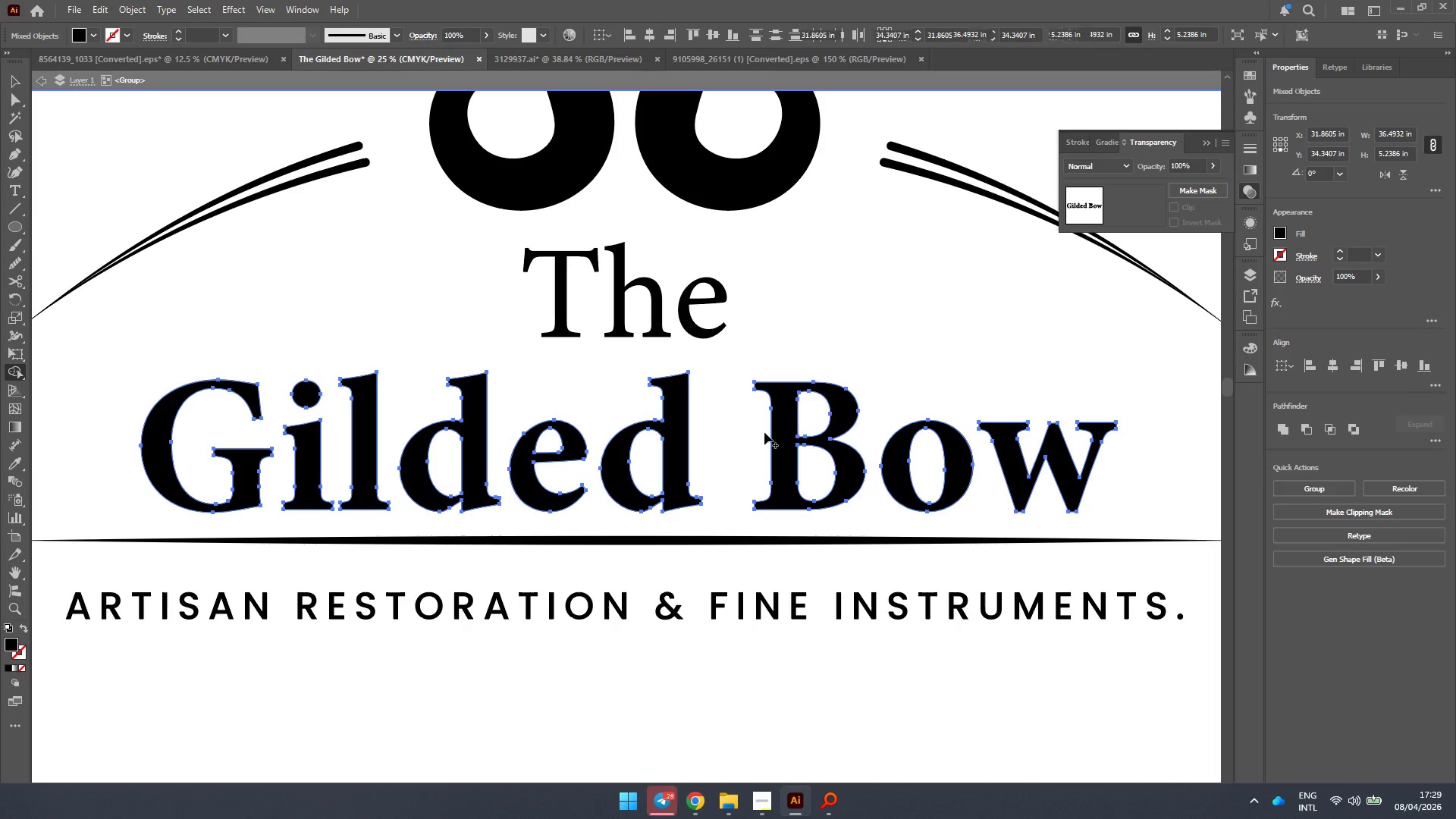 
hold_key(key=AltLeft, duration=0.31)
scroll: coordinate [763, 432], scroll_direction: down, amount: 2.0
 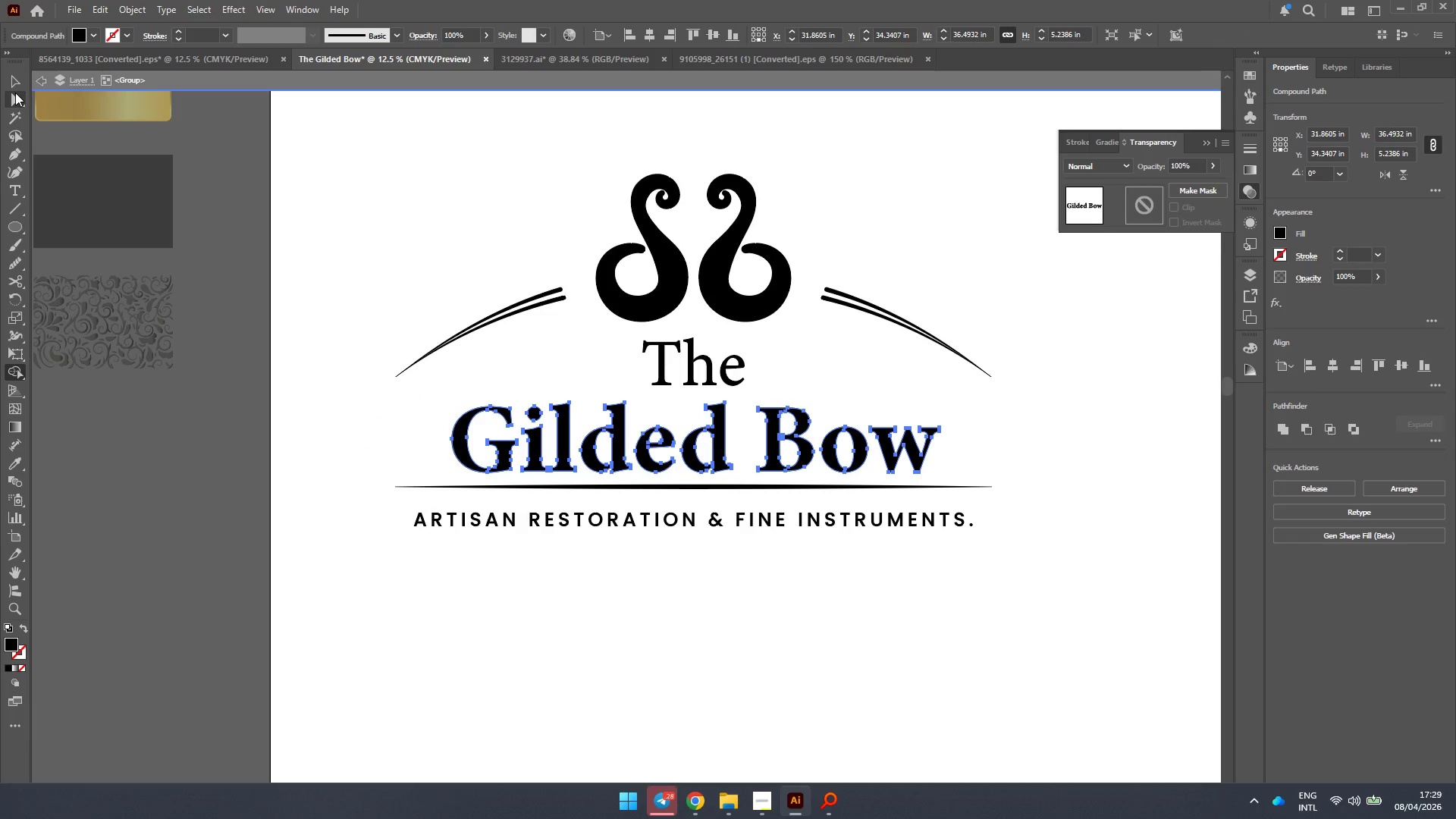 
left_click_drag(start_coordinate=[13, 84], to_coordinate=[627, 566])
 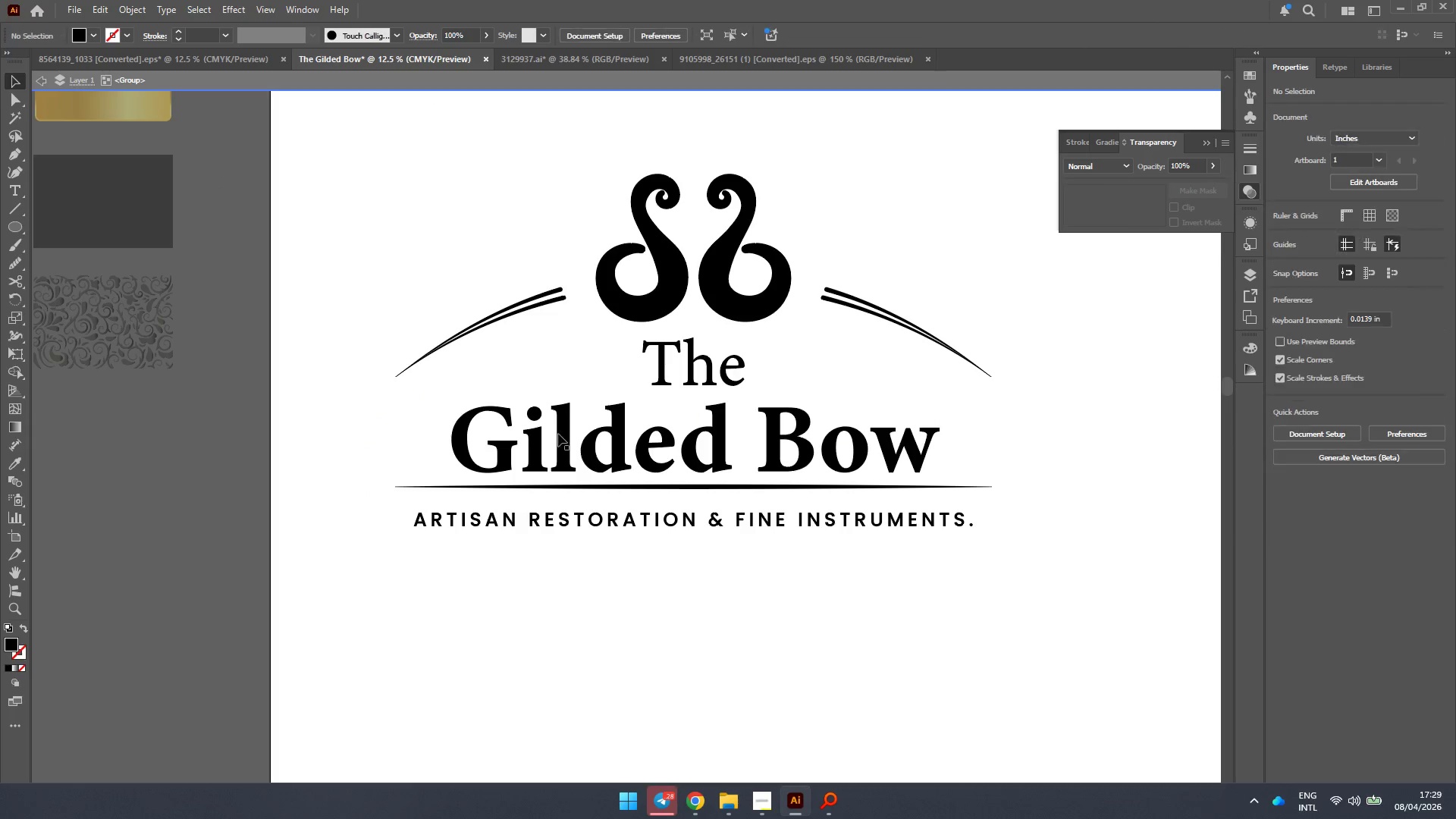 
left_click([558, 434])
 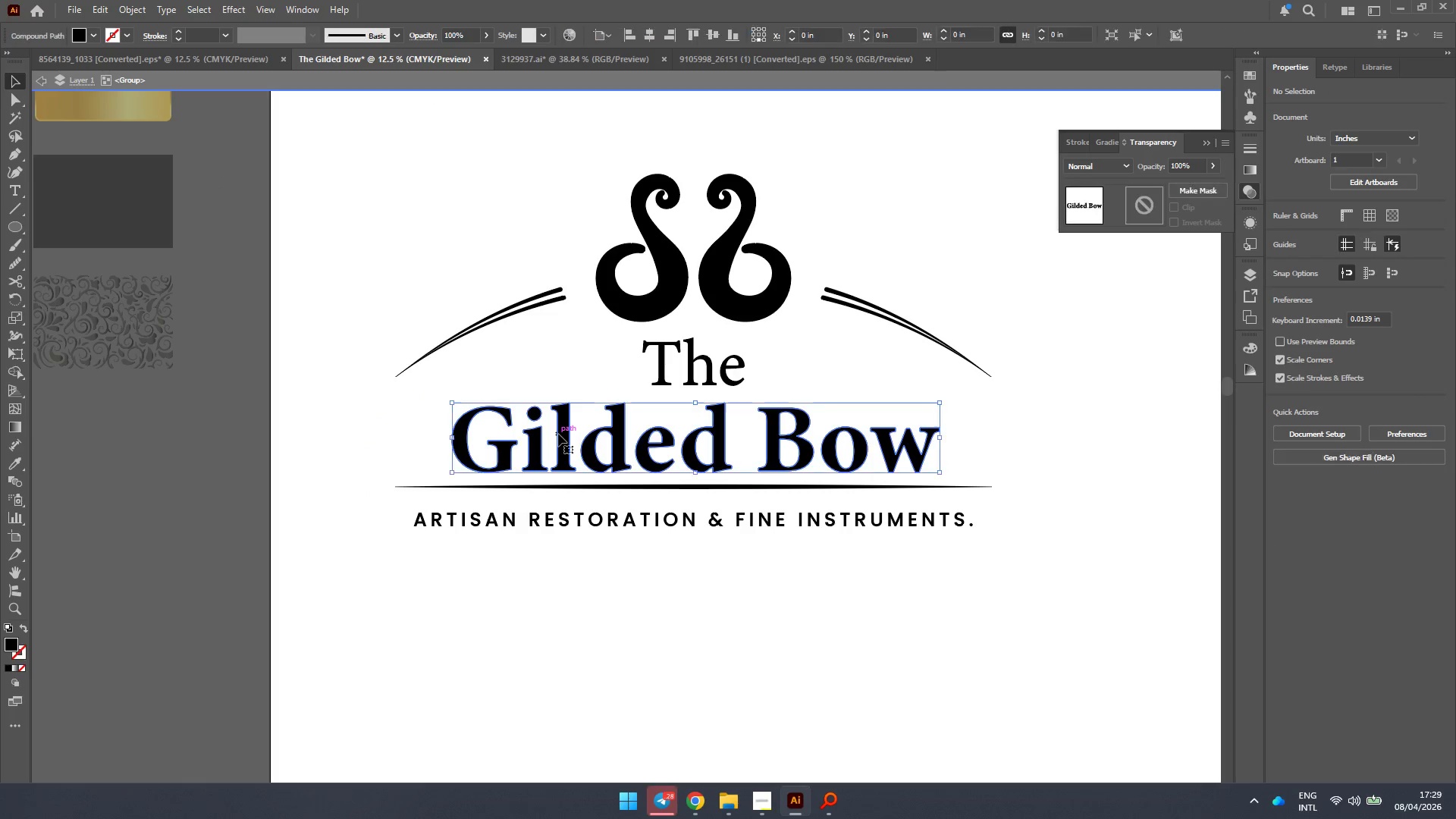 
right_click([558, 434])
 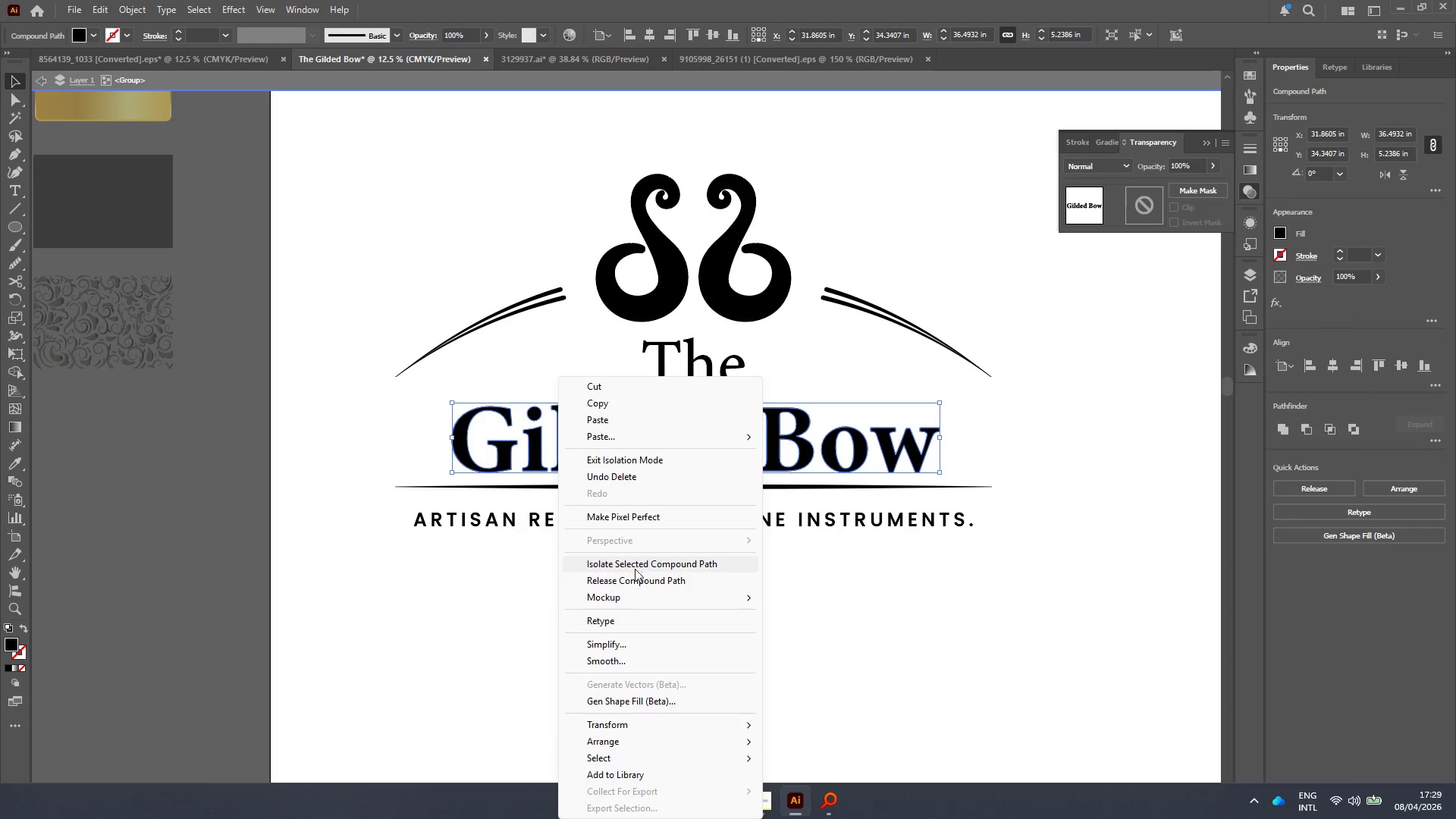 
left_click([636, 577])
 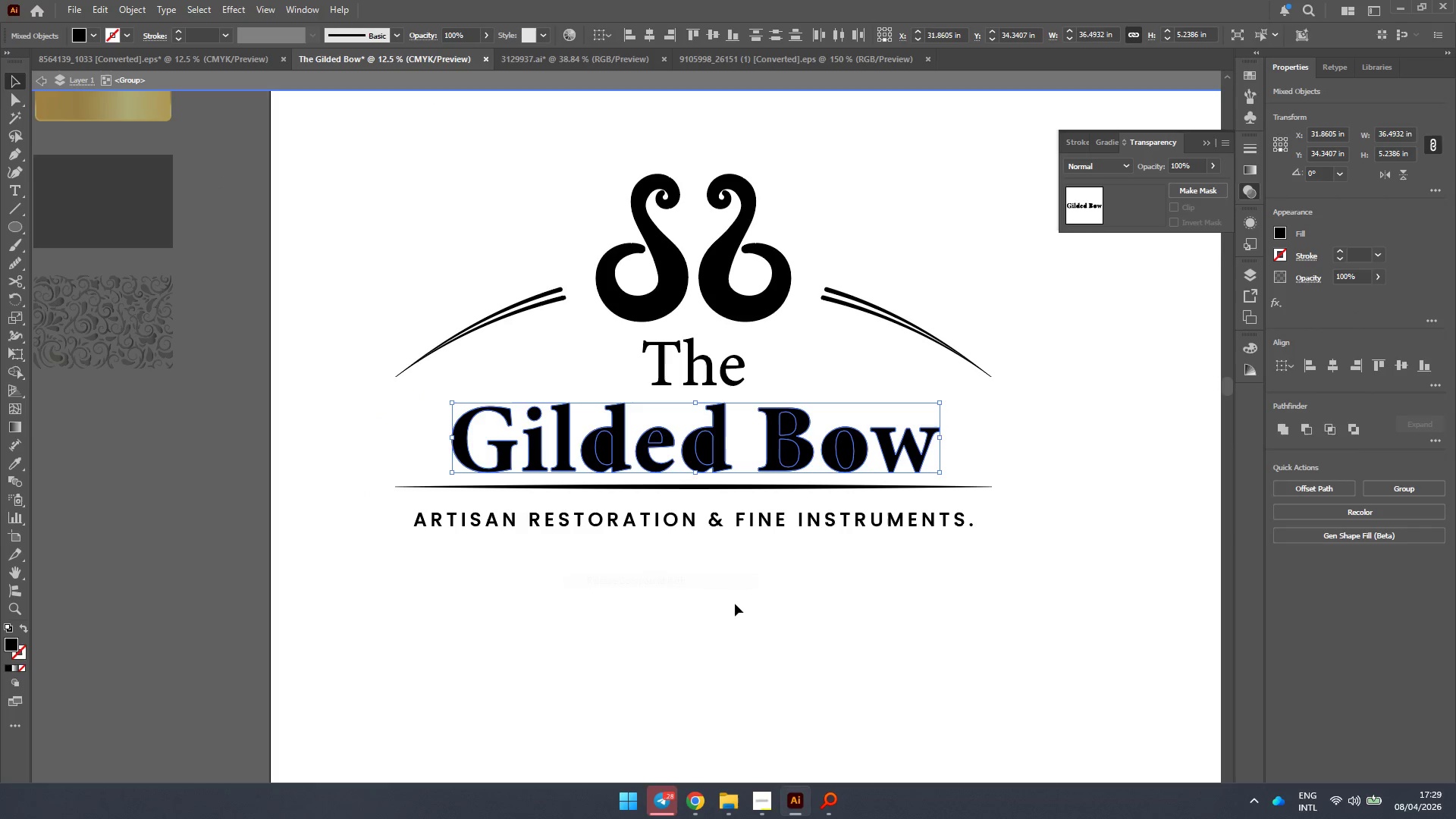 
left_click([736, 604])
 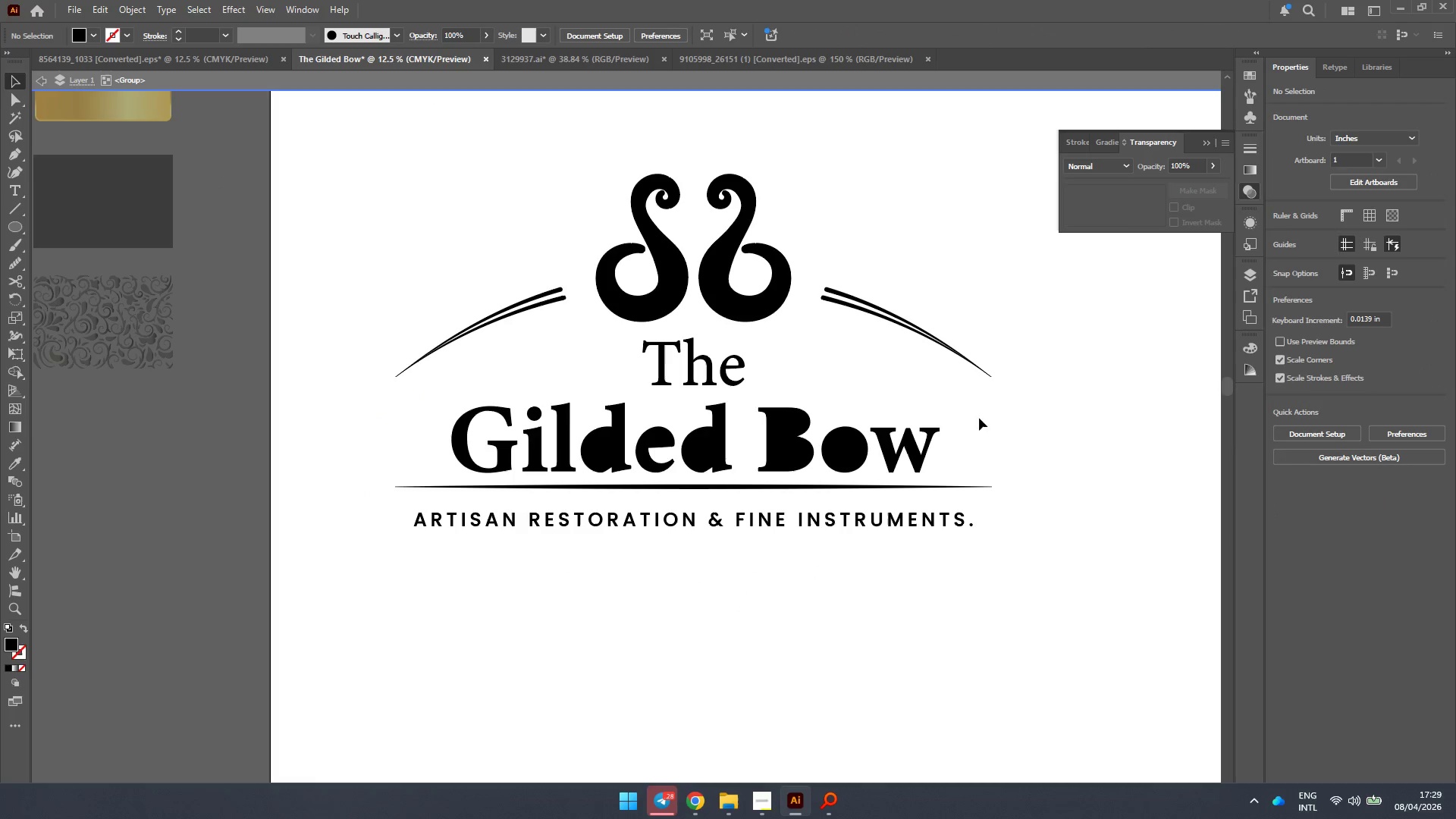 
left_click_drag(start_coordinate=[971, 416], to_coordinate=[446, 456])
 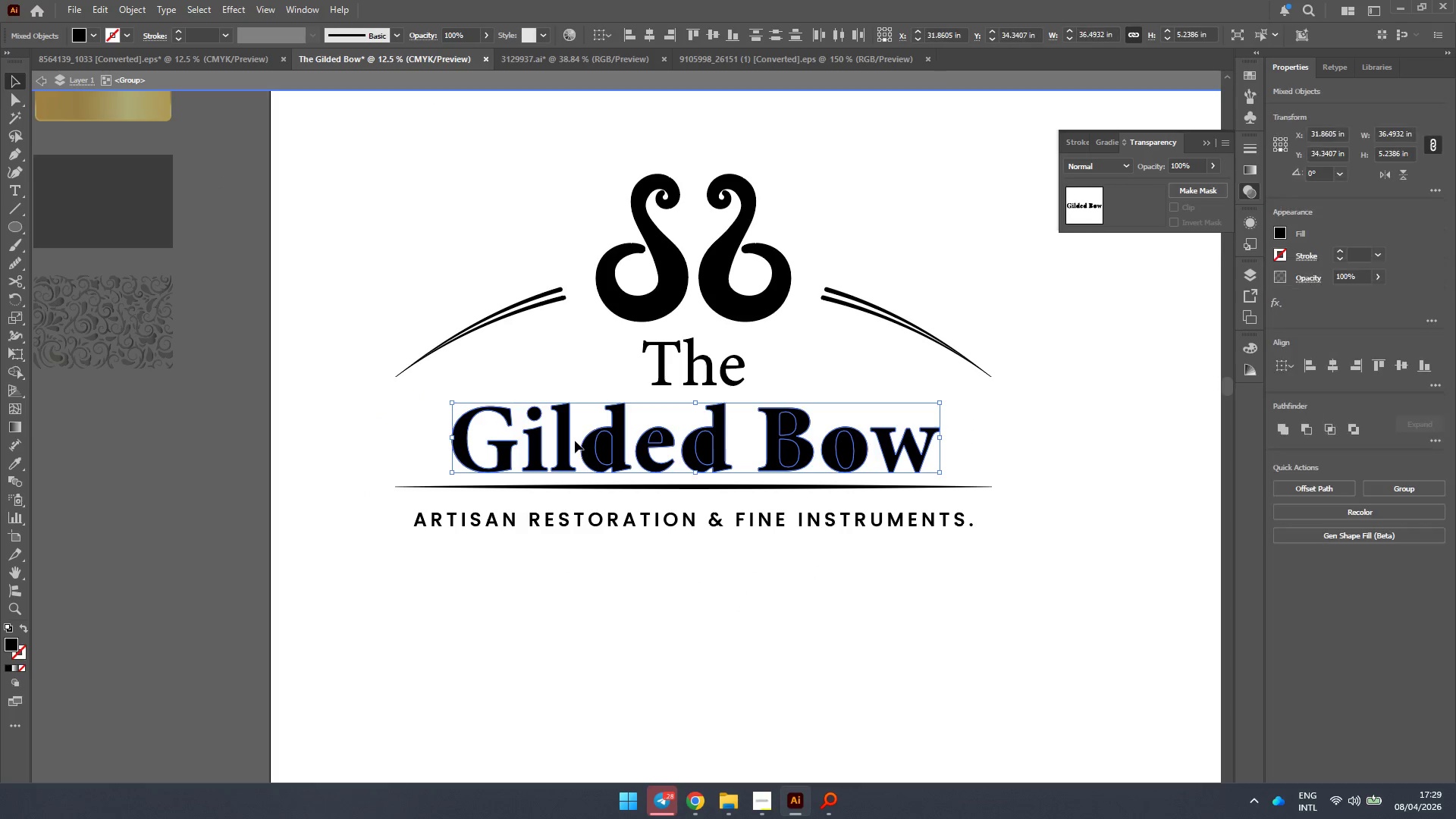 
right_click([575, 441])
 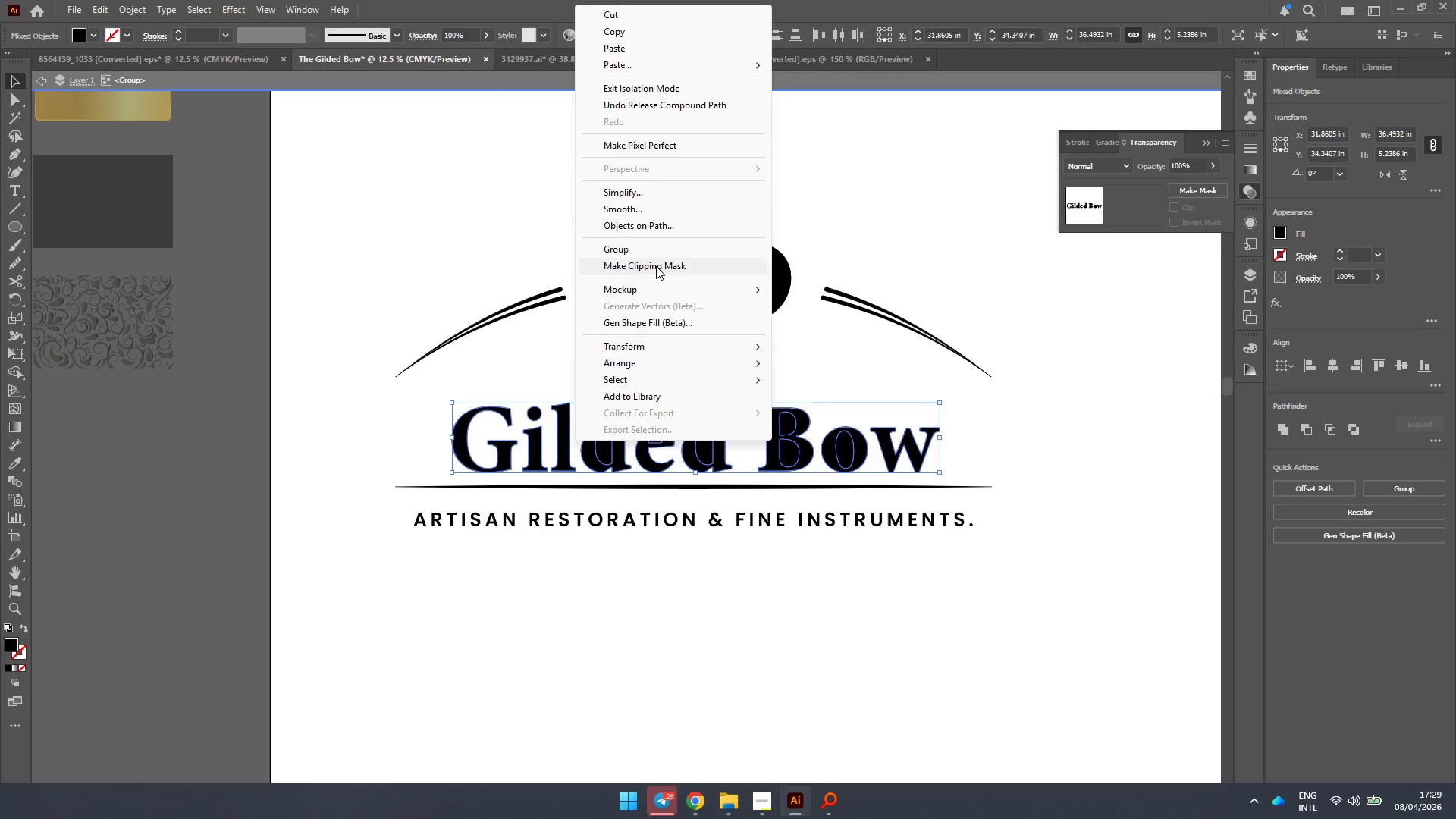 
left_click([629, 634])
 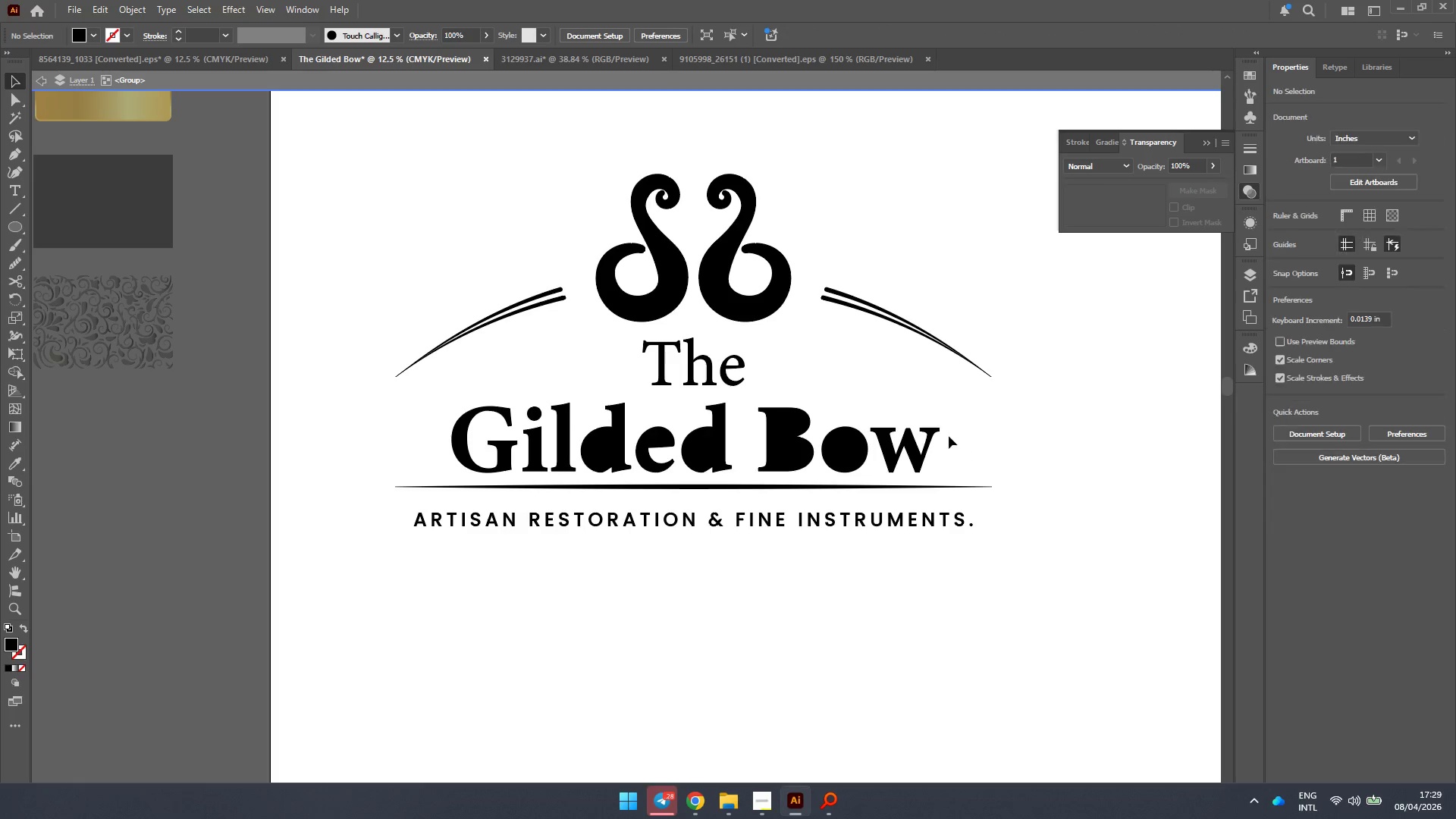 
left_click_drag(start_coordinate=[952, 423], to_coordinate=[453, 457])
 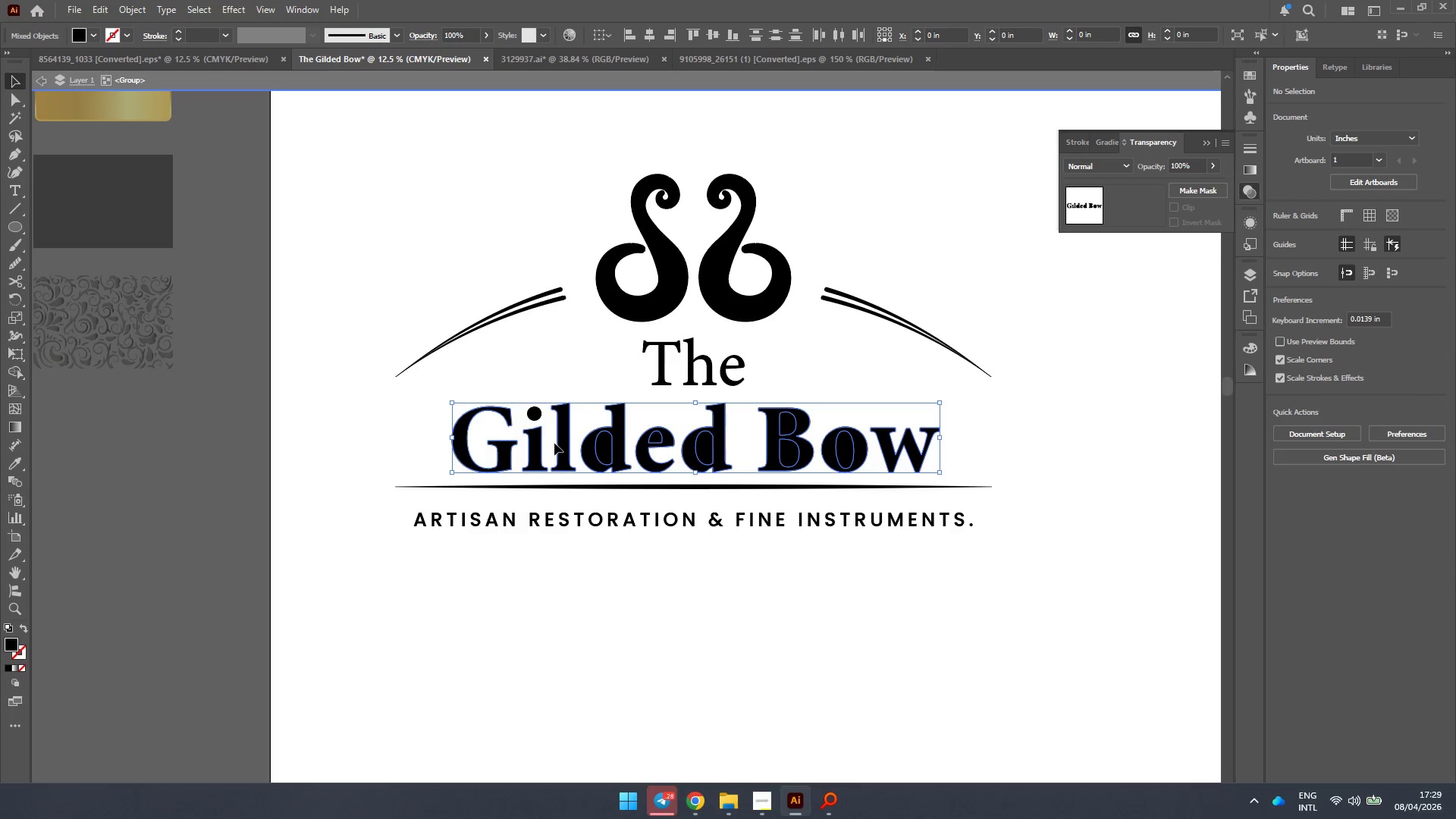 
right_click([555, 441])
 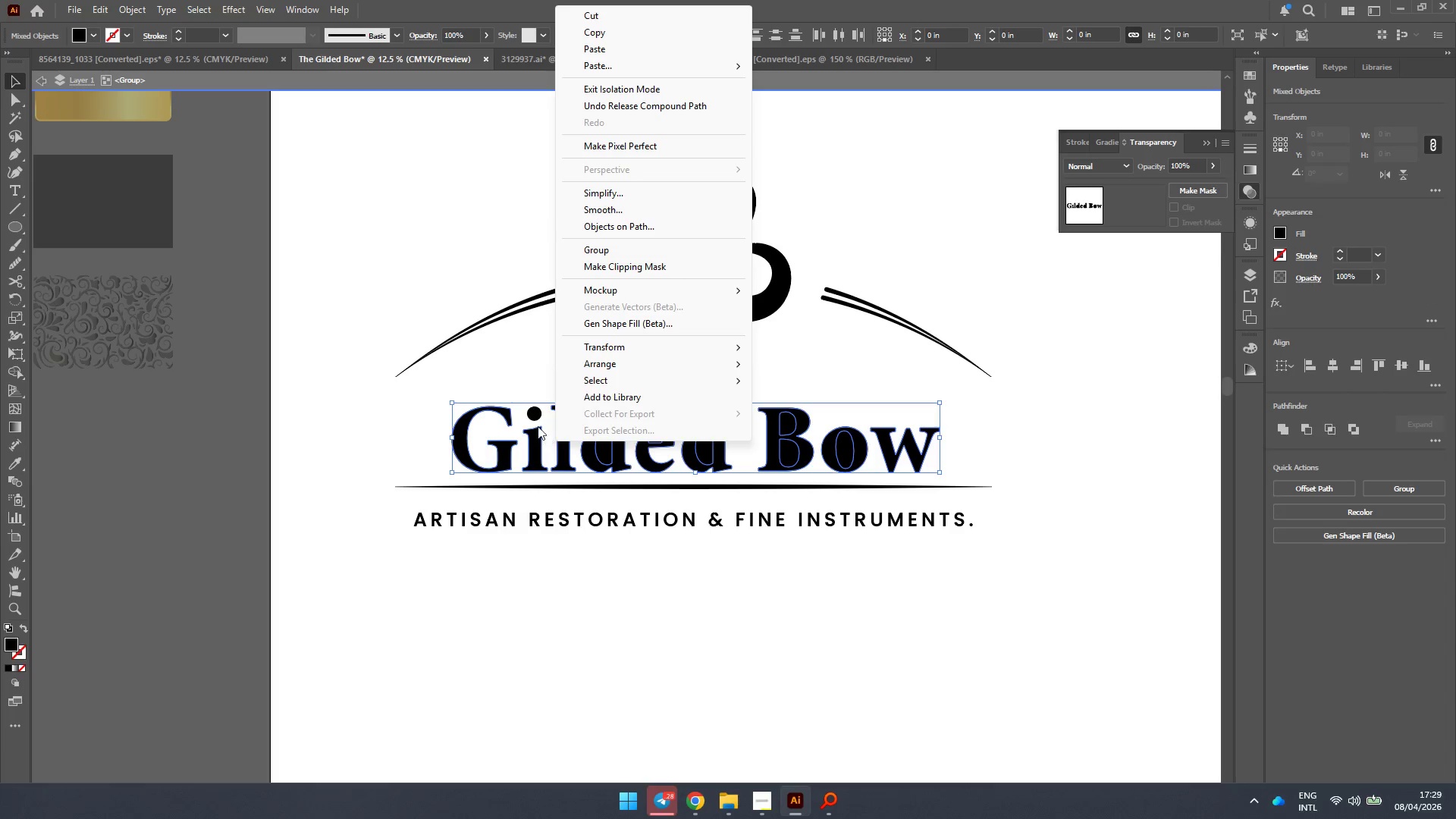 
left_click([535, 417])
 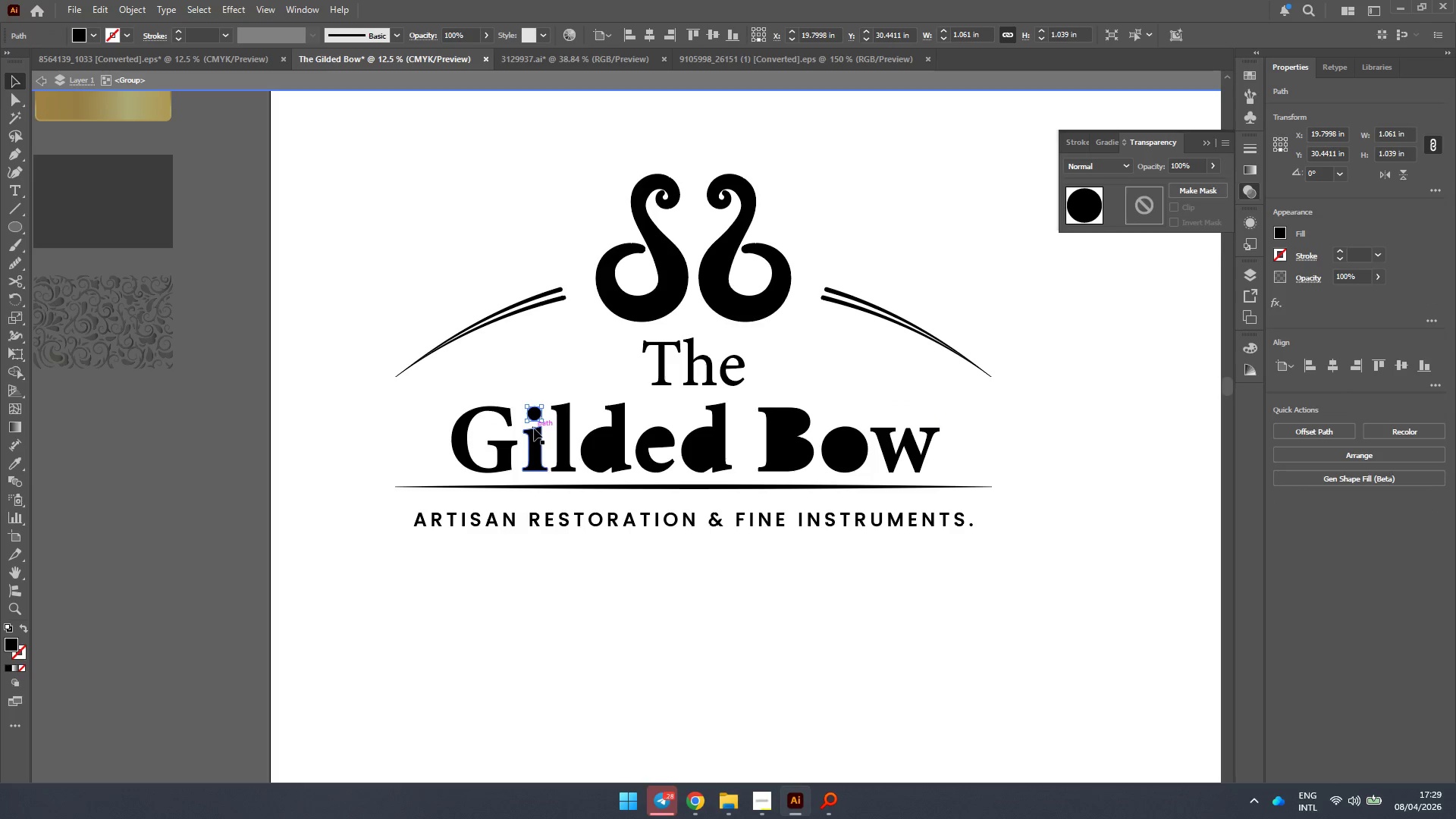 
hold_key(key=ShiftLeft, duration=0.84)
left_click([538, 447])
 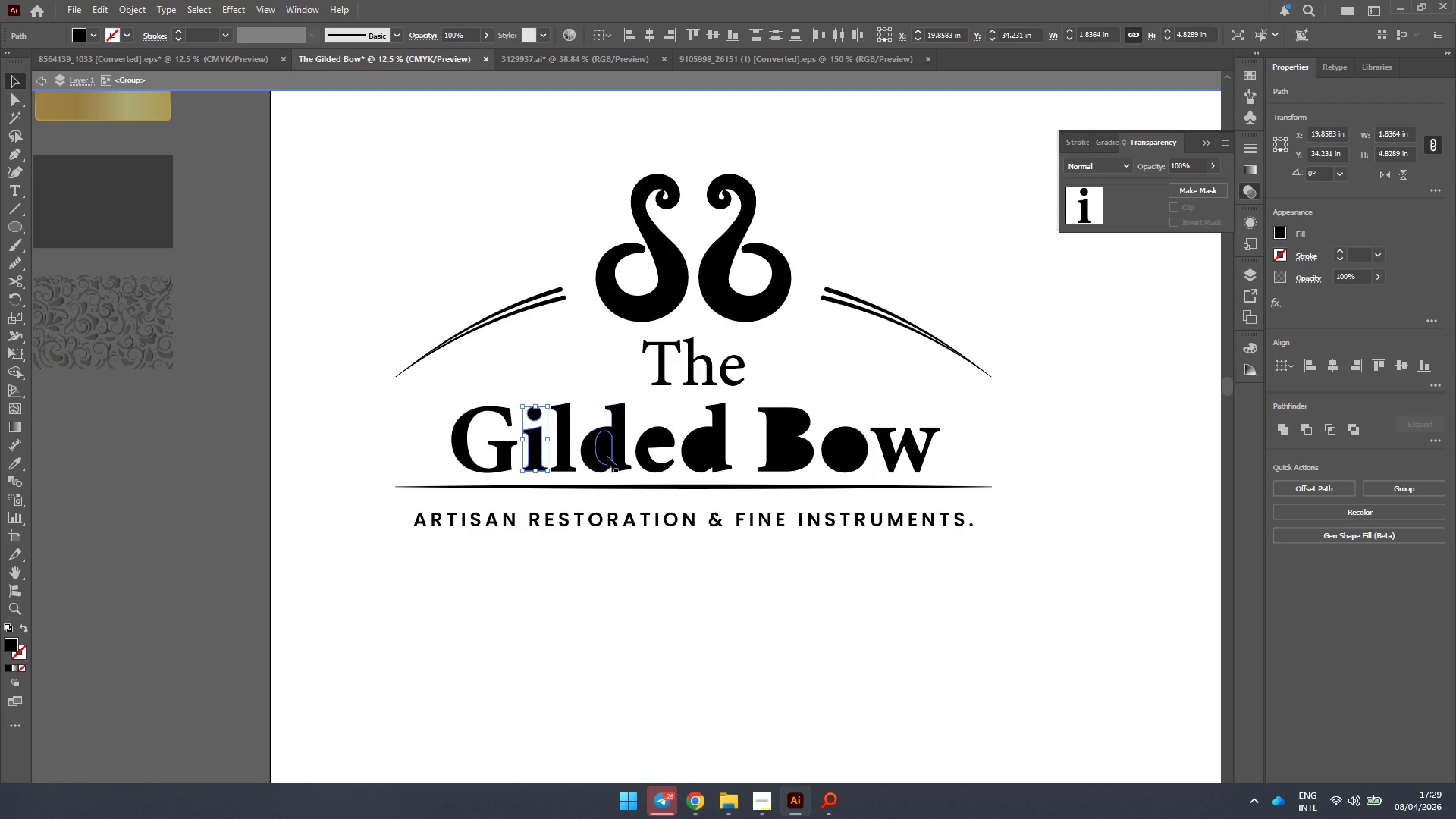 
left_click([608, 457])
 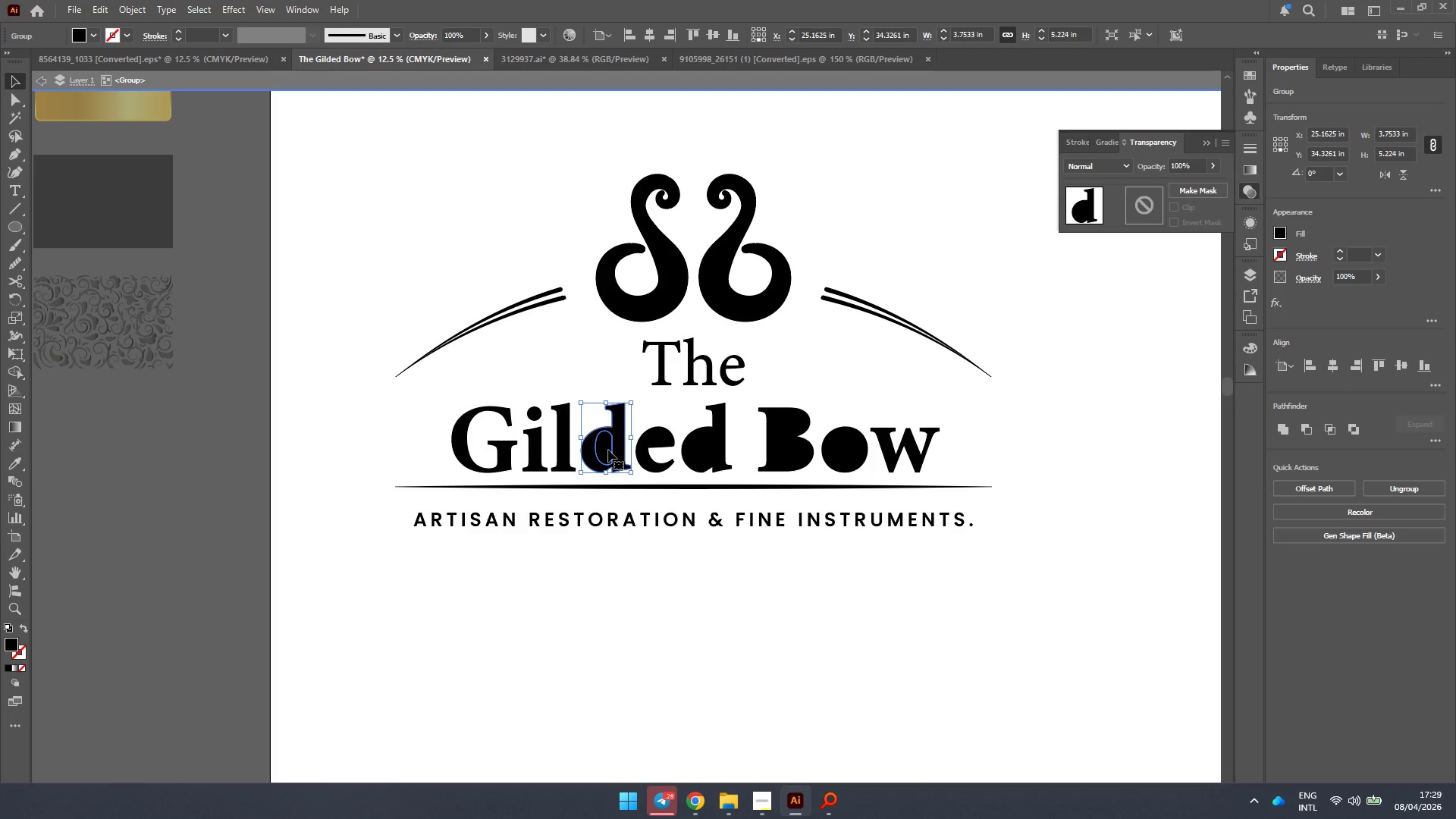 
right_click([608, 450])
 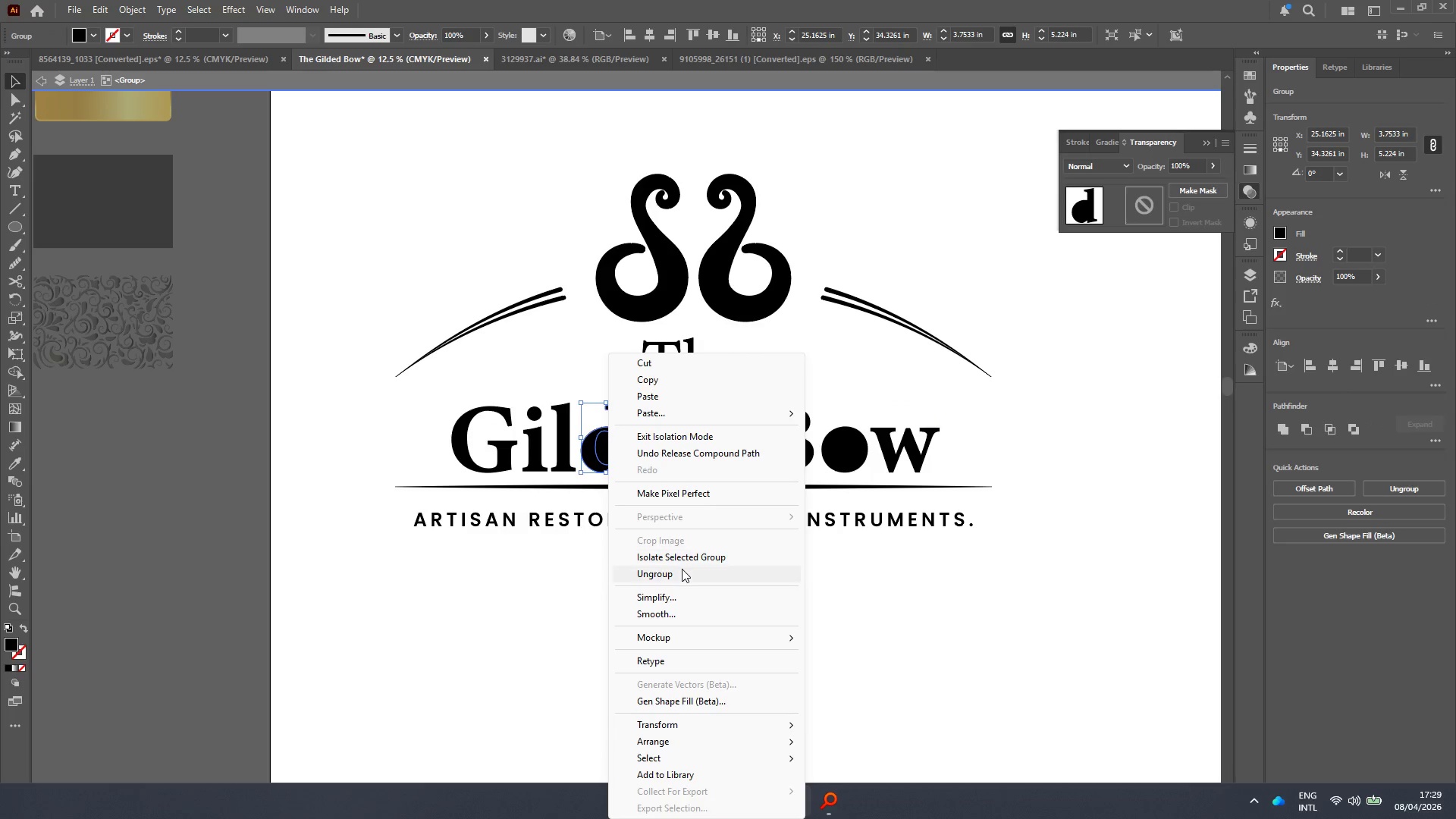 
double_click([630, 601])
 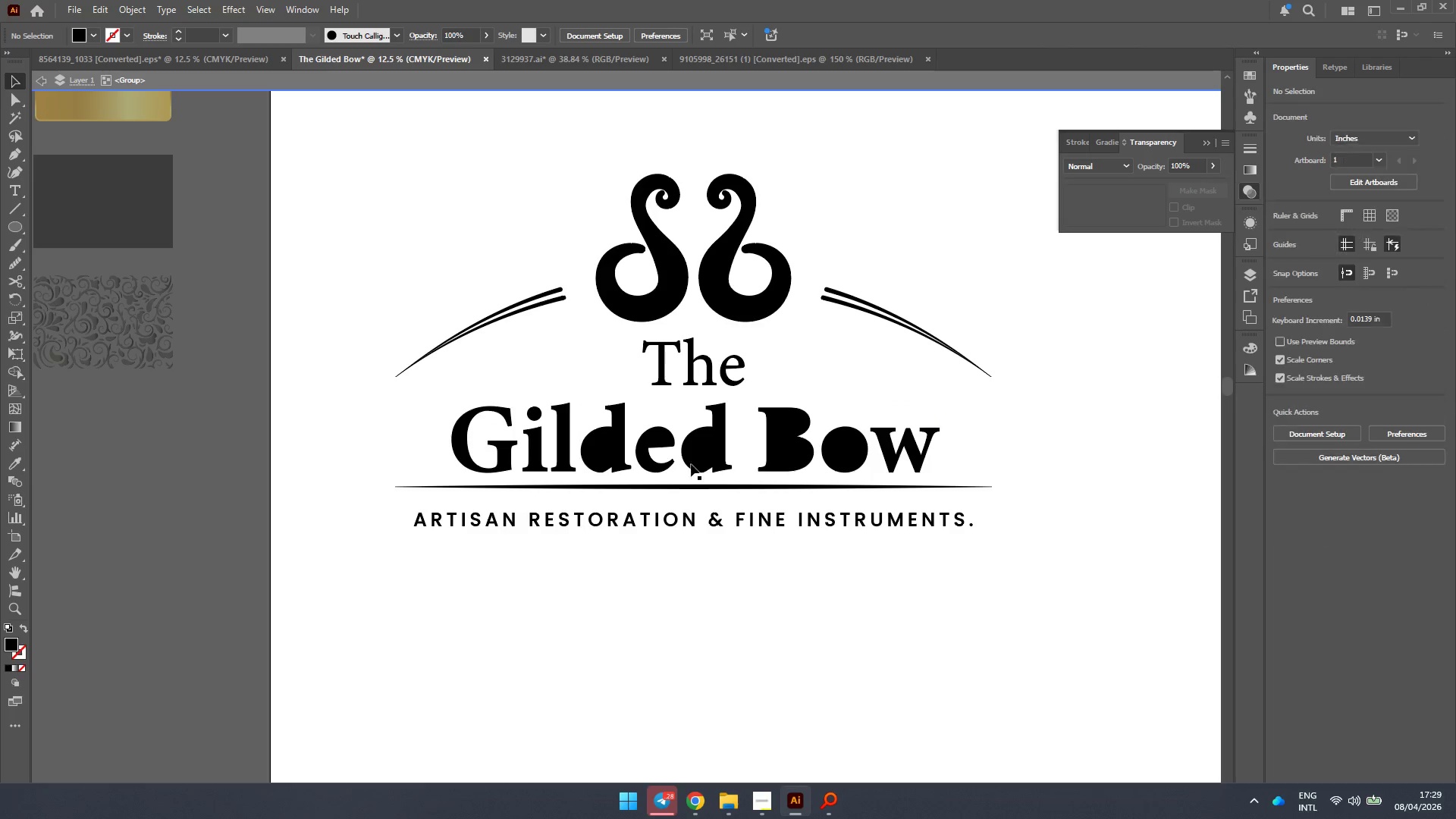 
left_click([698, 450])
 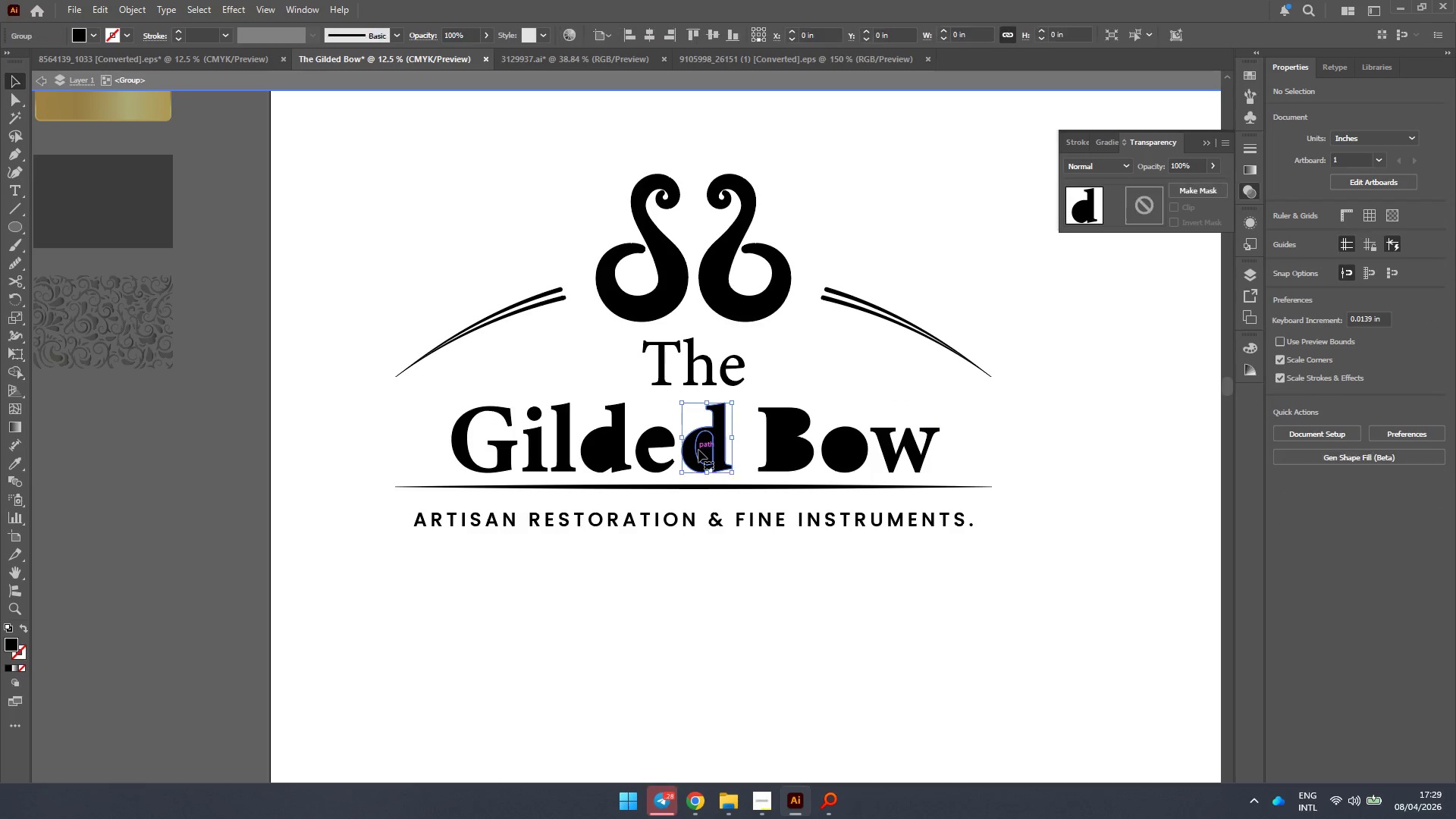 
right_click([698, 450])
 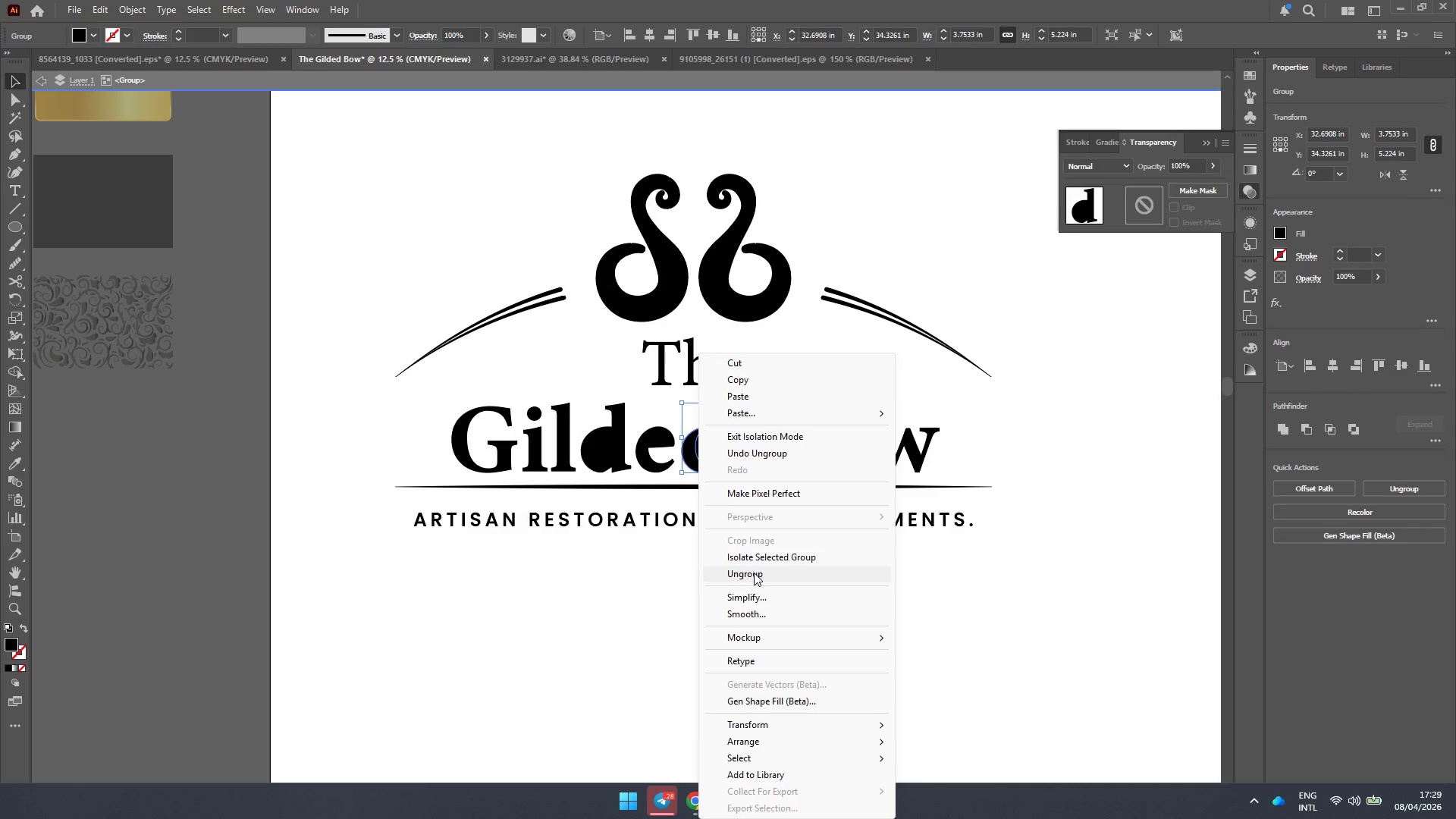 
double_click([667, 590])
 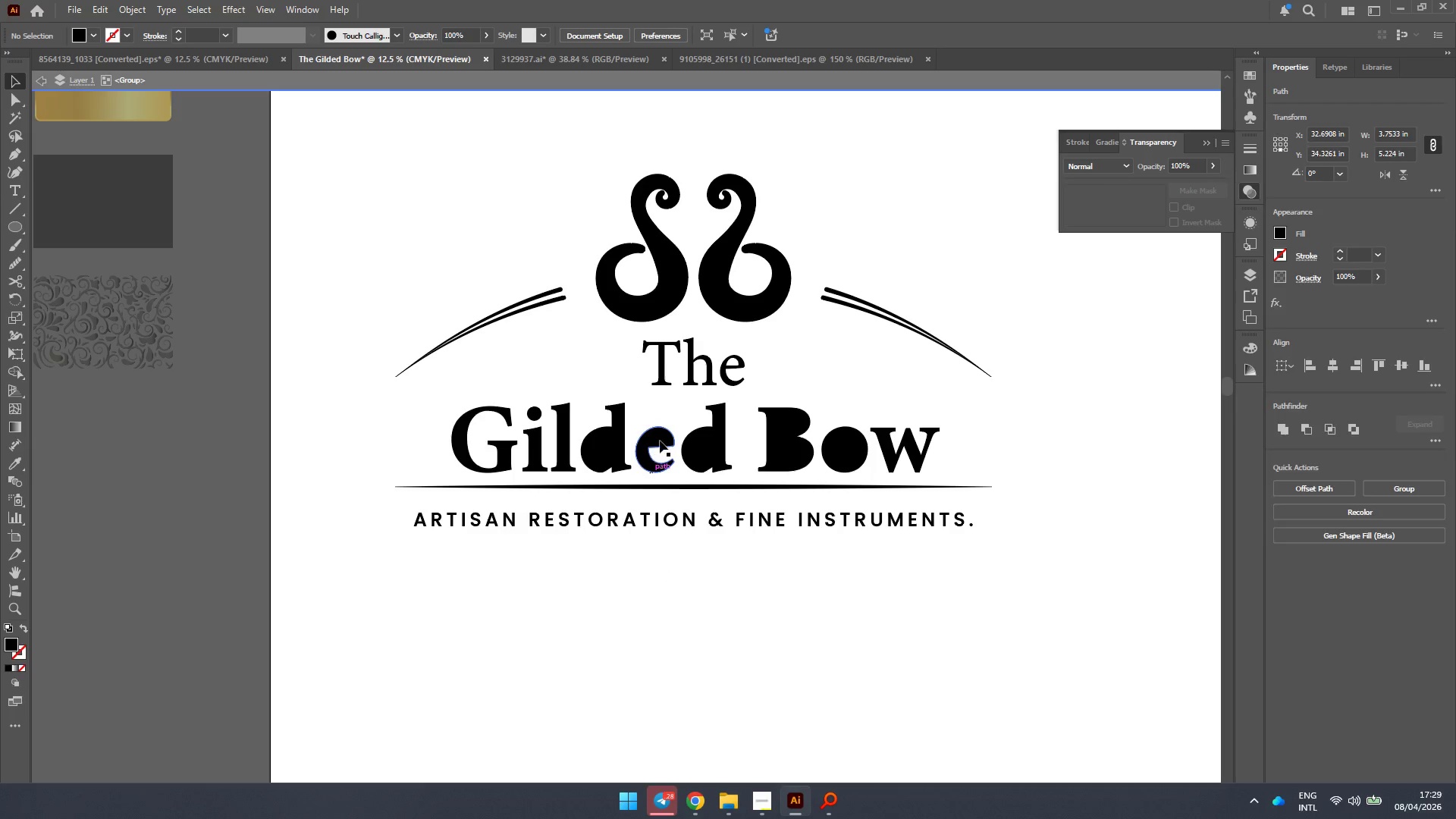 
left_click([662, 437])
 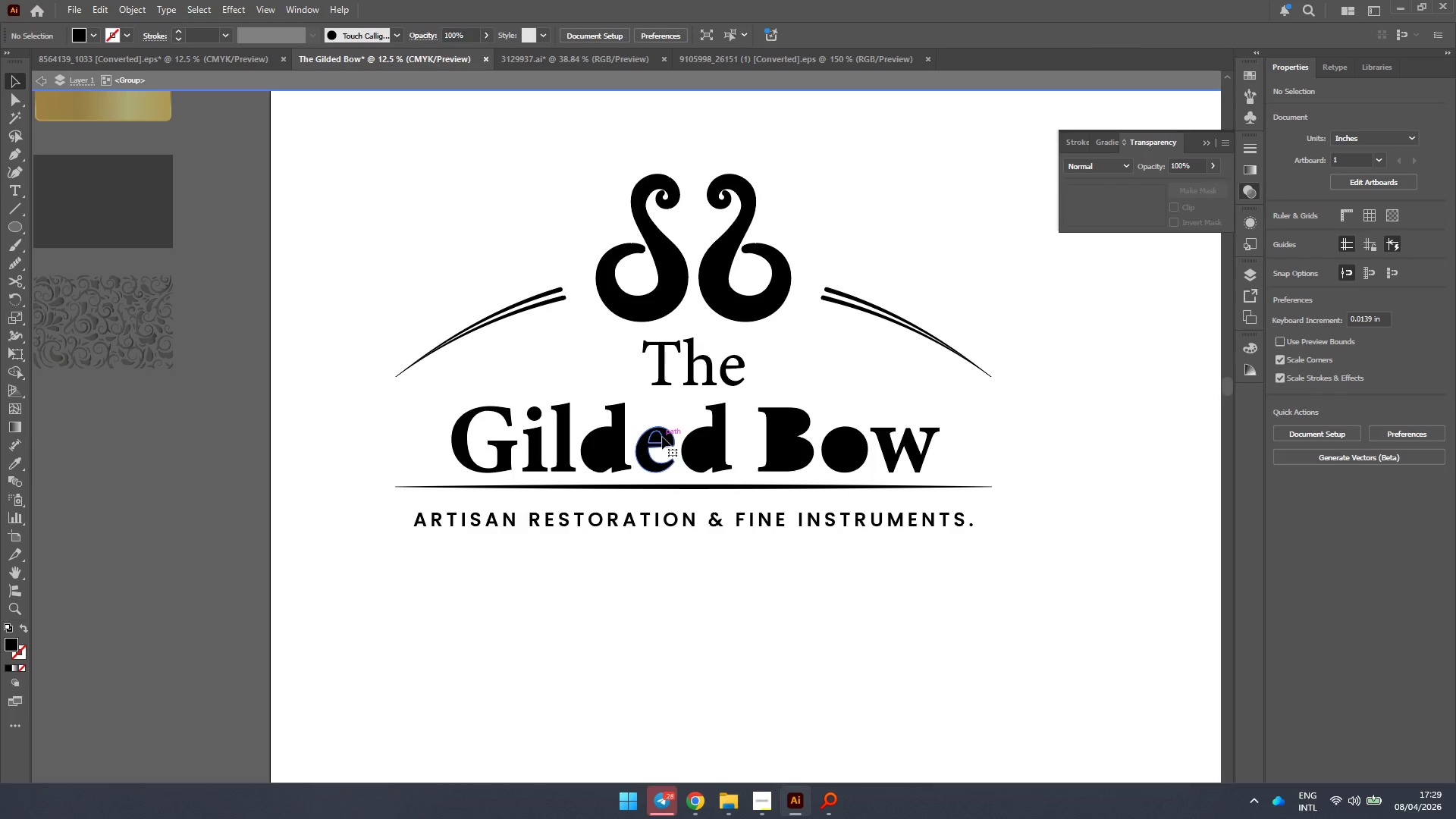 
right_click([662, 437])
 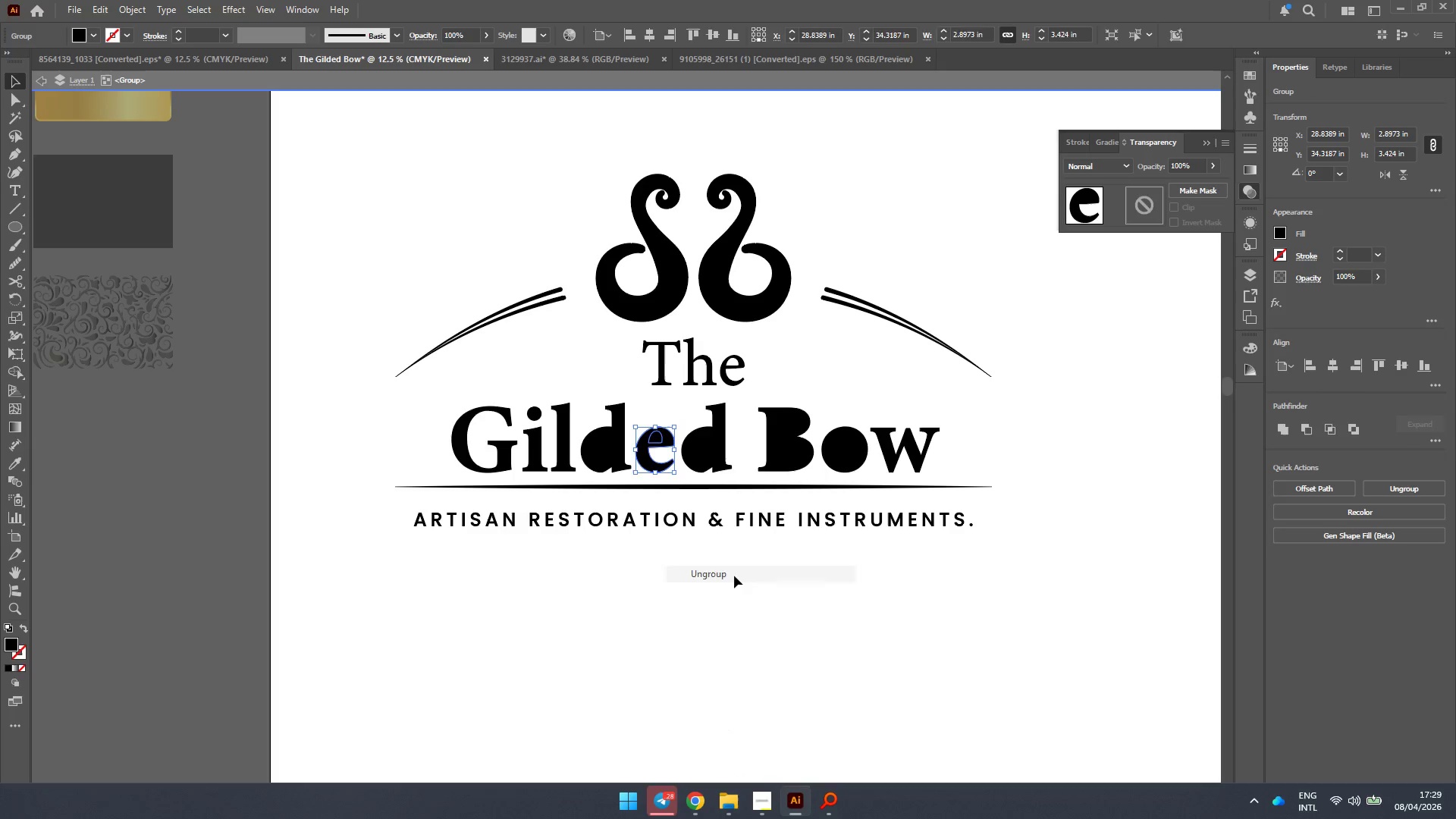 
left_click([853, 444])
 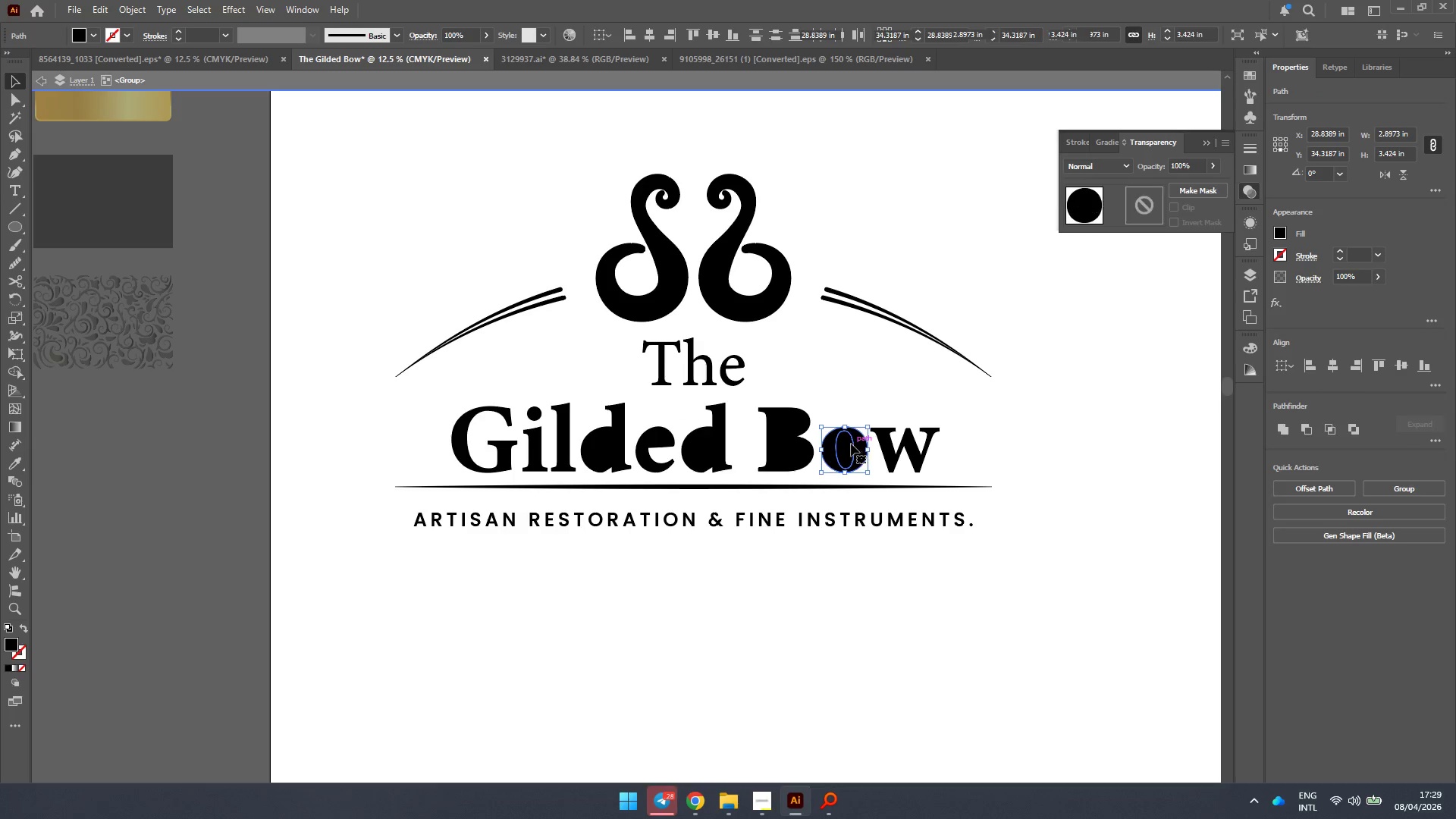 
right_click([851, 444])
 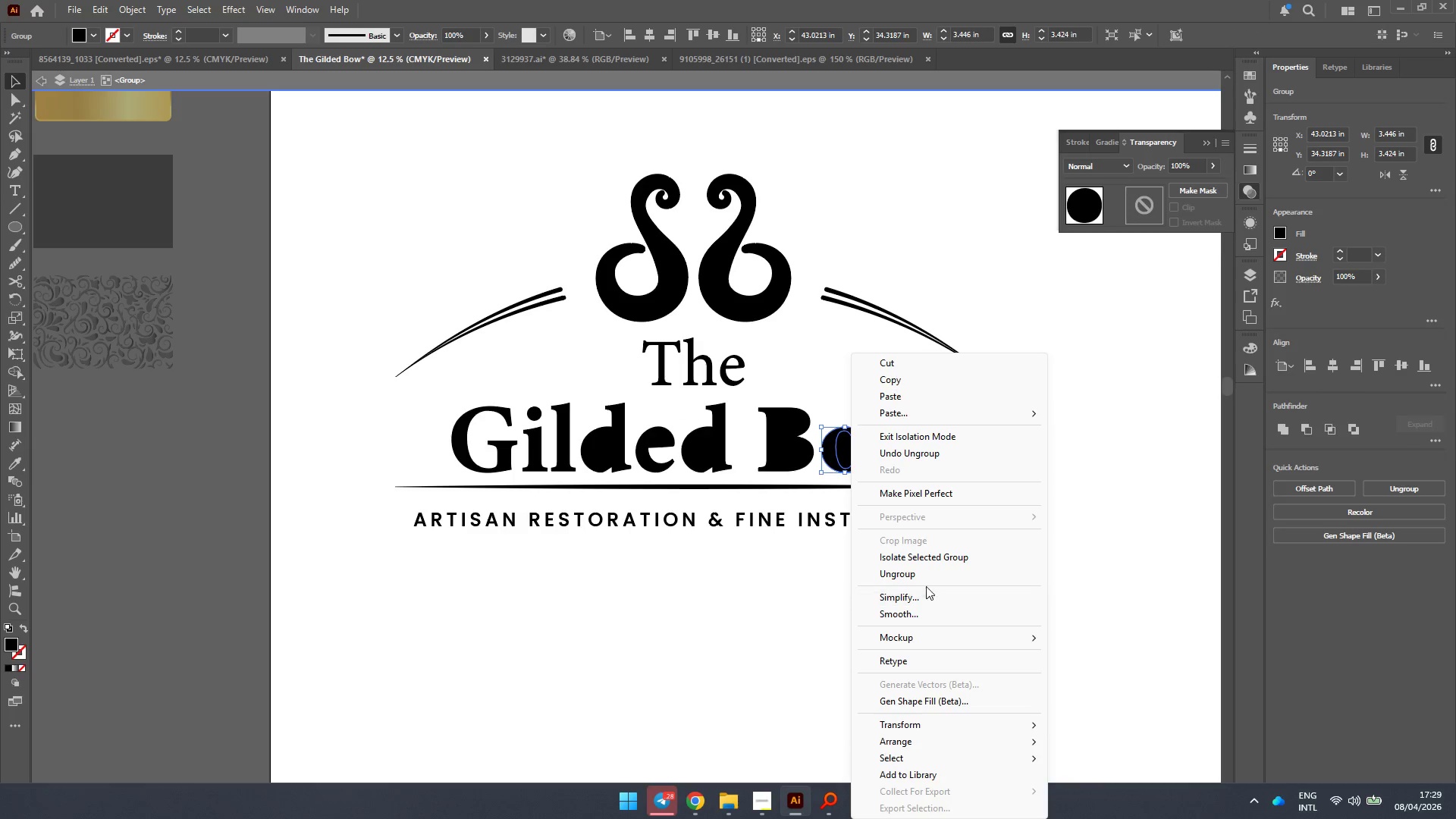 
left_click([926, 576])
 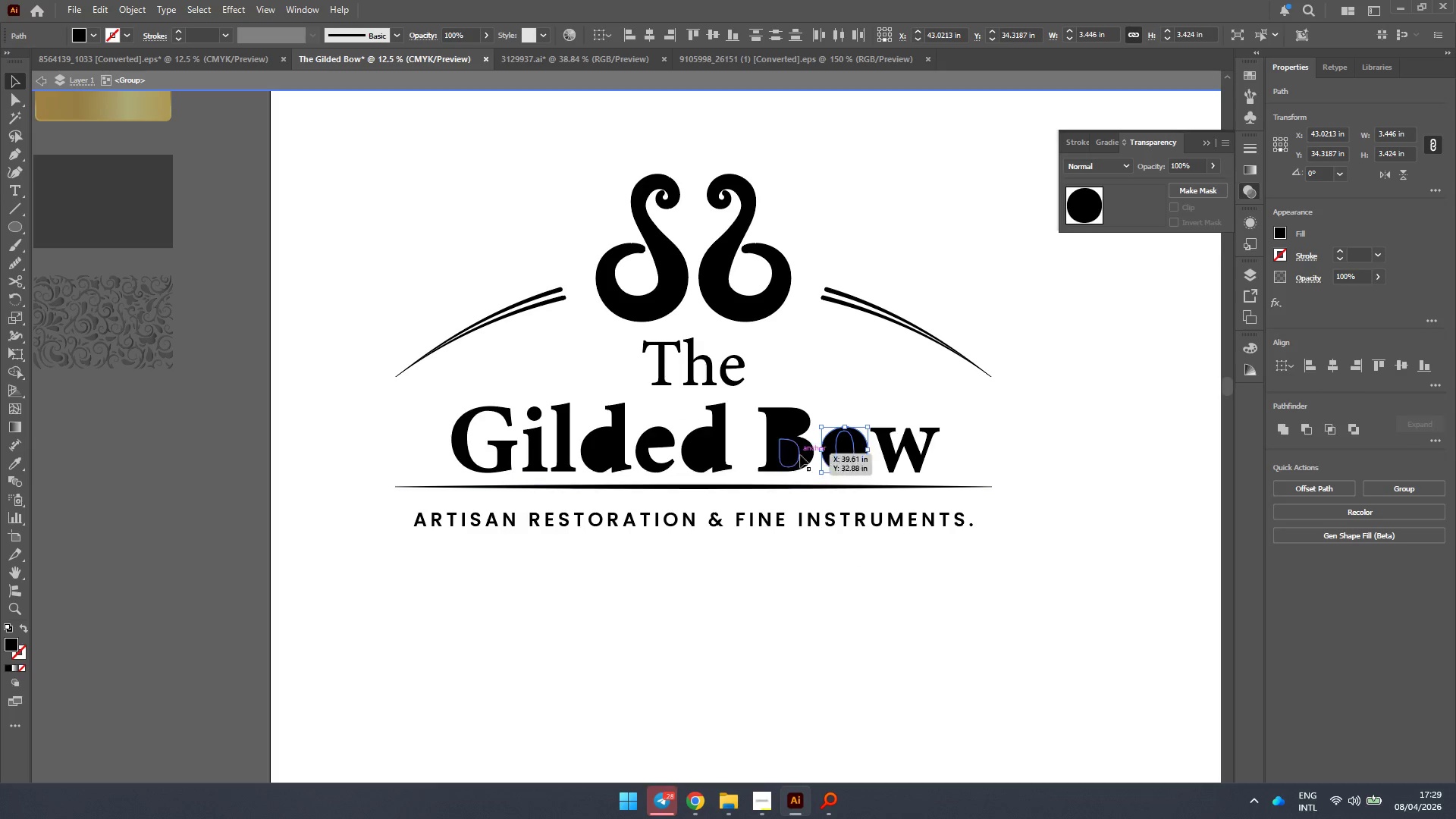 
left_click([793, 447])
 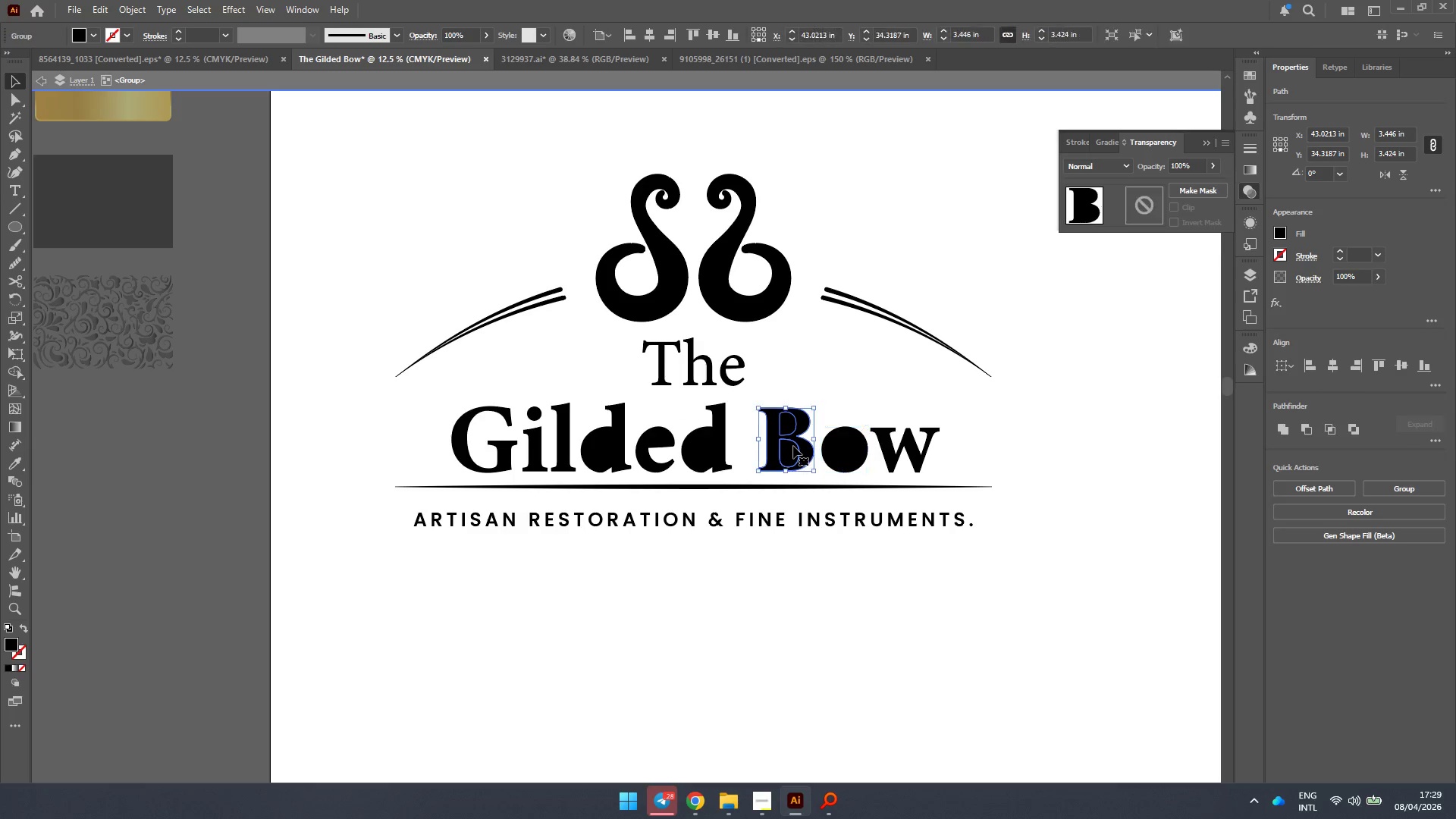 
right_click([792, 445])
 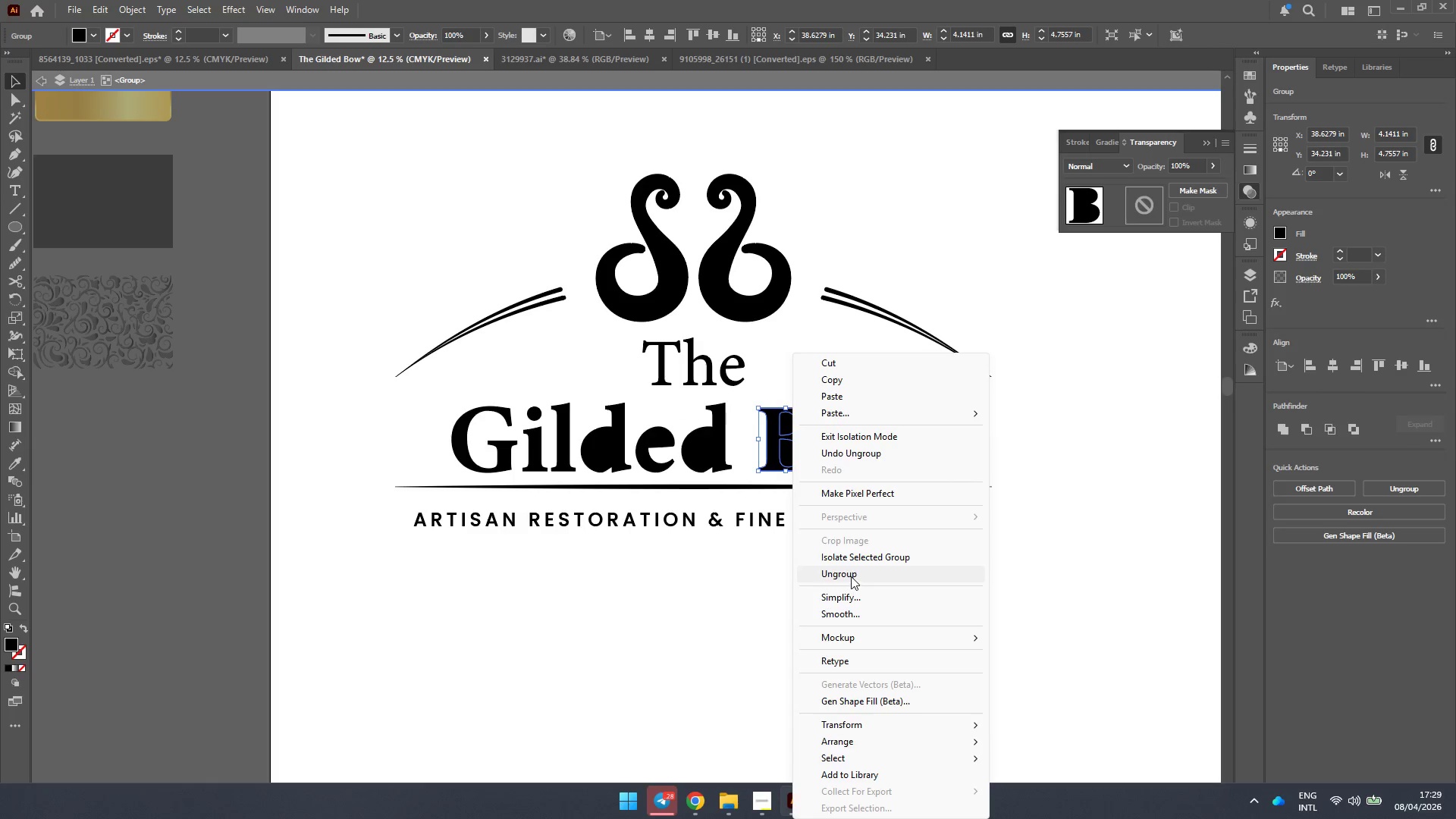 
double_click([790, 616])
 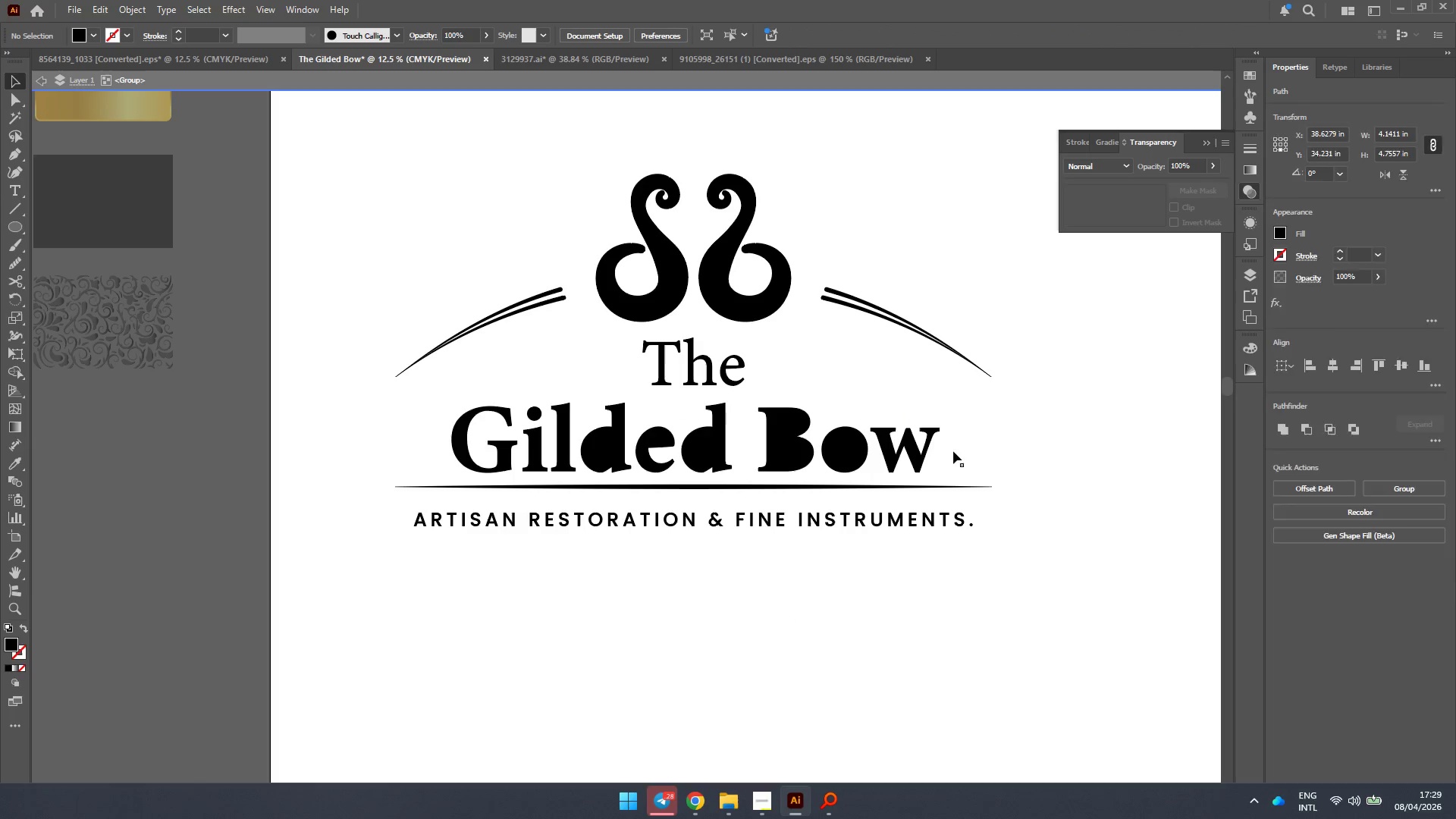 
left_click_drag(start_coordinate=[956, 438], to_coordinate=[411, 462])
 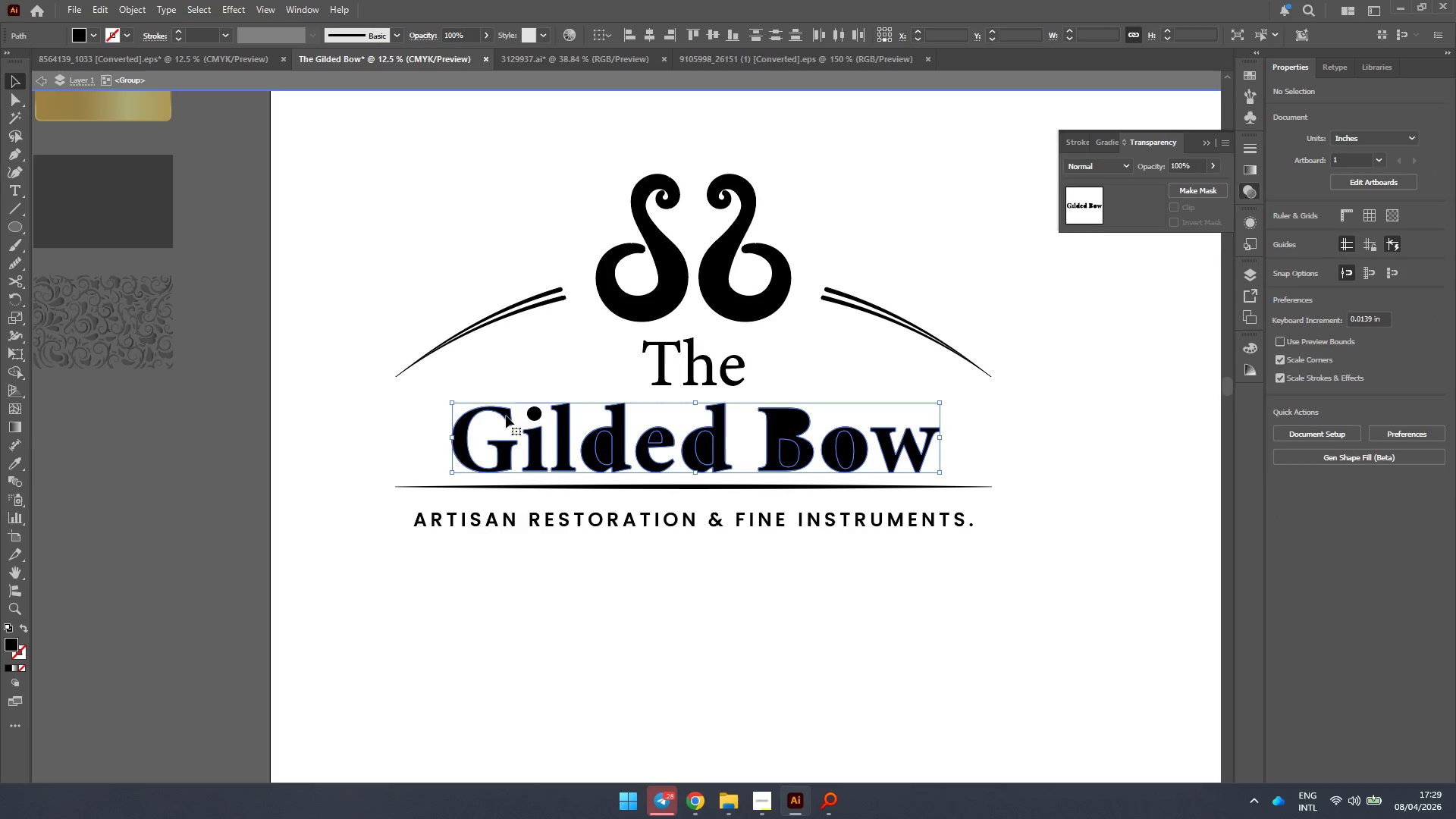 
hold_key(key=ShiftLeft, duration=0.69)
left_click([535, 414])
 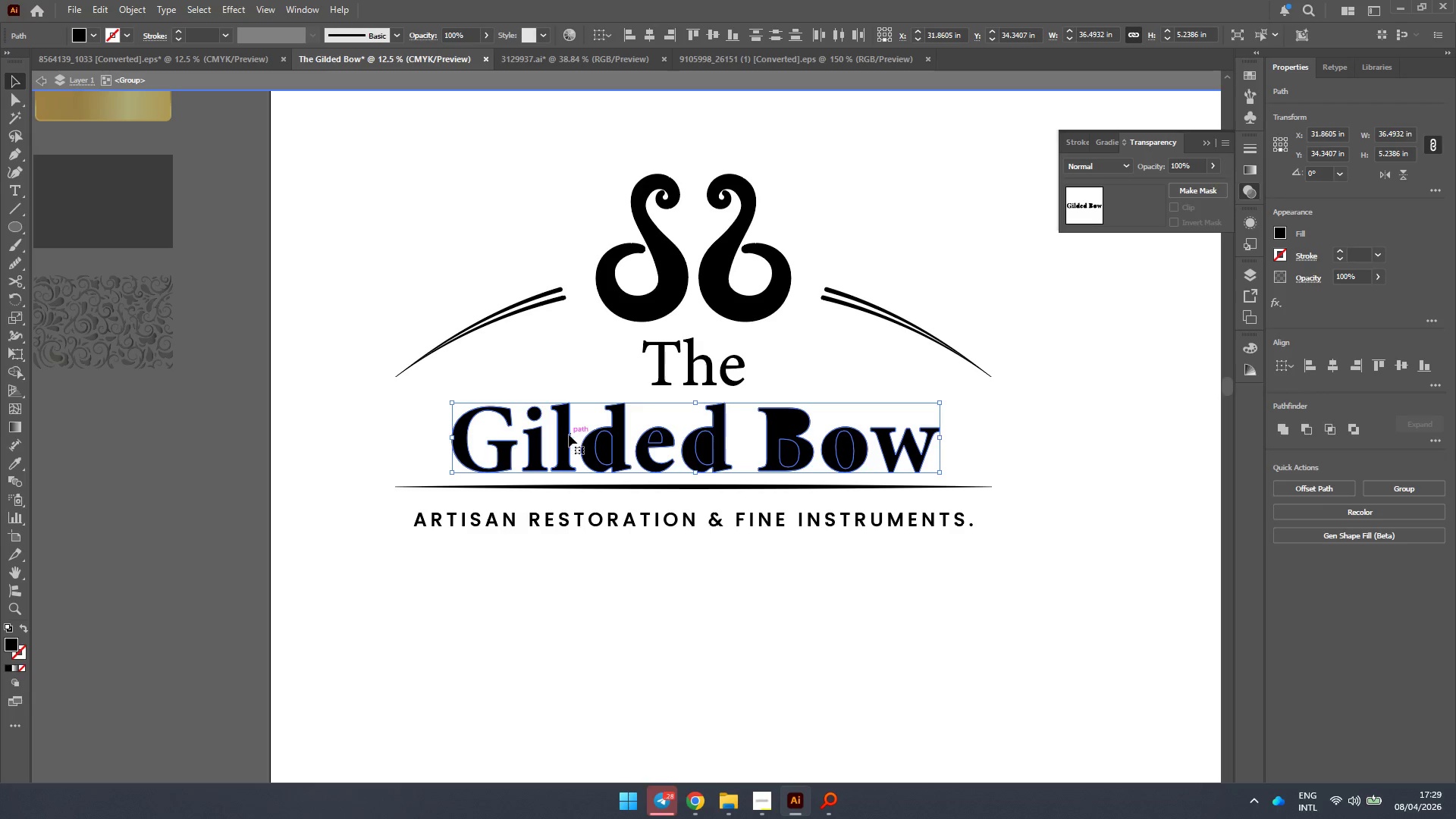 
right_click([569, 435])
 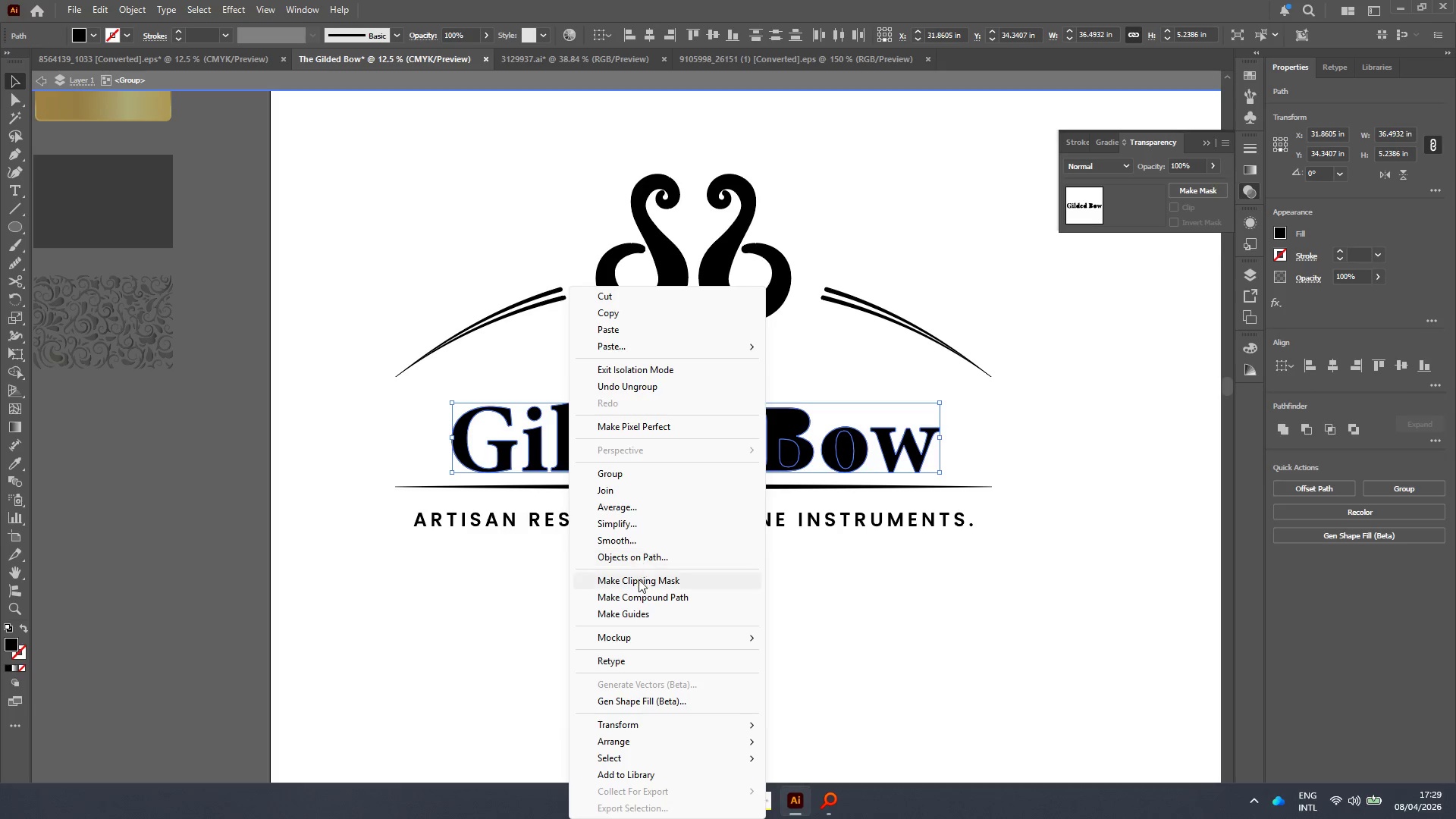 
left_click([640, 598])
 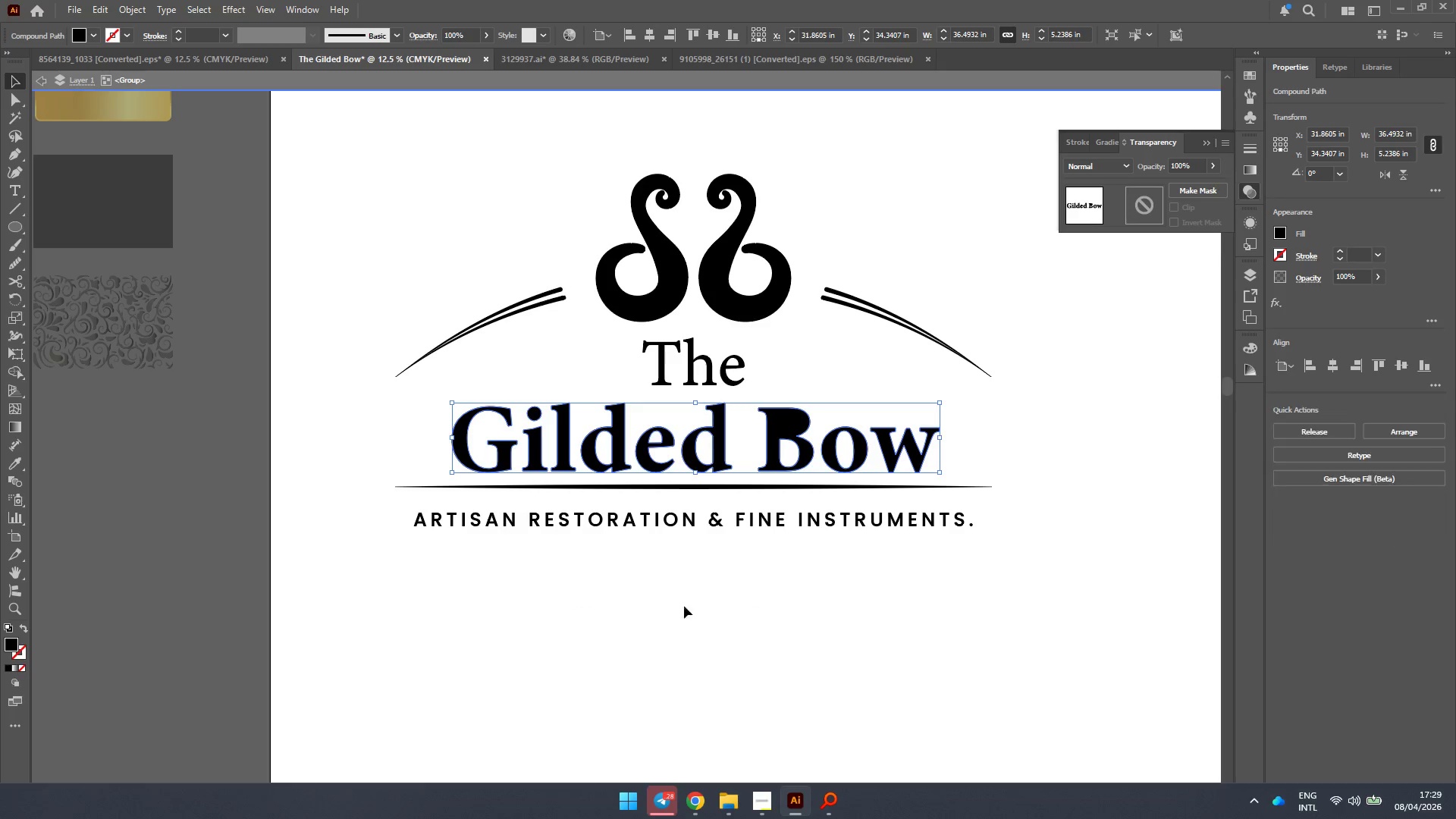 
hold_key(key=AltLeft, duration=0.45)
scroll: coordinate [747, 578], scroll_direction: down, amount: 1.0
 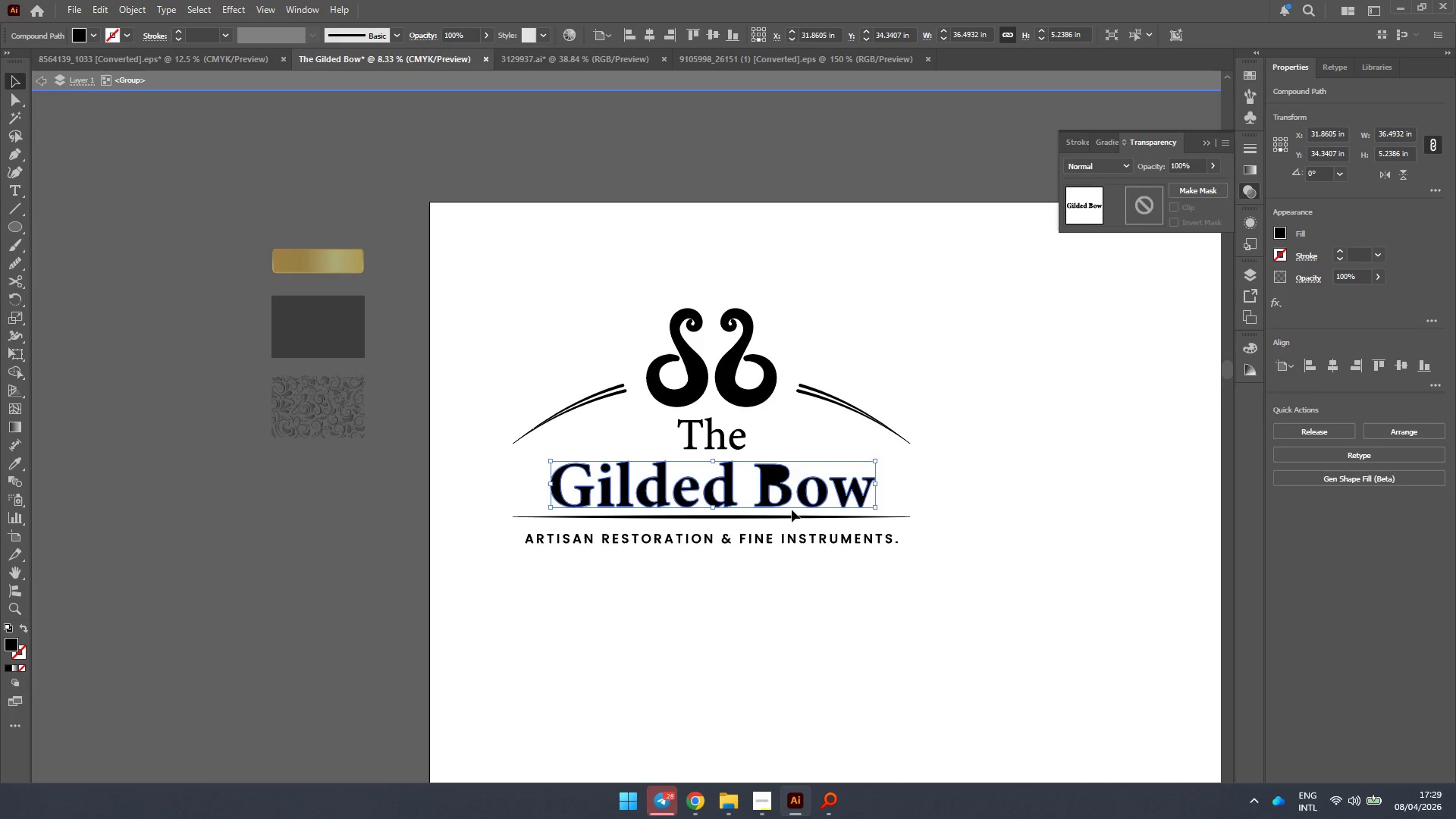 
key(Control+Z)
 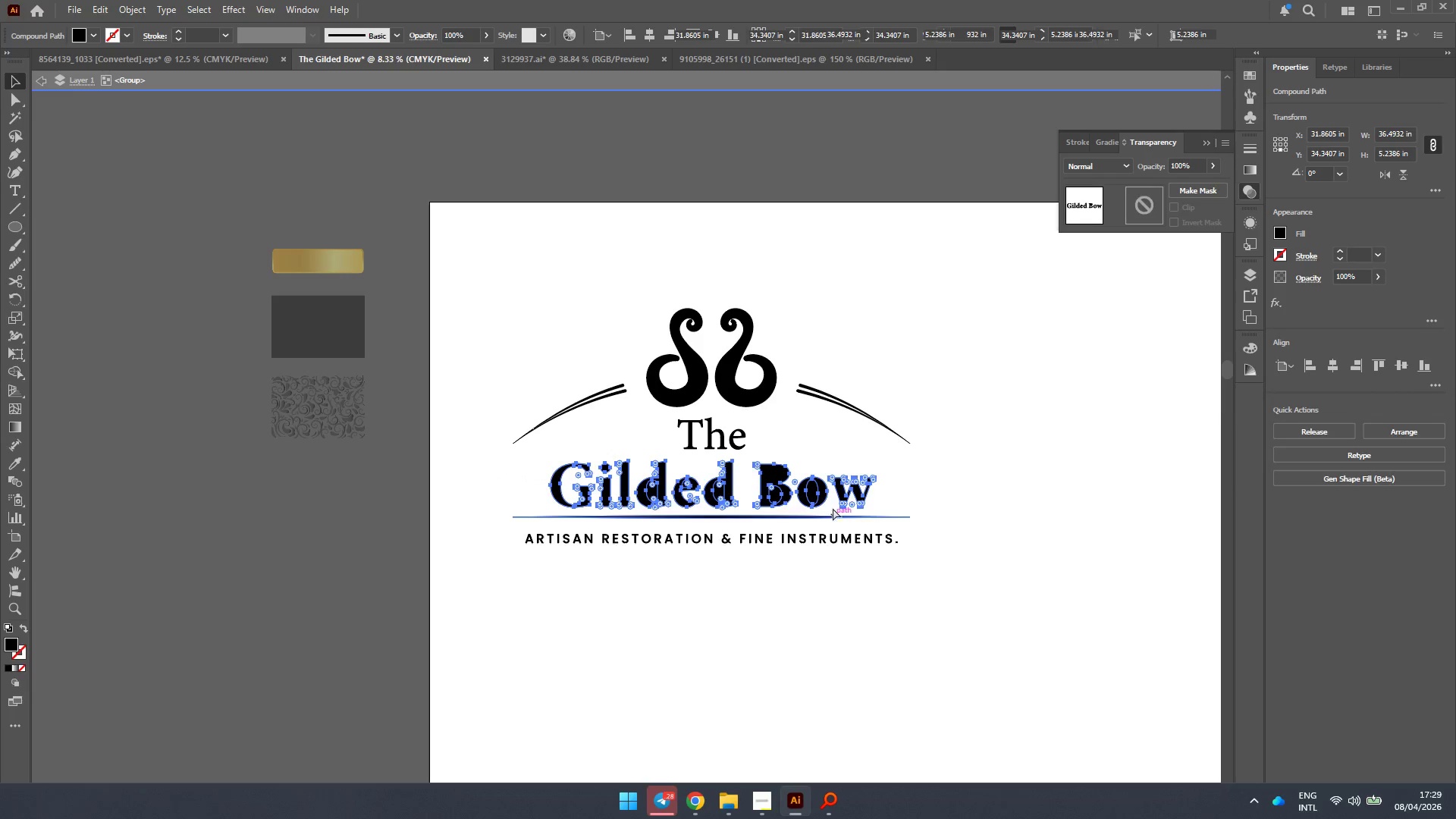 
key(Alt+AltLeft)
 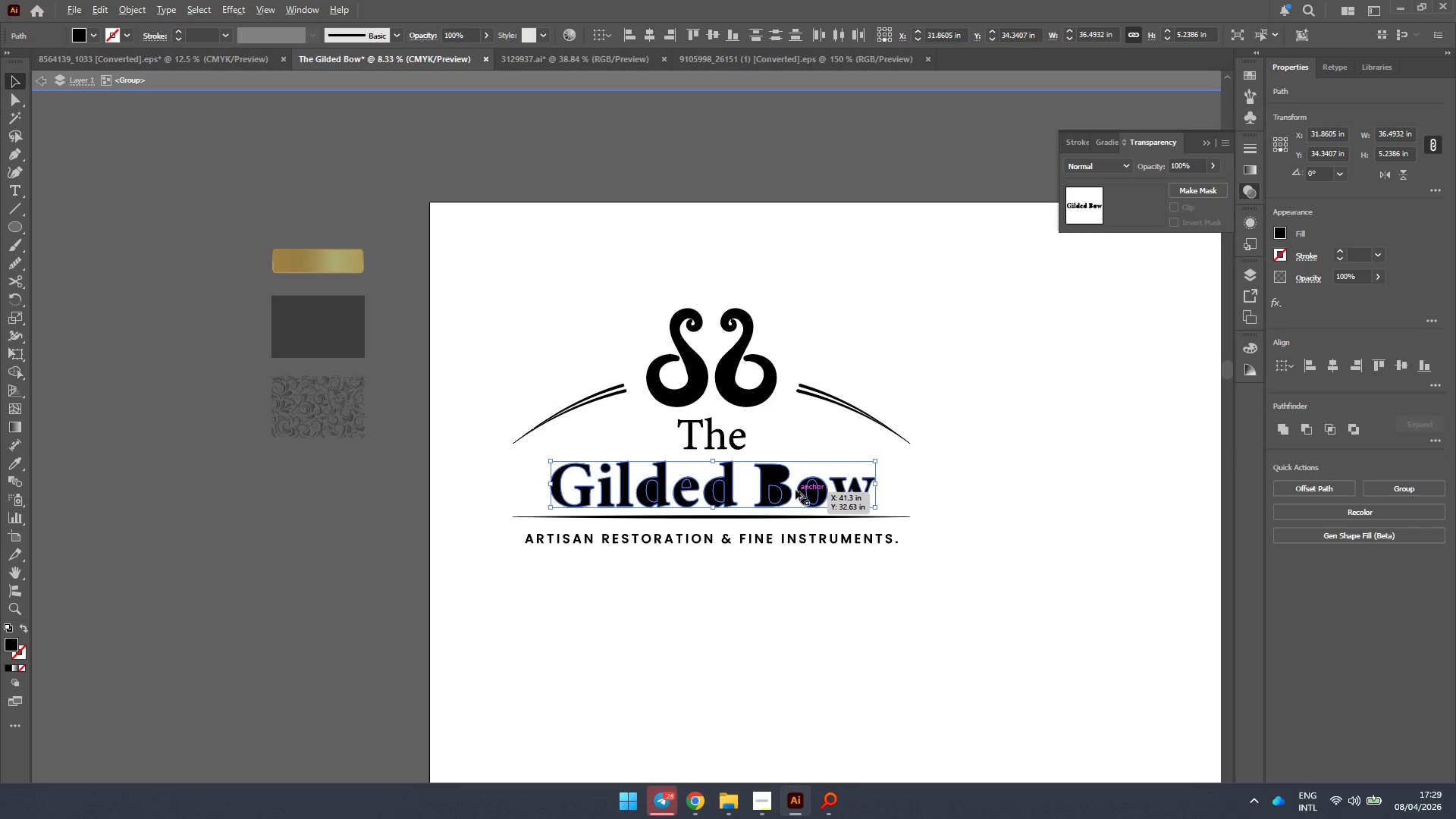 
left_click([774, 409])
 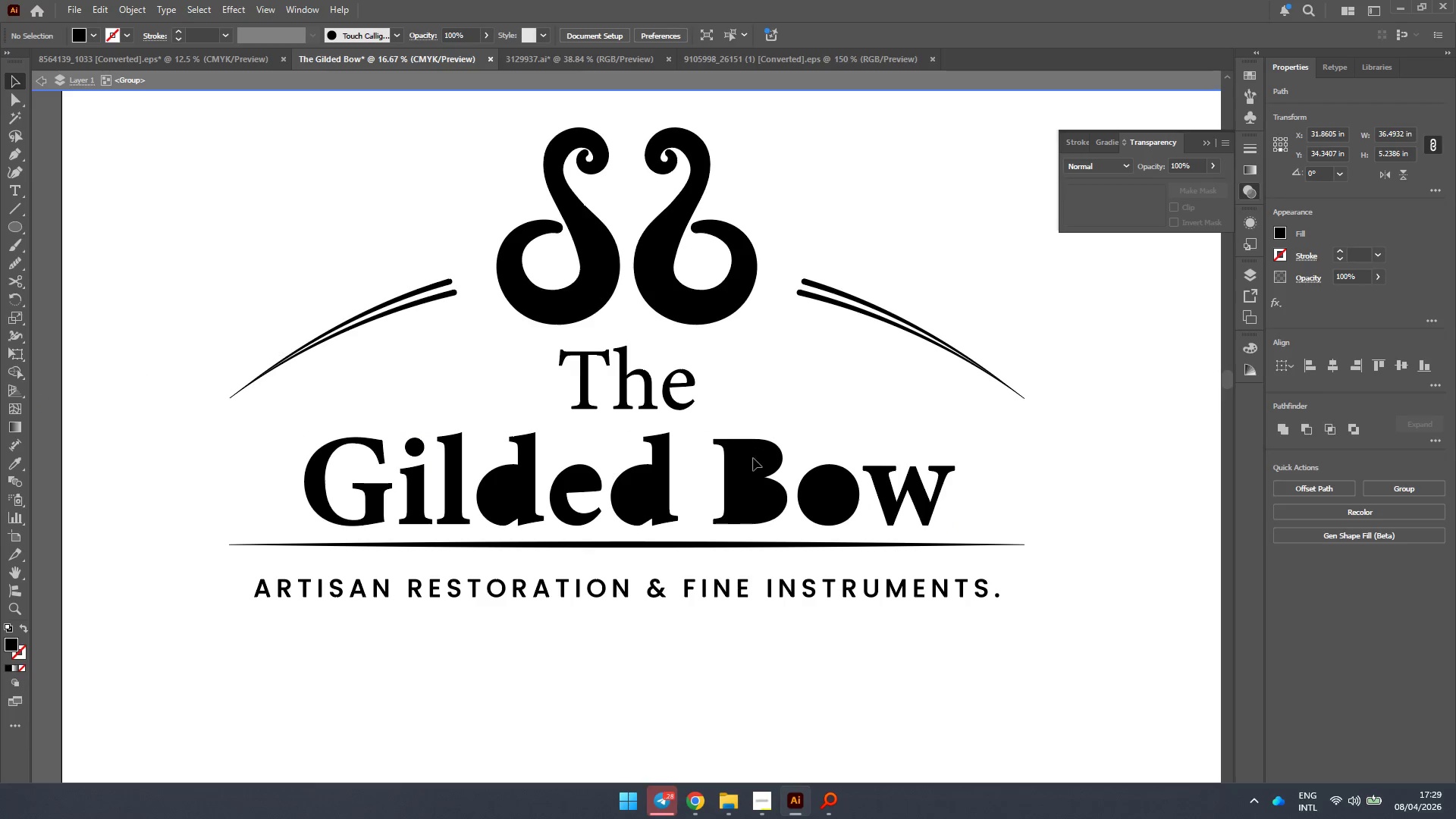 
scroll: coordinate [795, 490], scroll_direction: up, amount: 2.0
 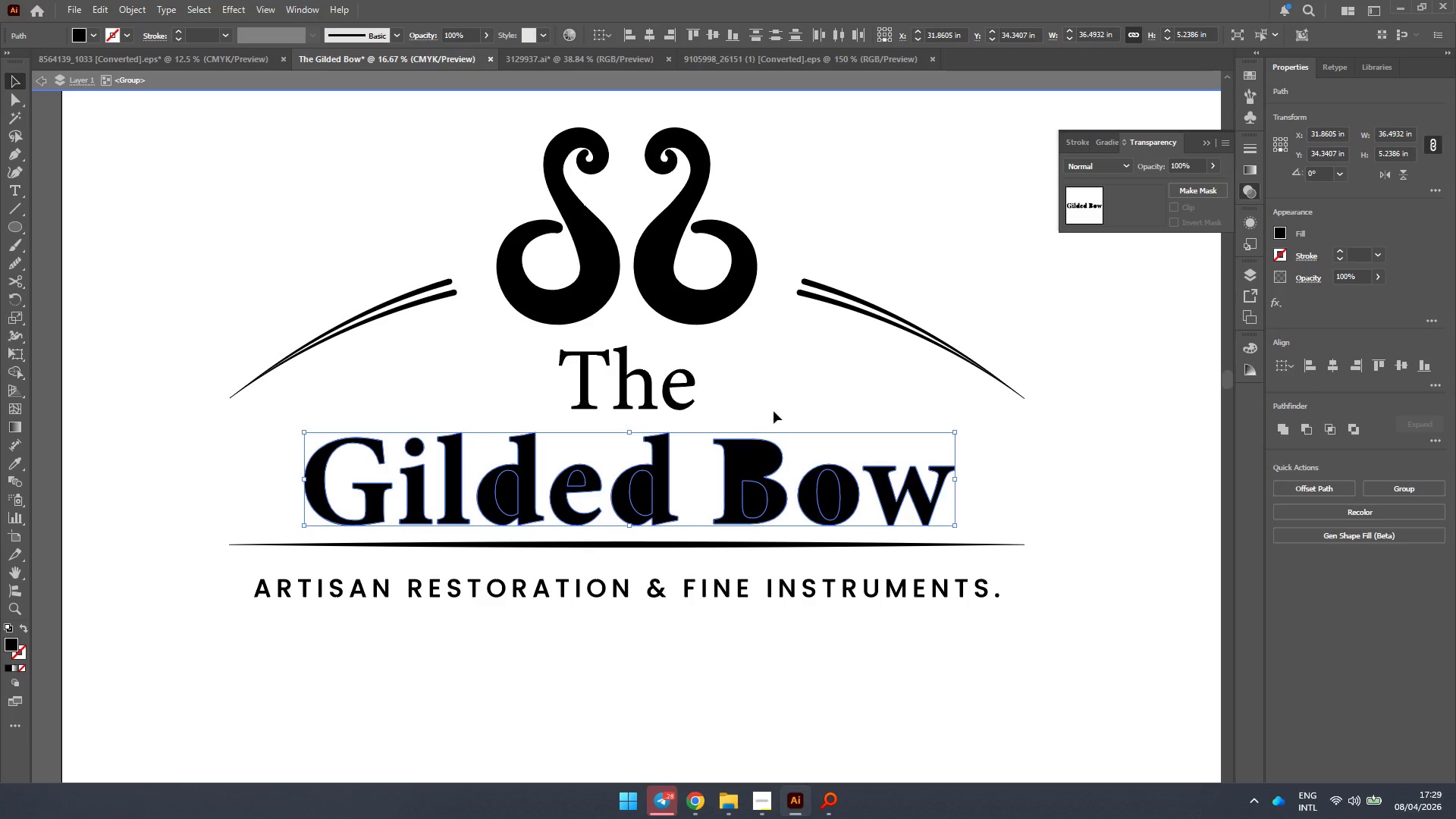 
double_click([753, 458])
 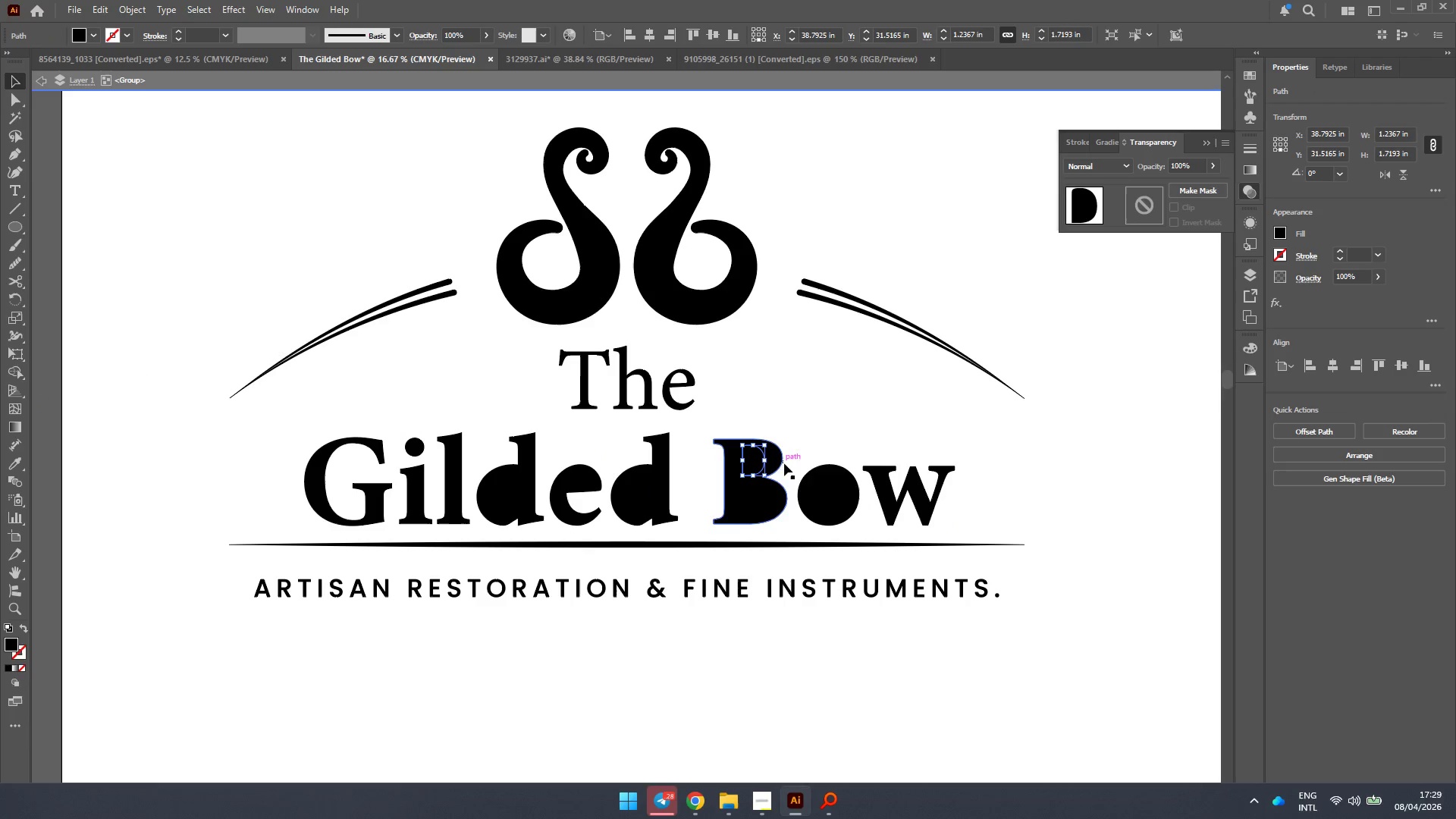 
left_click_drag(start_coordinate=[993, 431], to_coordinate=[311, 519])
 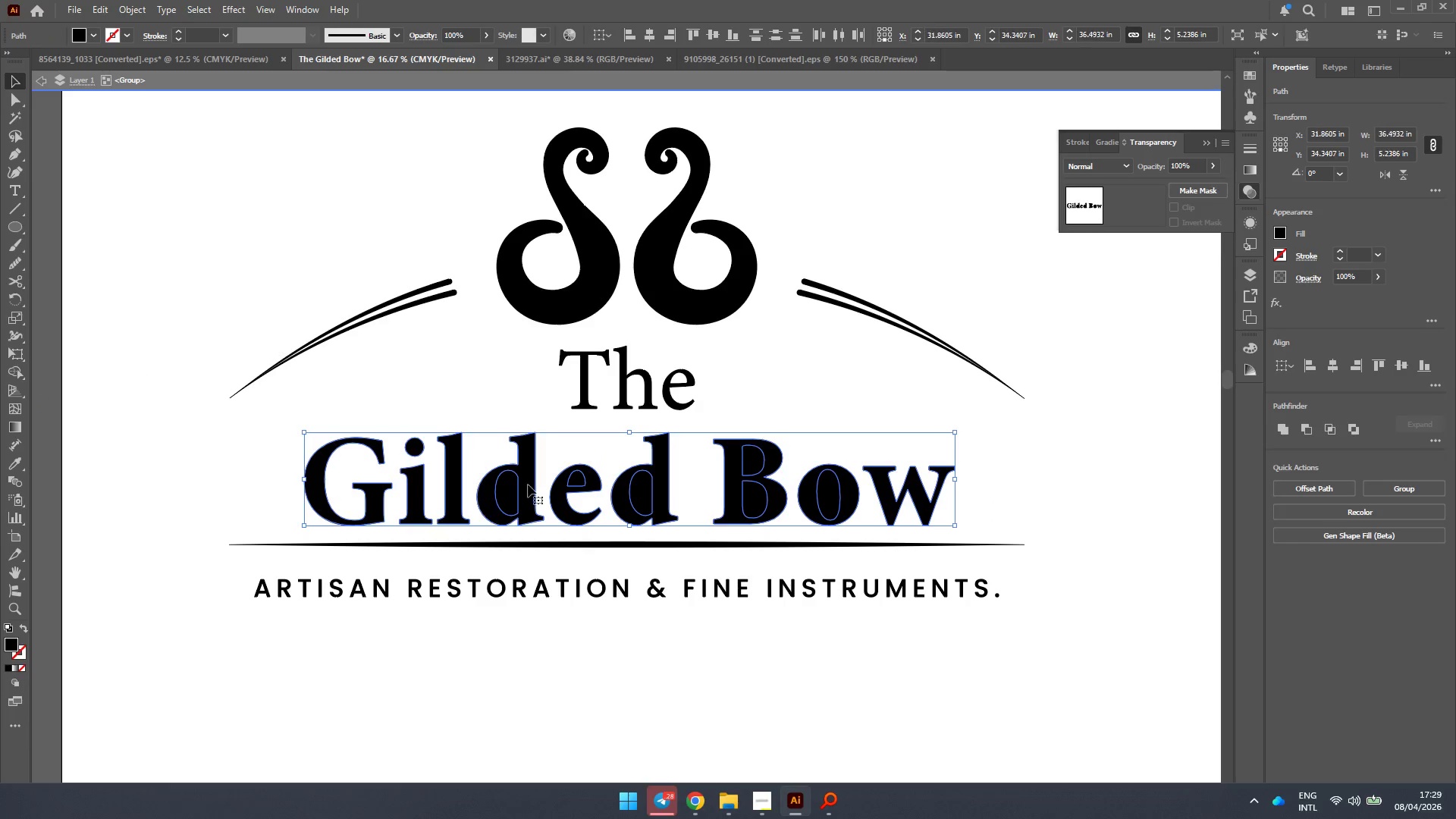 
right_click([537, 478])
 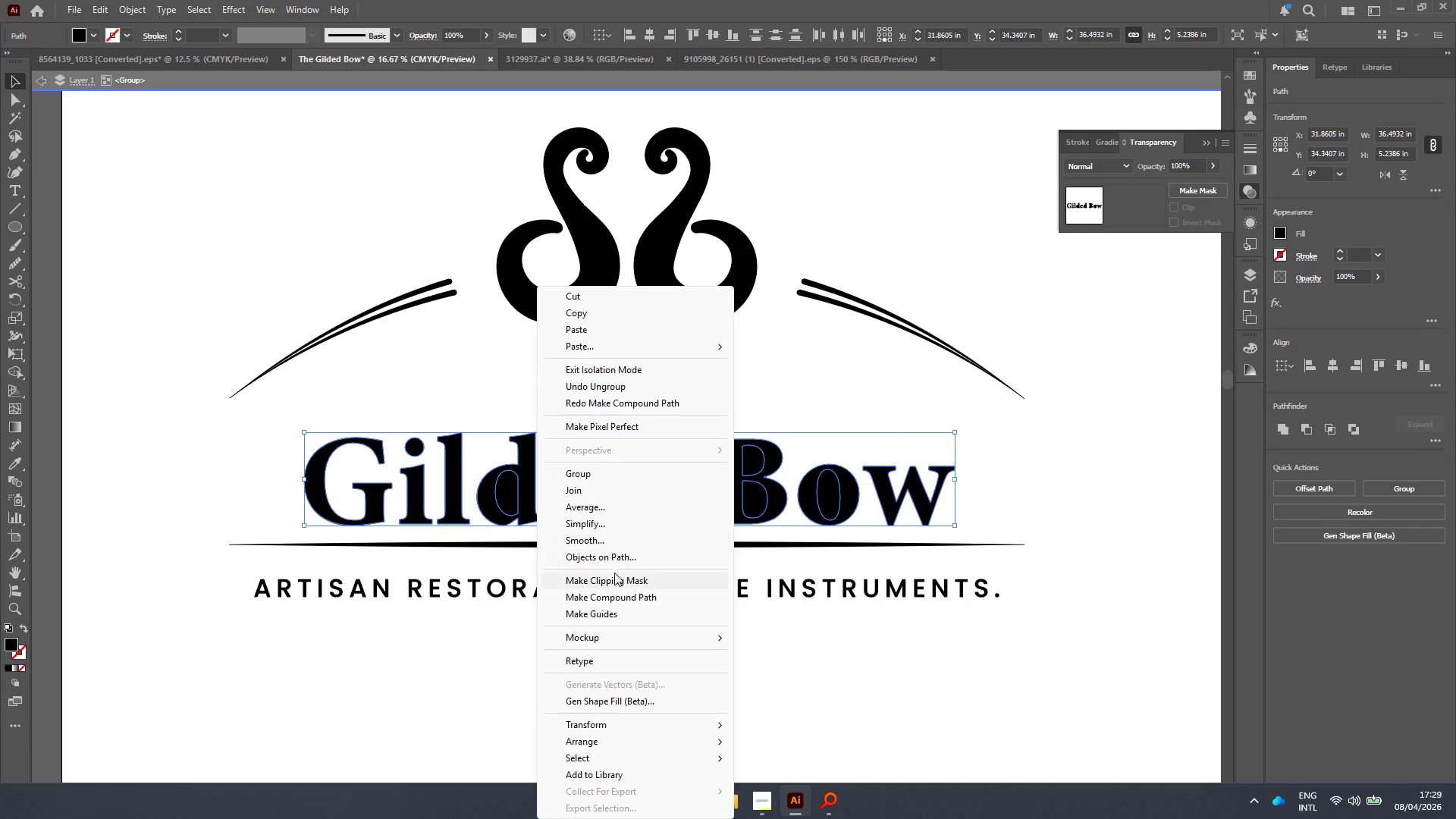 
left_click([615, 592])
 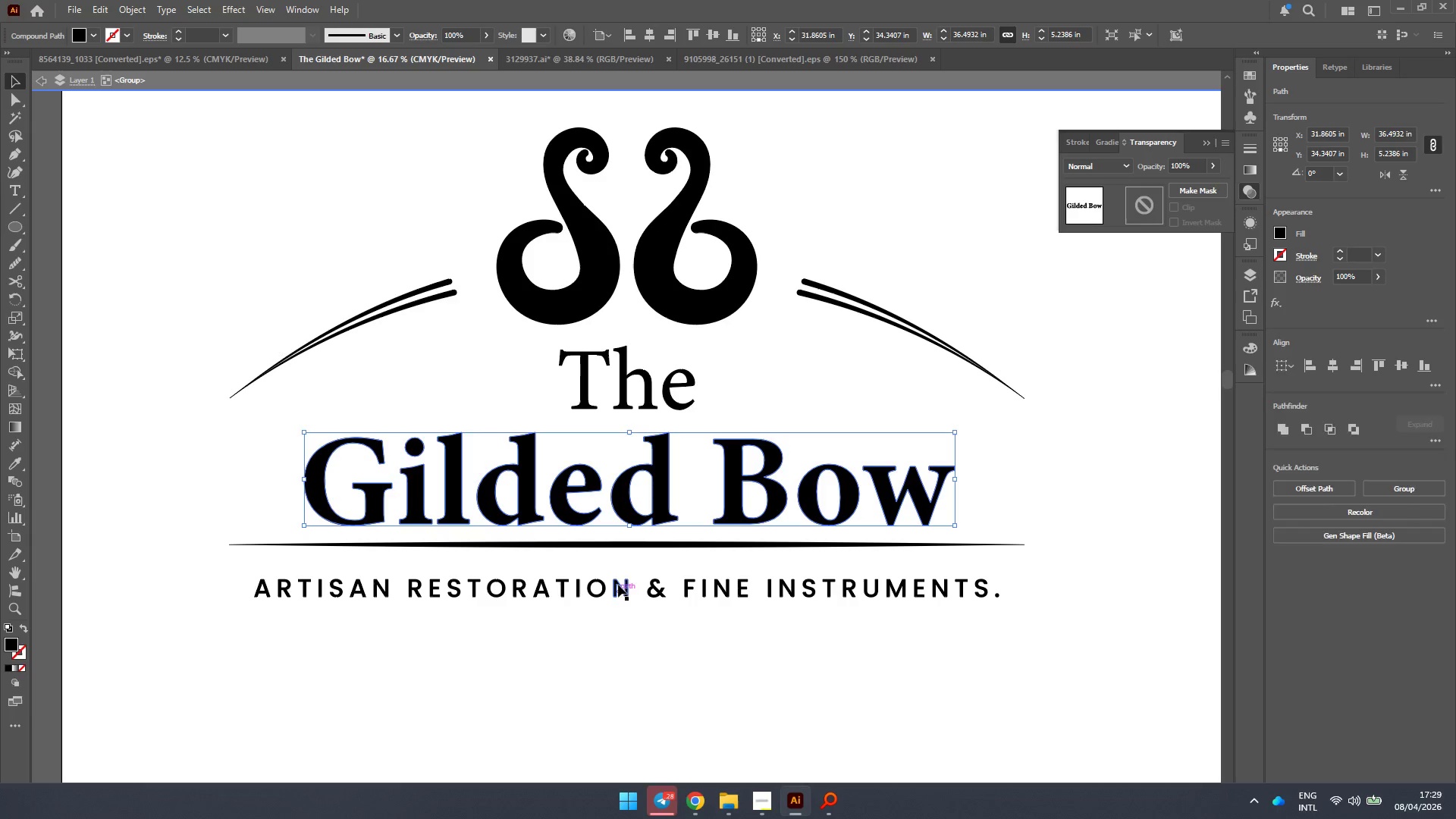 
hold_key(key=AltLeft, duration=0.44)
scroll: coordinate [687, 516], scroll_direction: down, amount: 2.0
 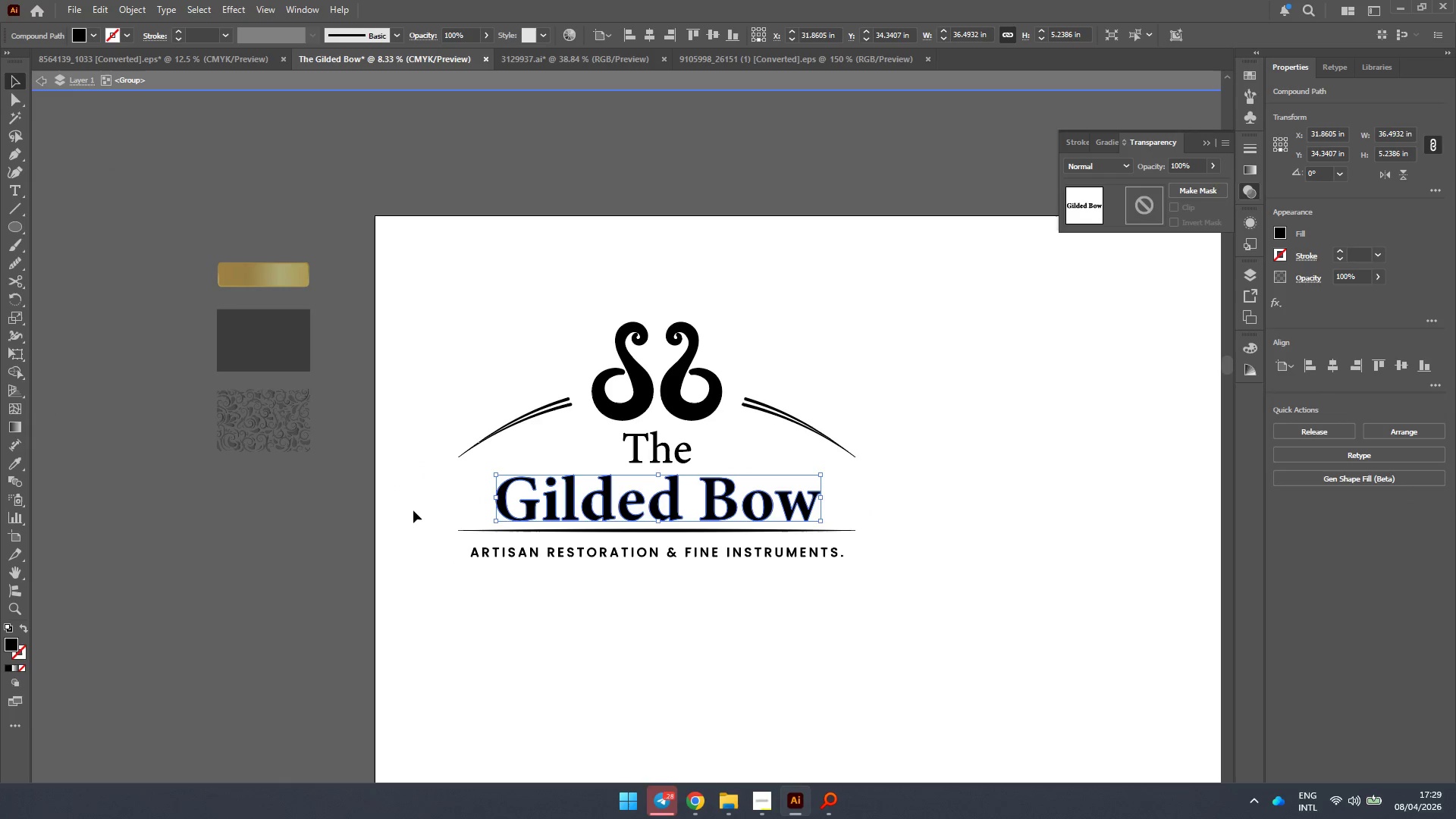 
key(I)
 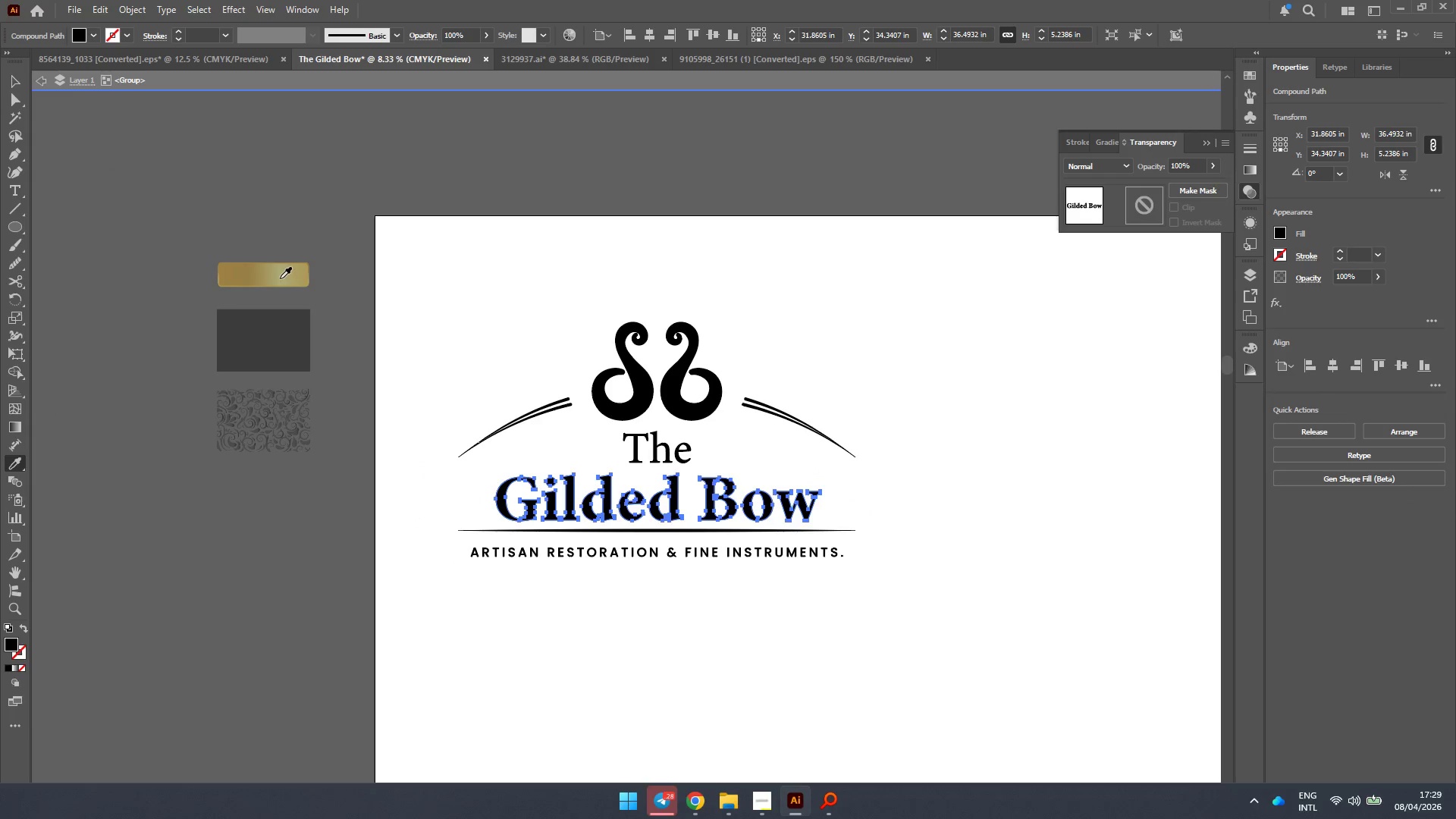 
left_click([280, 274])
 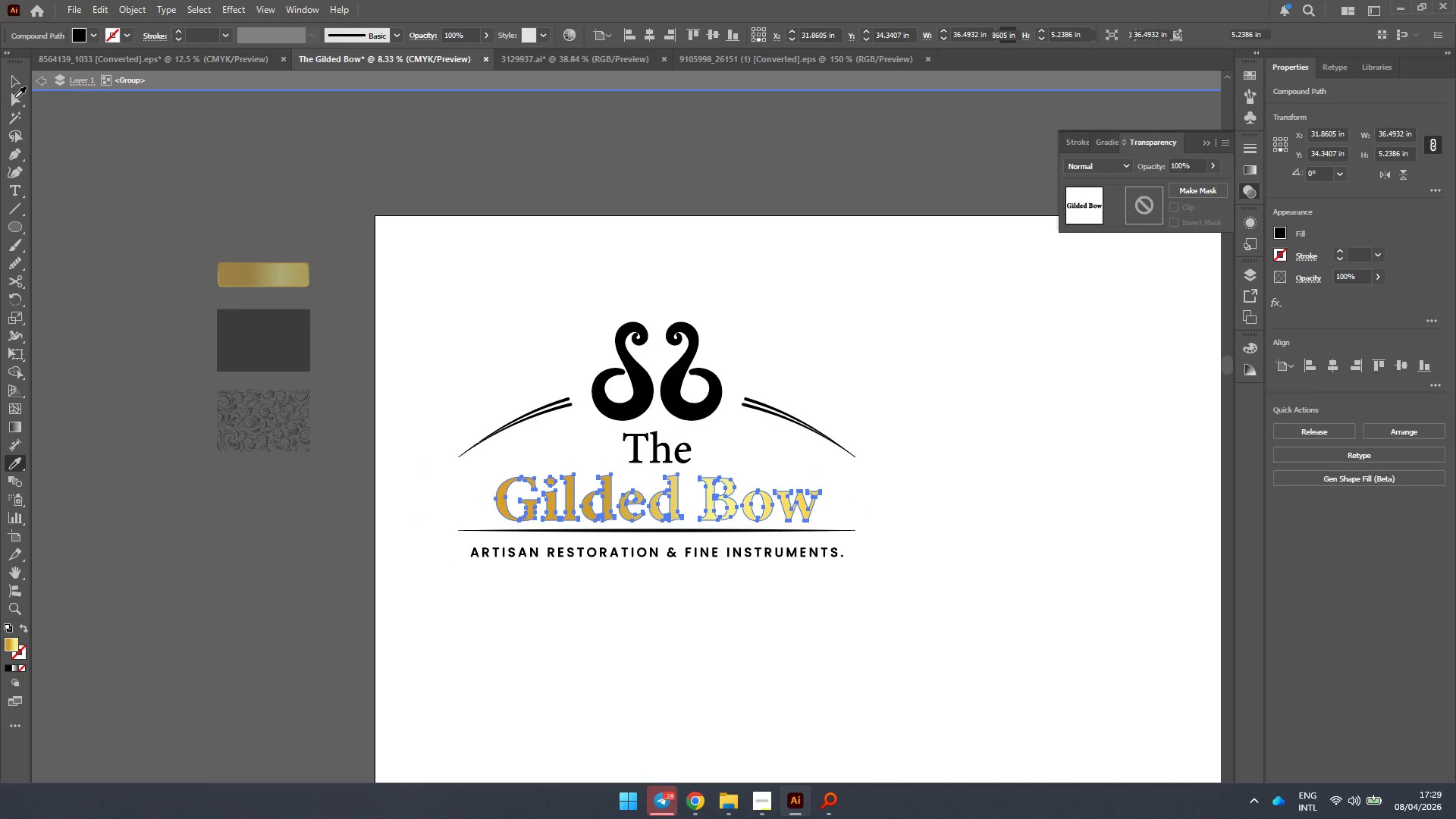 
left_click([11, 84])
 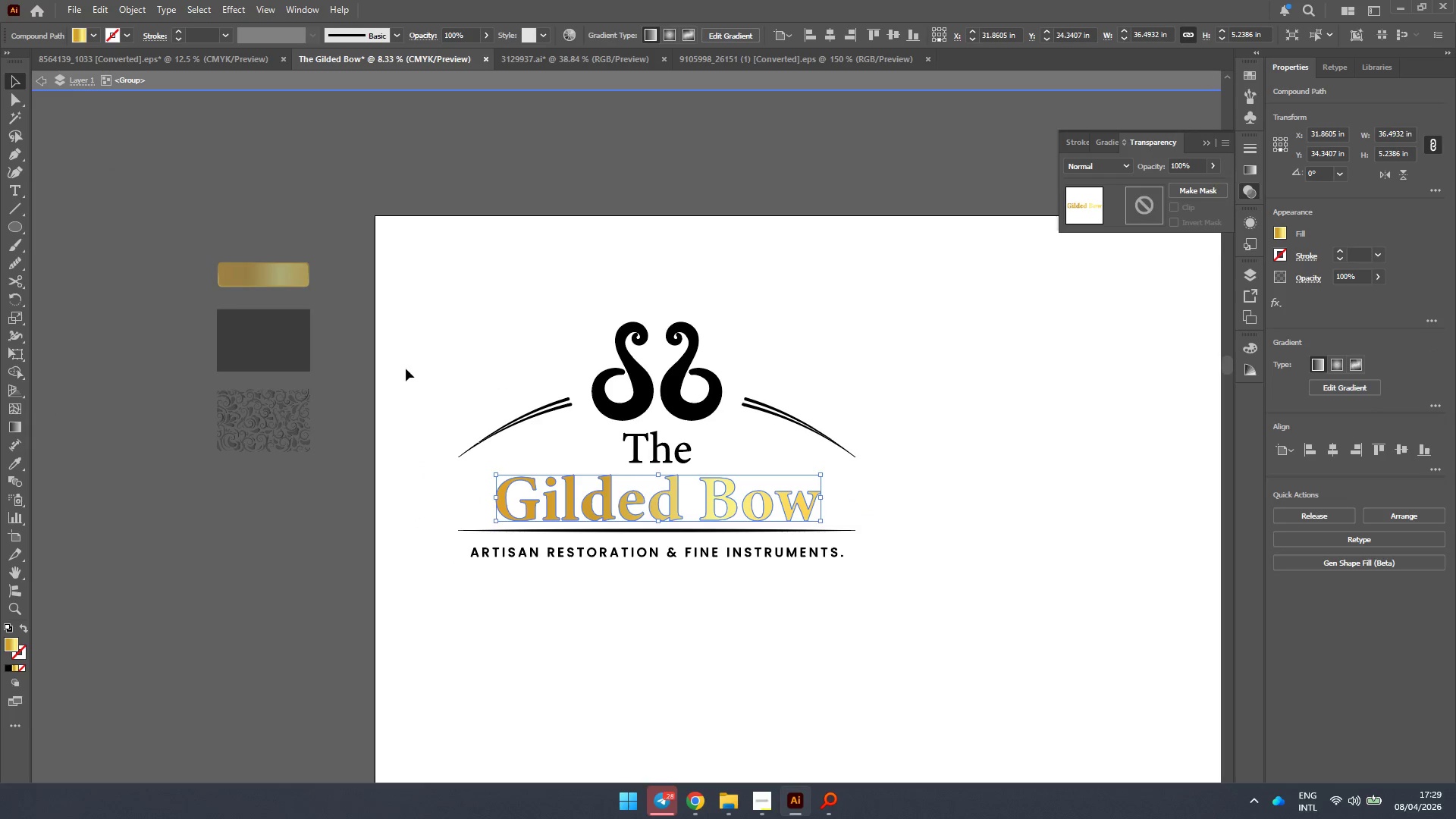 
left_click([404, 366])
 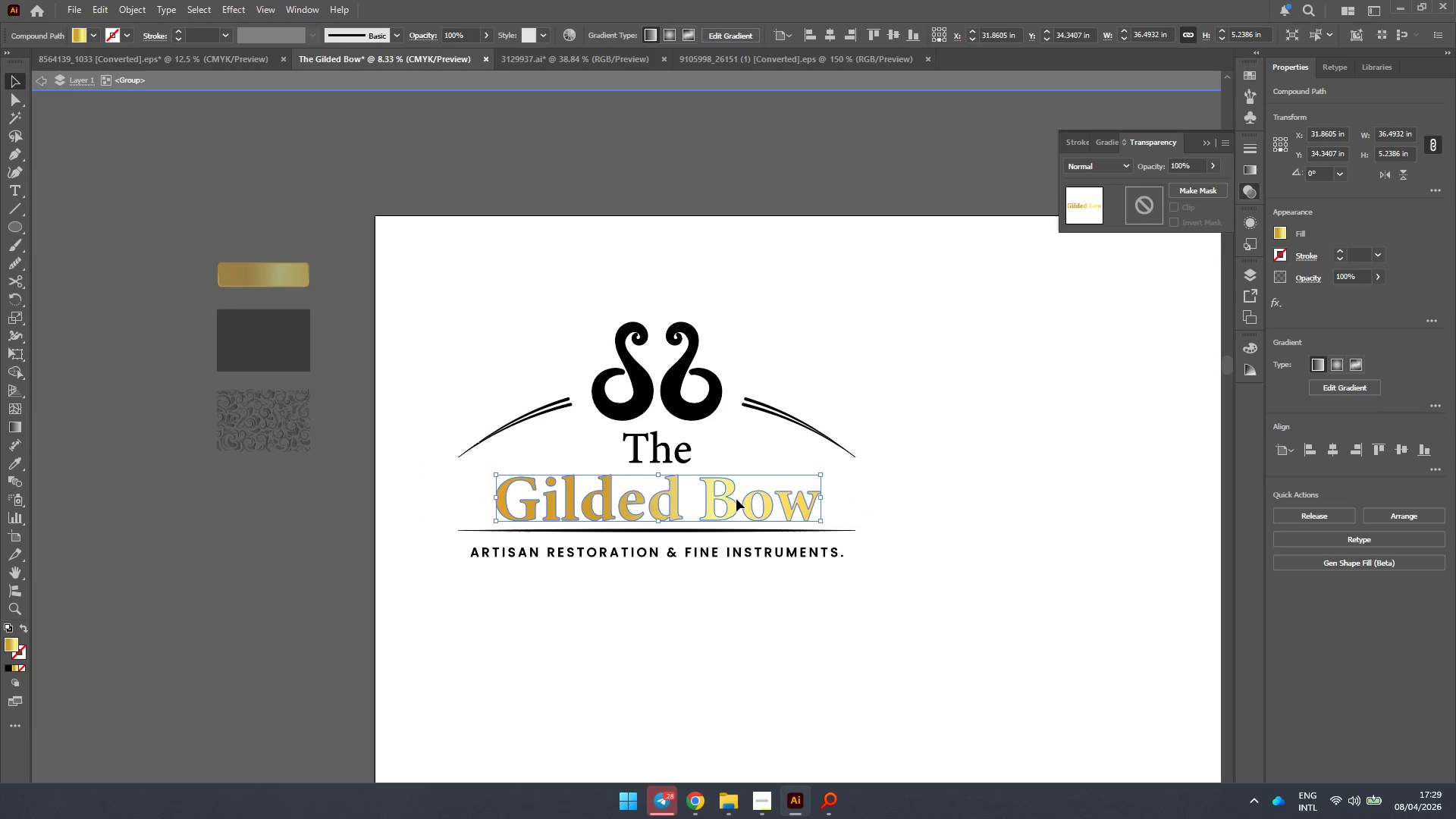 
hold_key(key=AltLeft, duration=0.47)
 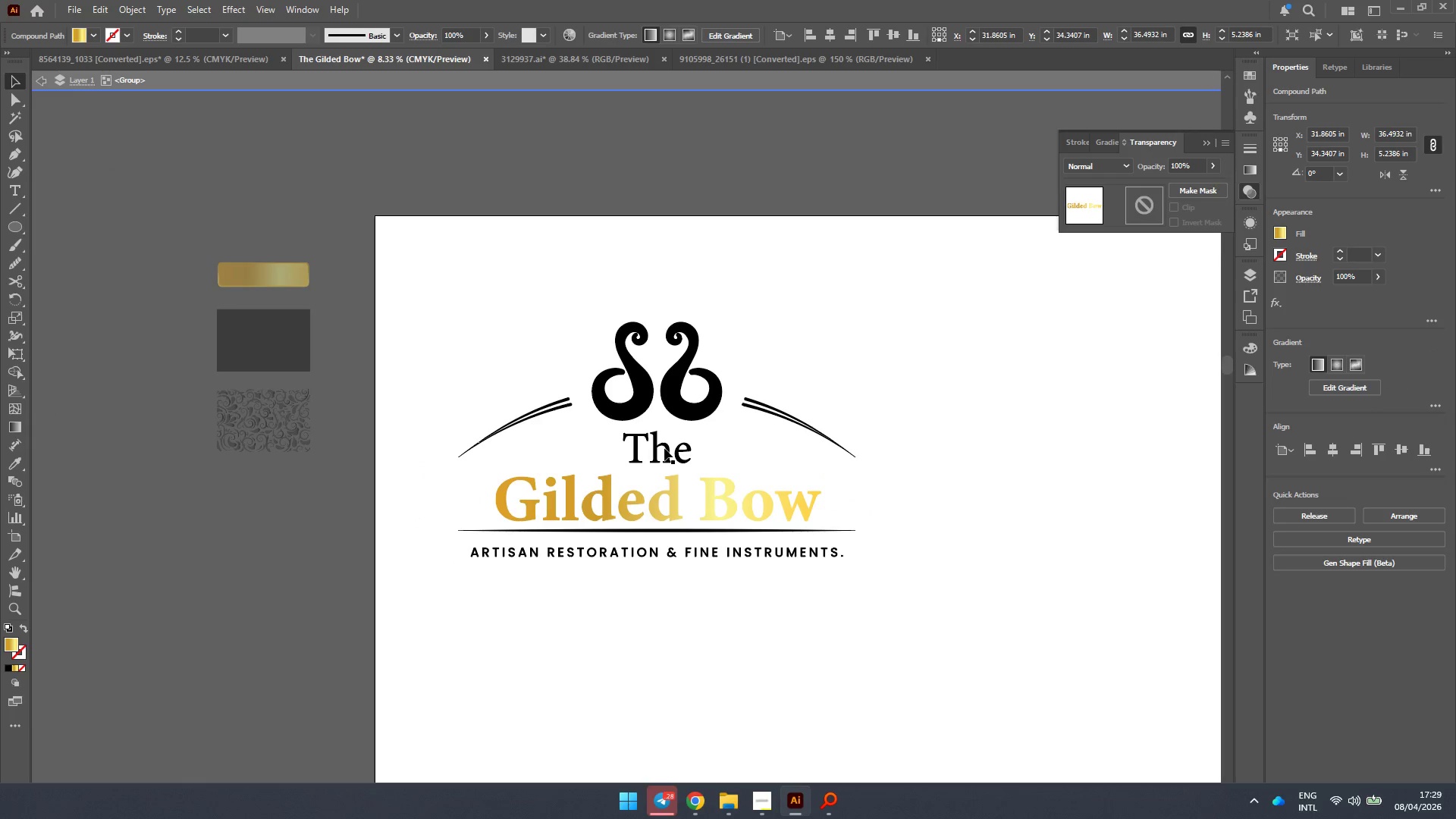 
left_click_drag(start_coordinate=[664, 449], to_coordinate=[704, 570])
 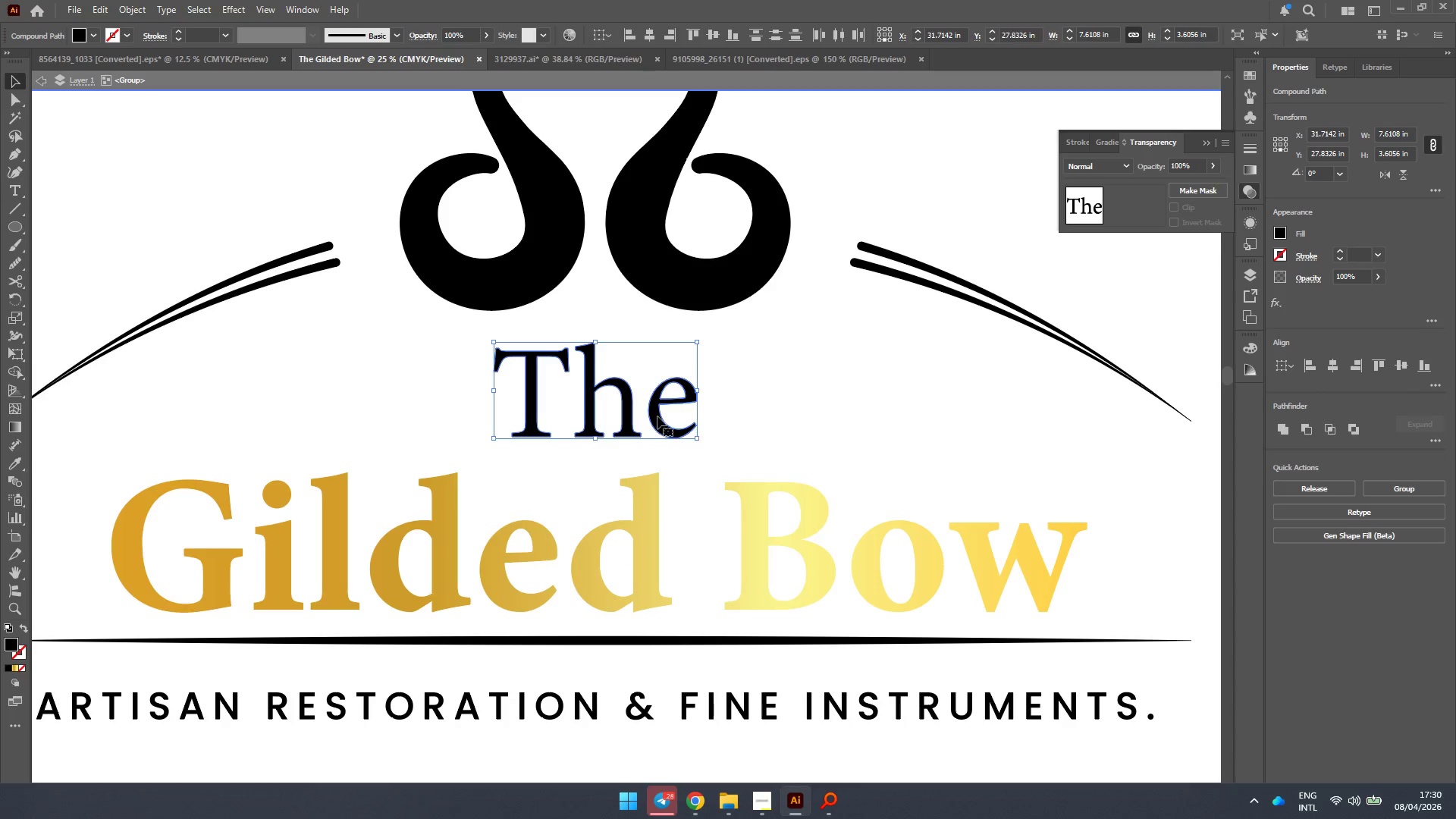 
scroll: coordinate [693, 478], scroll_direction: up, amount: 2.0
 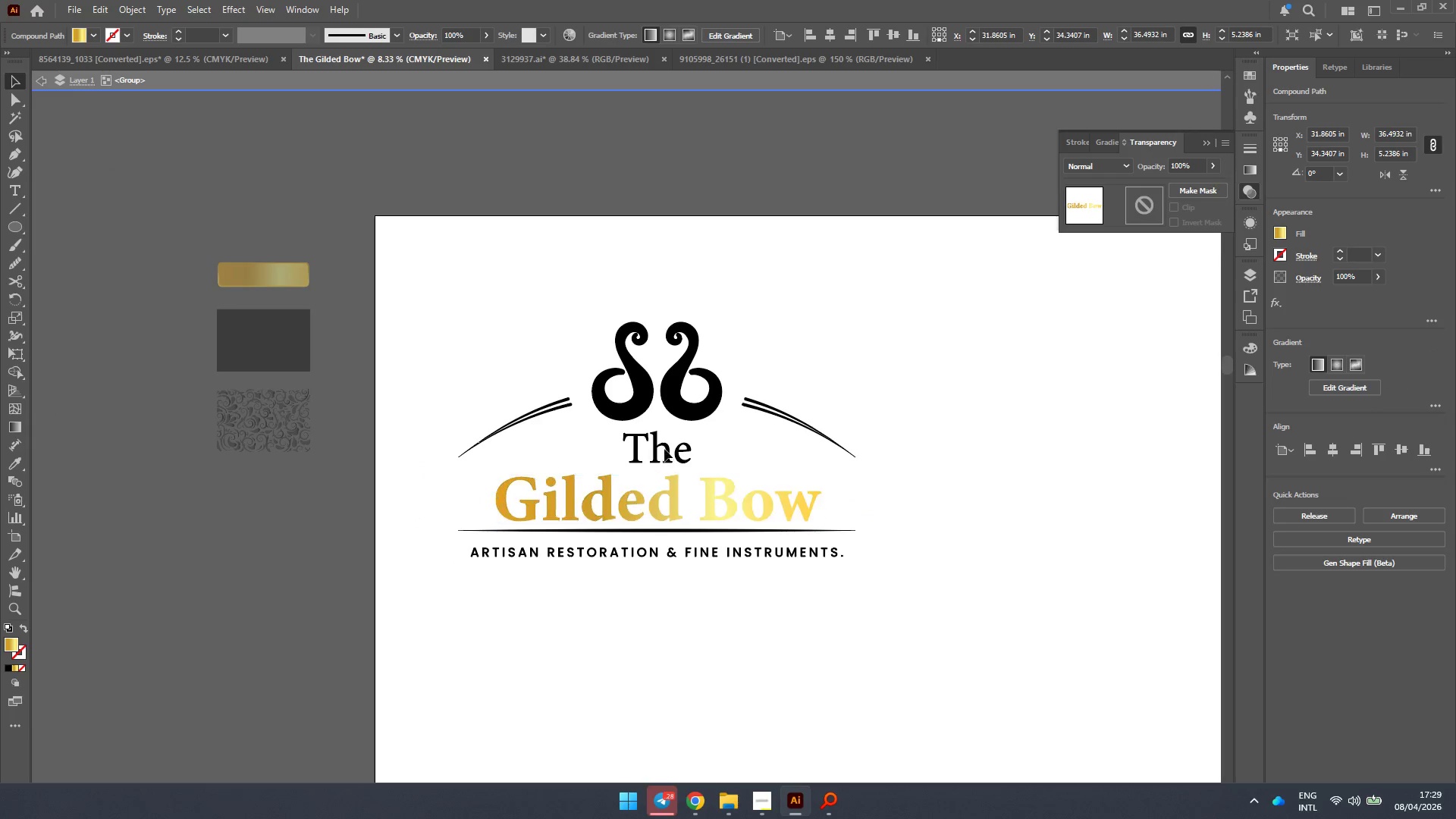 
hold_key(key=AltLeft, duration=0.61)
scroll: coordinate [671, 468], scroll_direction: up, amount: 1.0
 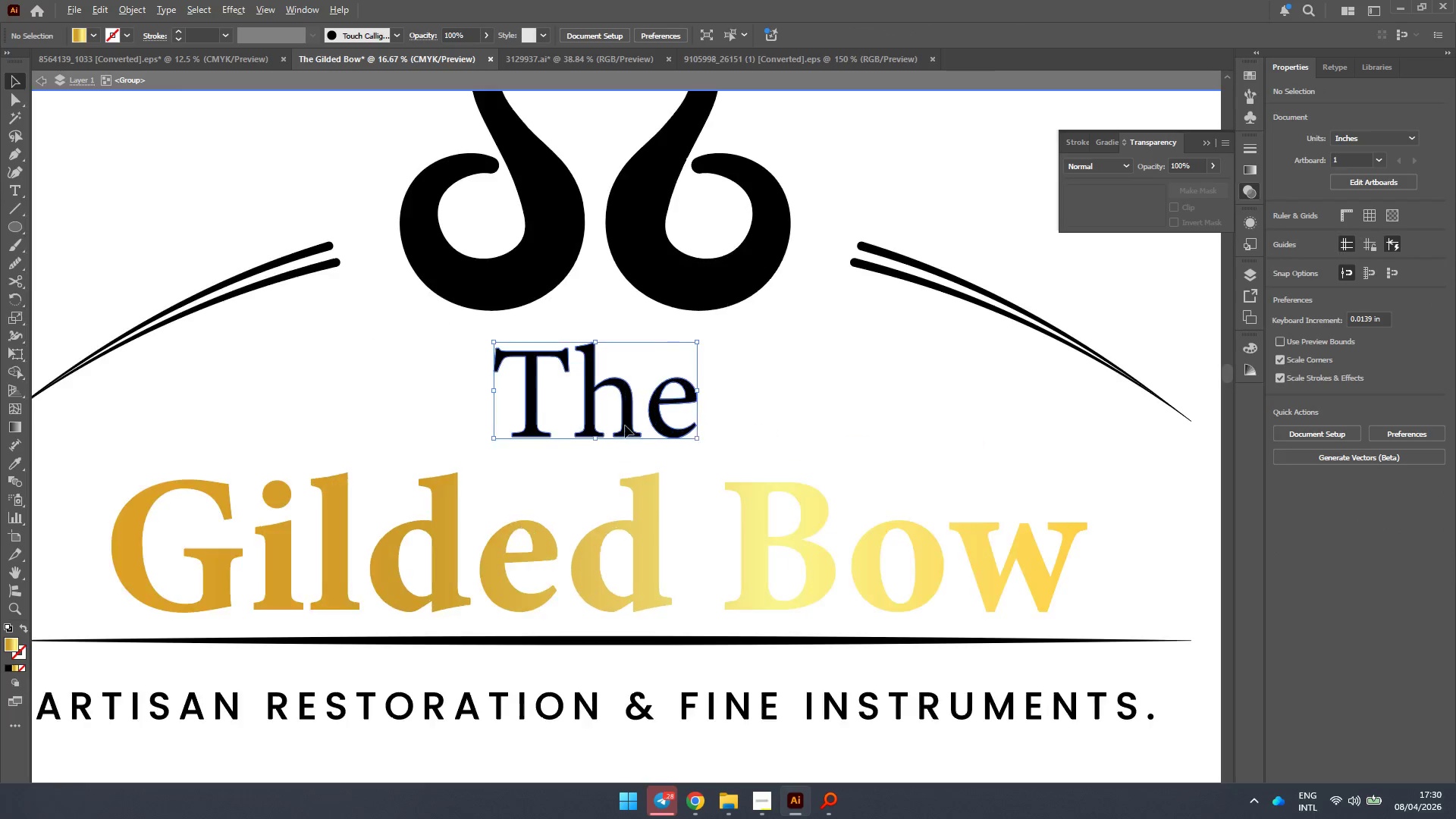 
right_click([623, 412])
 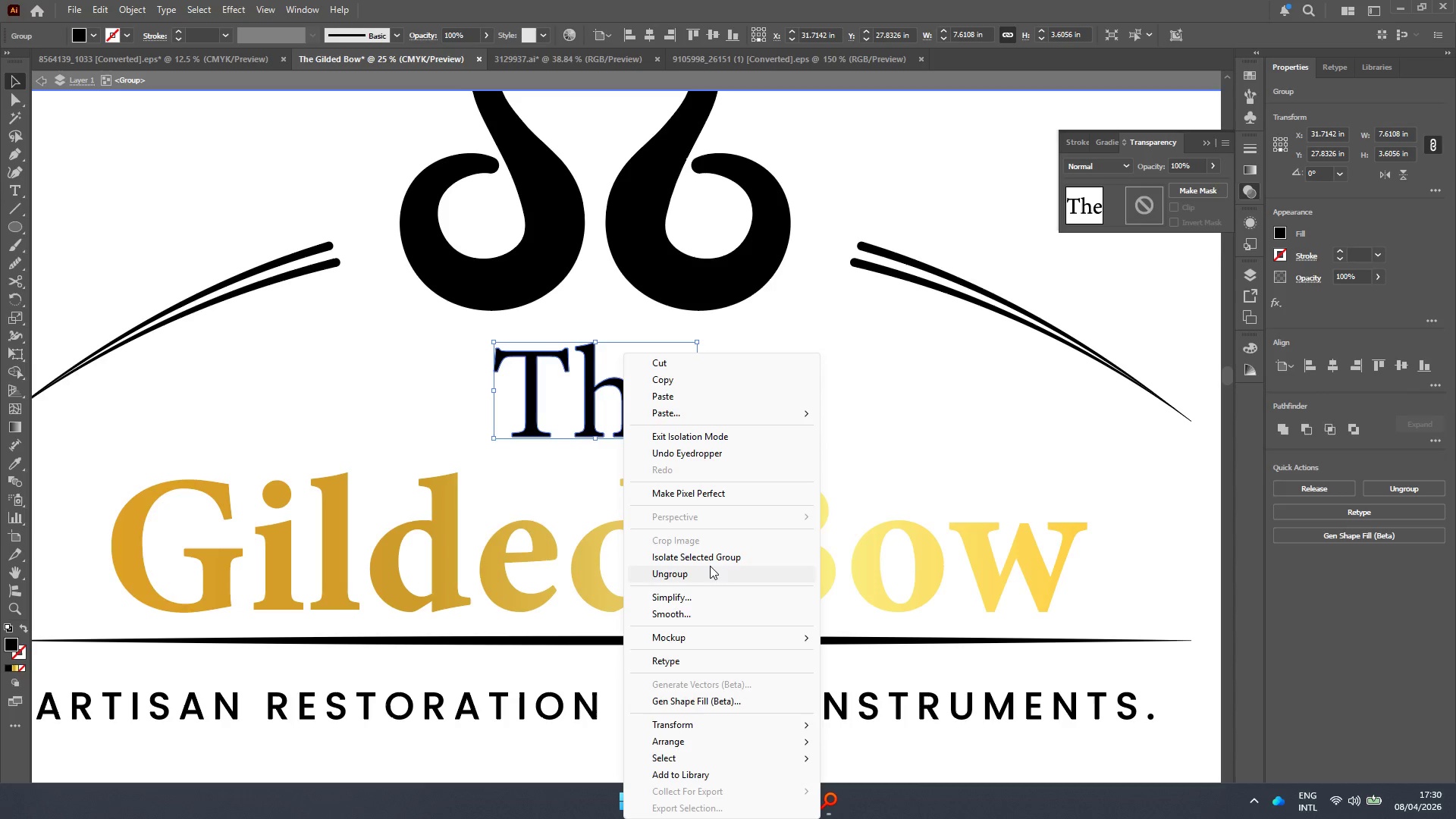 
left_click([704, 570])
 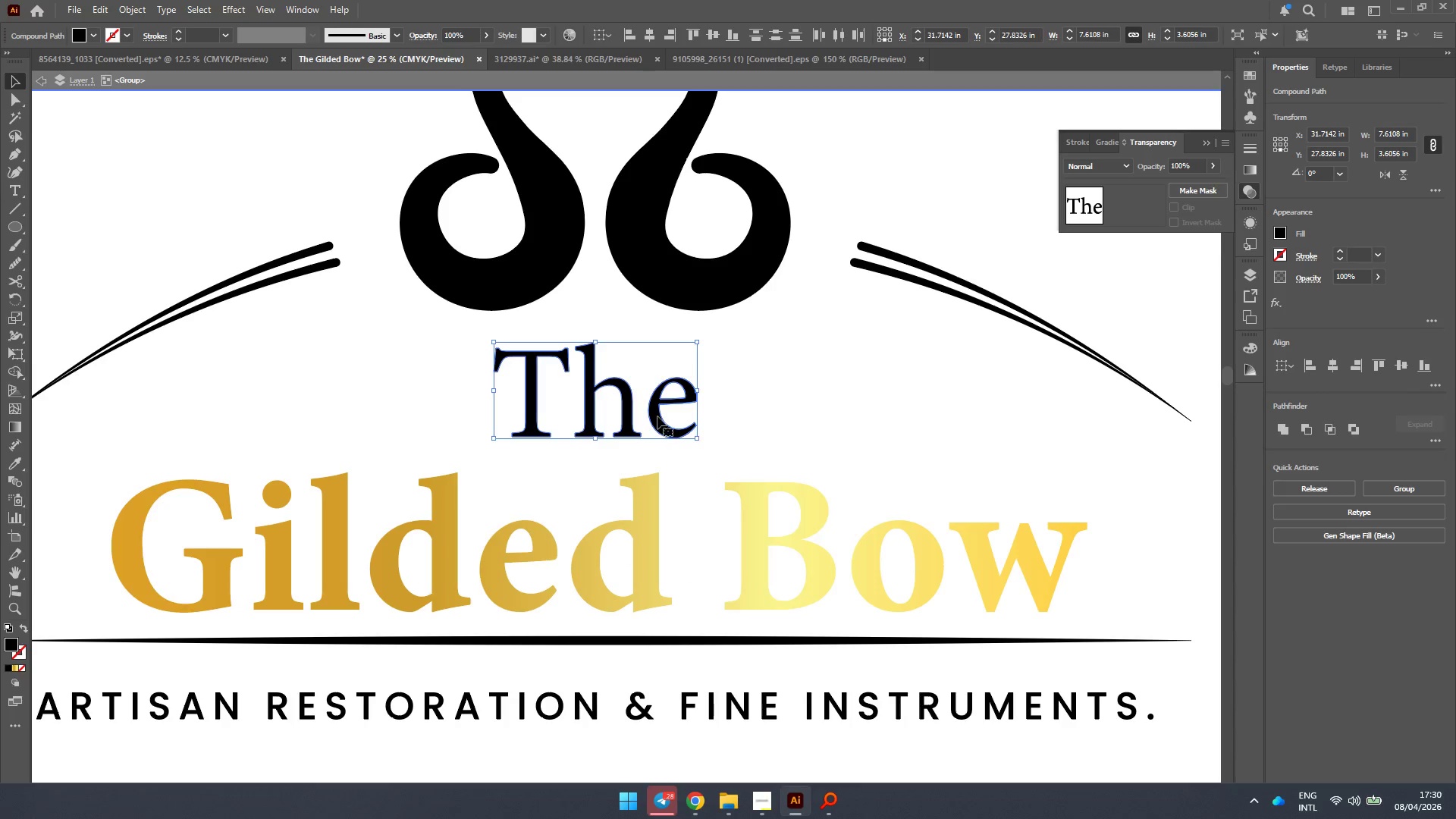 
right_click([657, 416])
 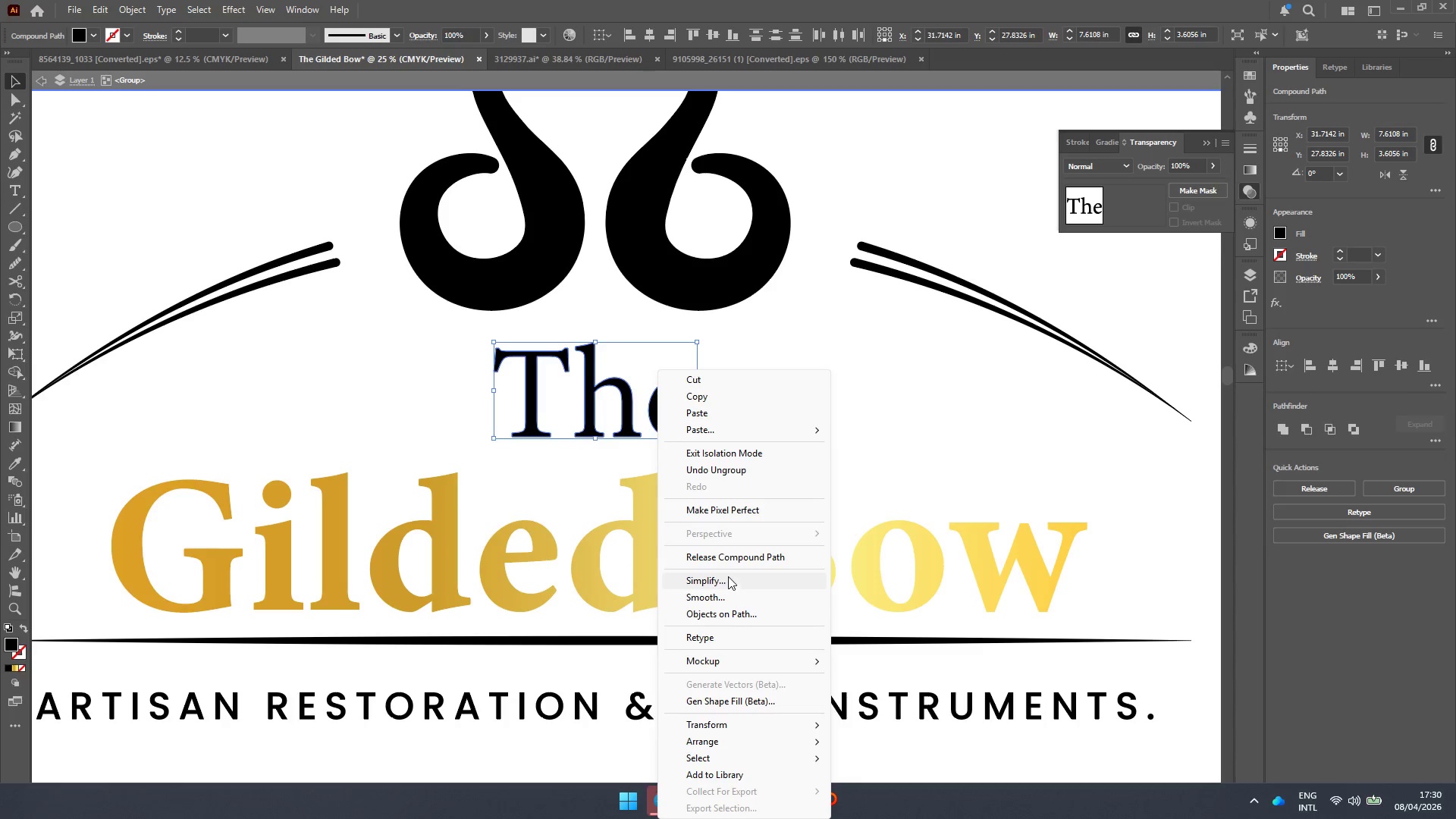 
left_click([729, 559])
 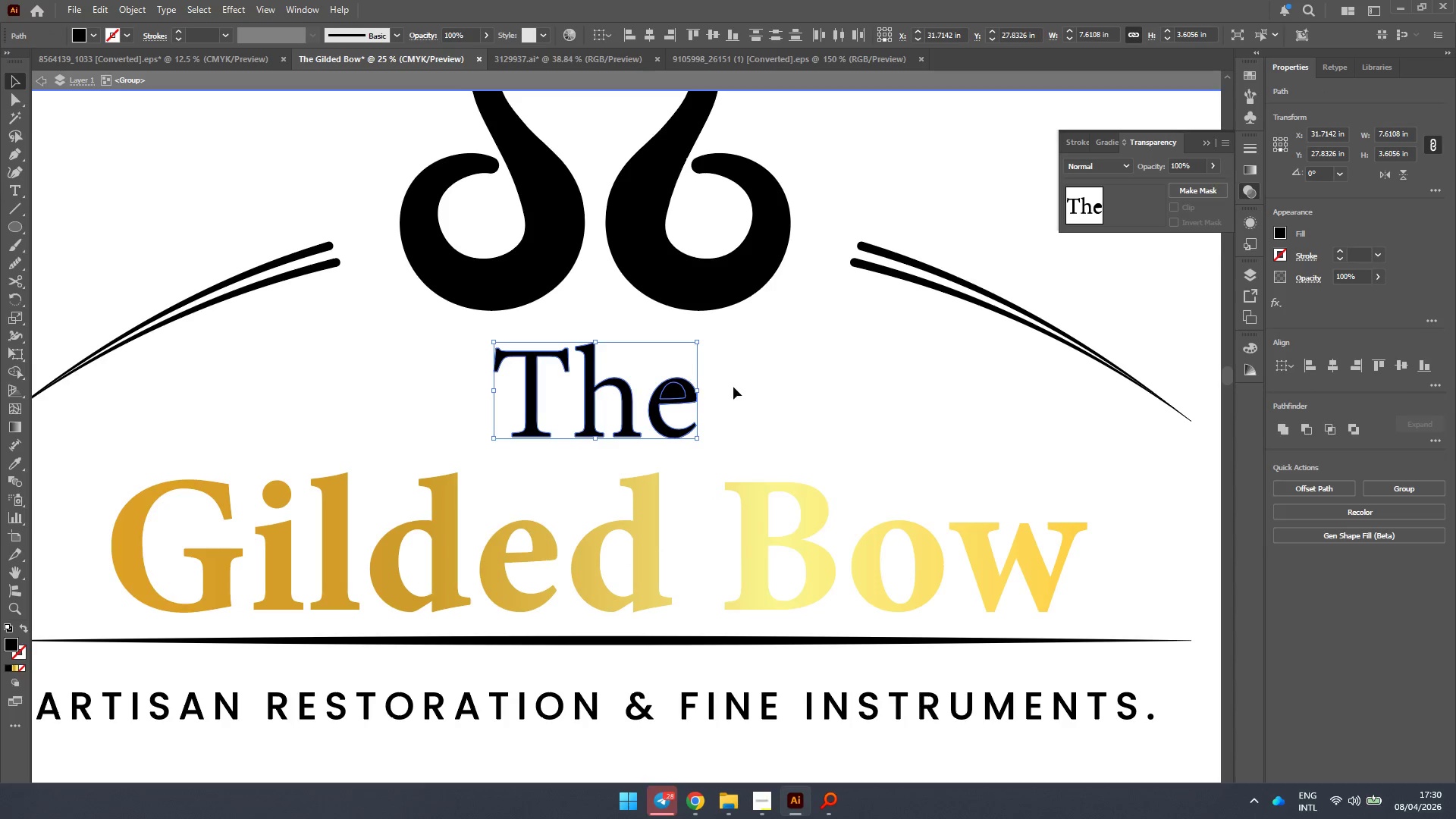 
left_click([733, 372])
 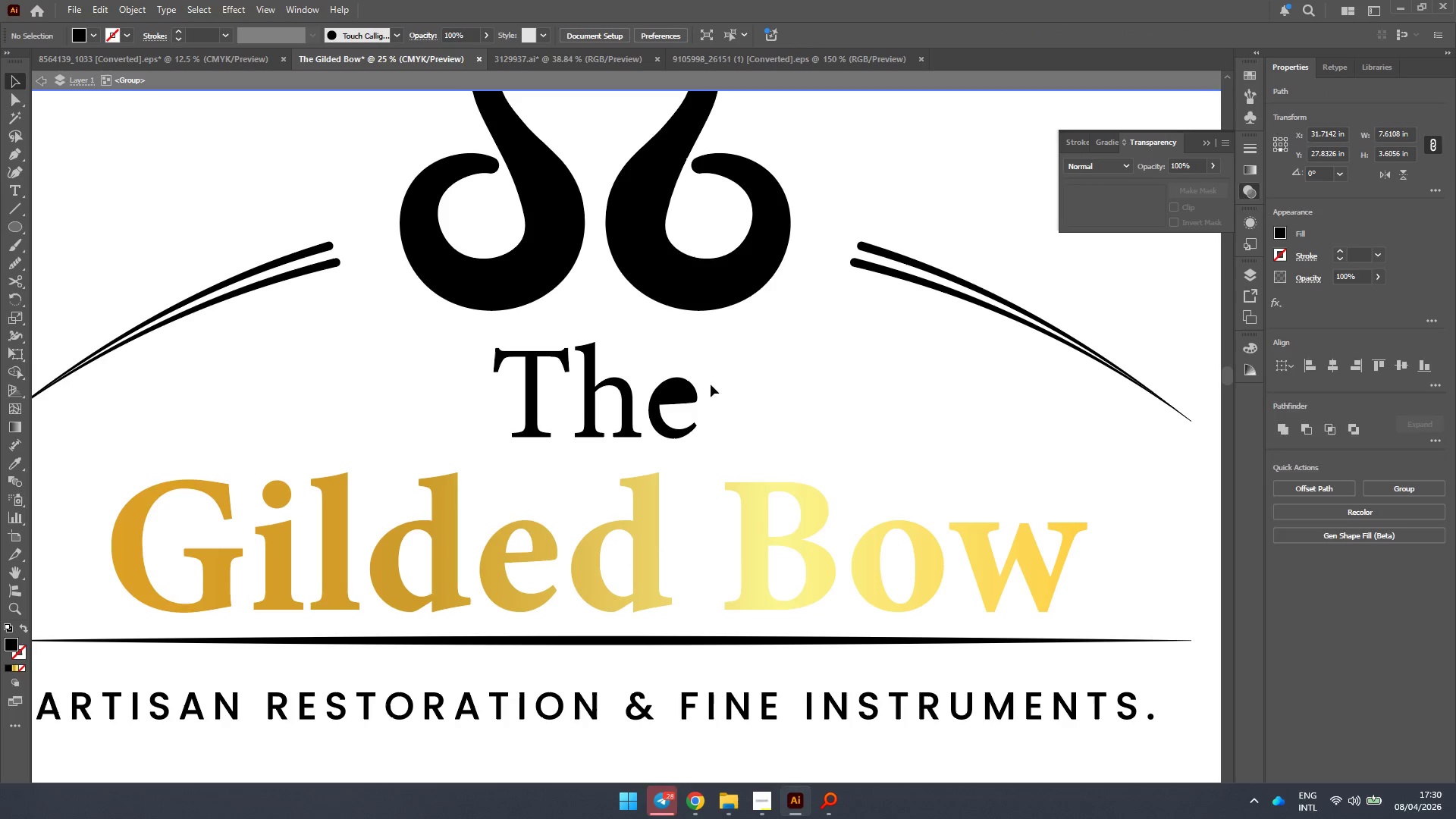 
left_click_drag(start_coordinate=[722, 375], to_coordinate=[460, 423])
 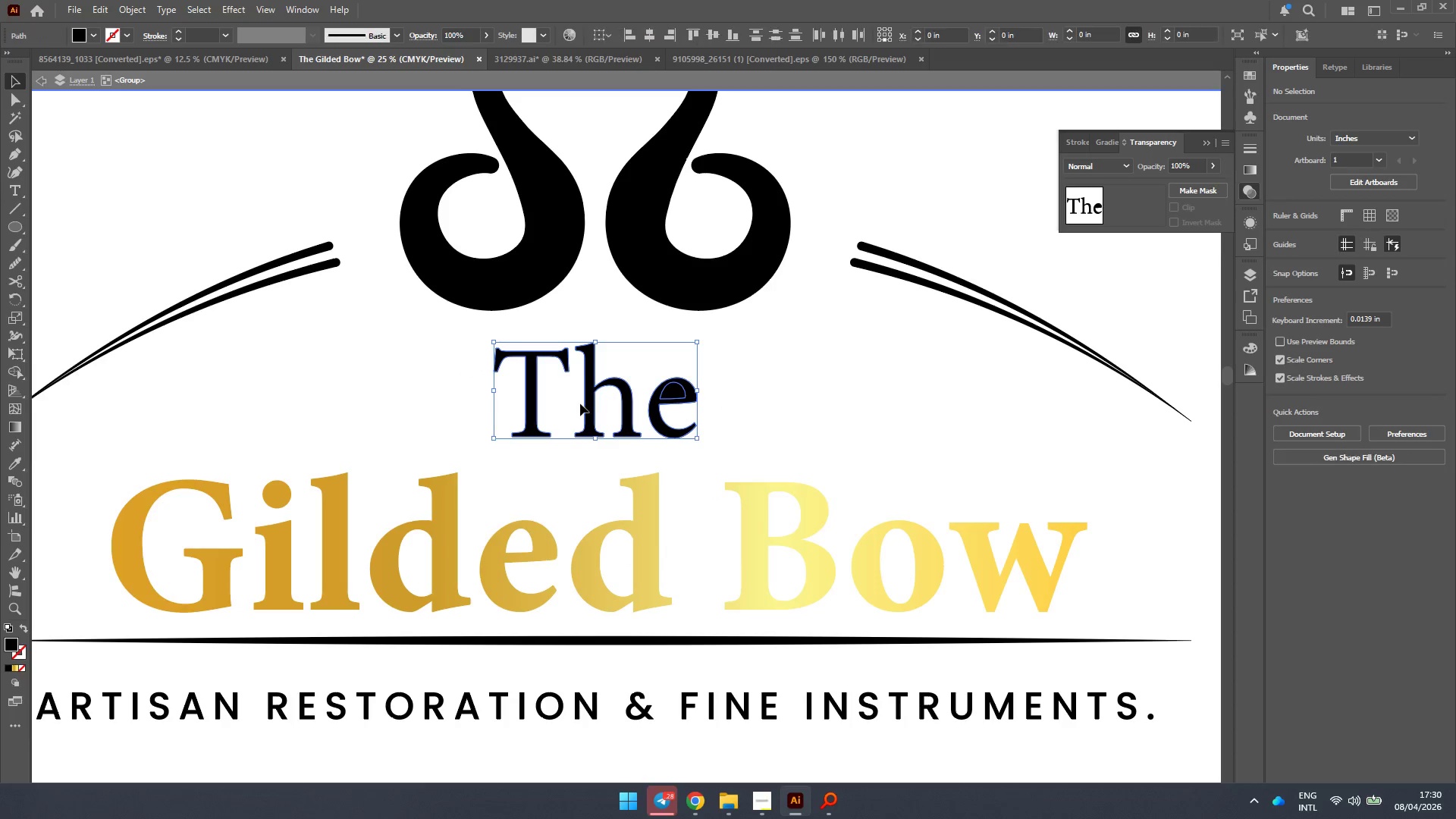 
right_click([580, 403])
 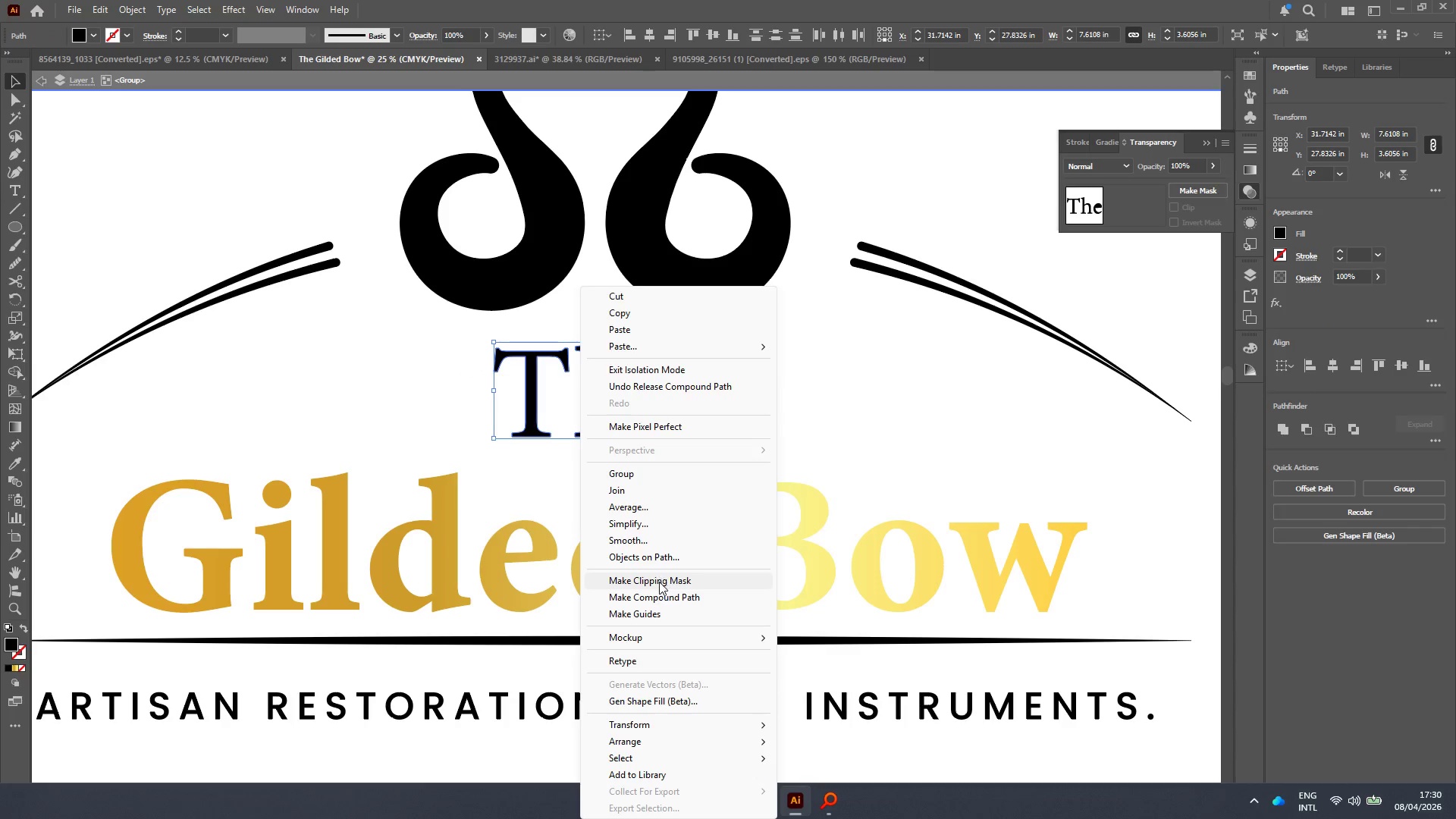 
left_click([659, 595])
 